 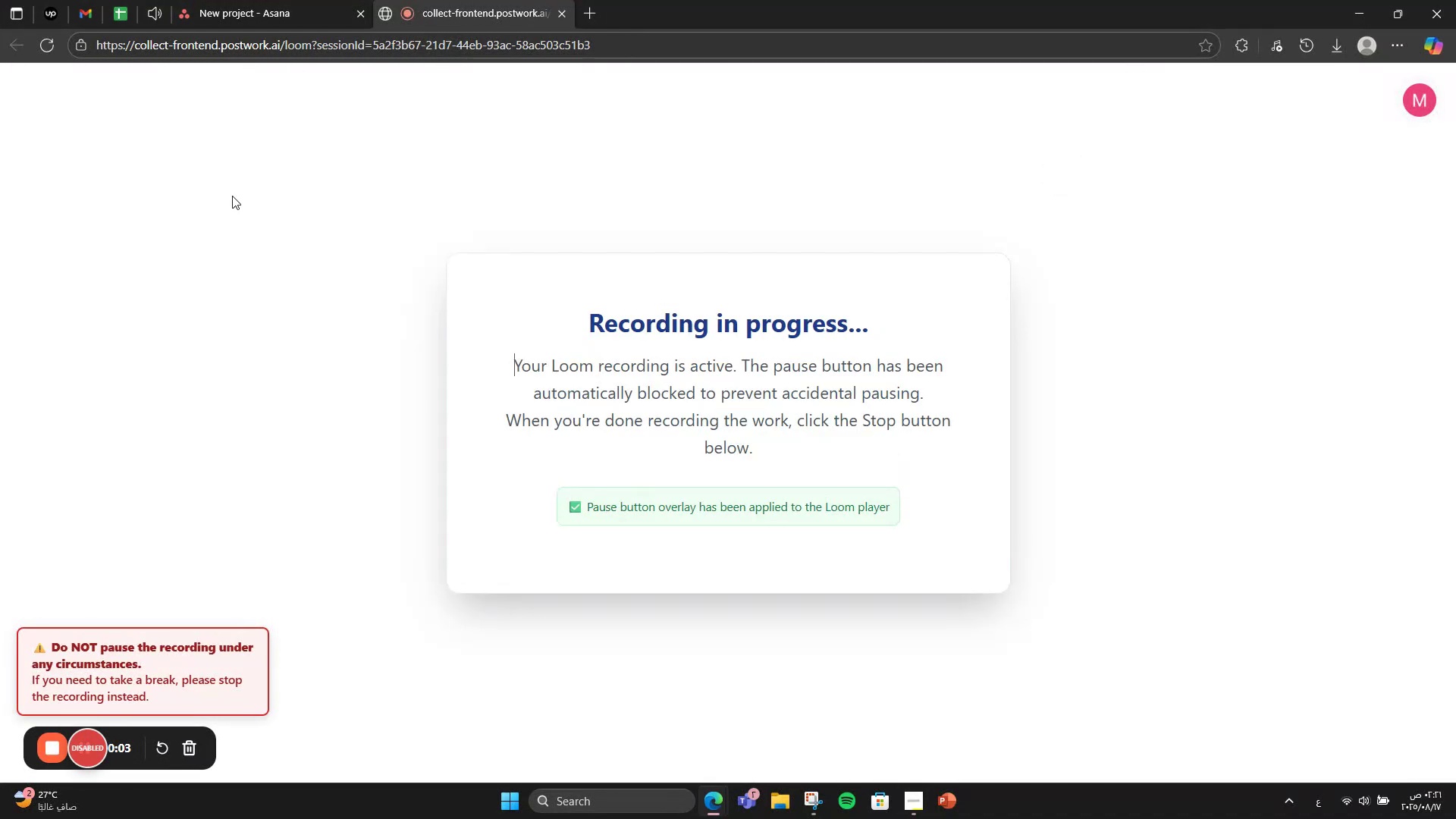 
left_click([265, 0])
 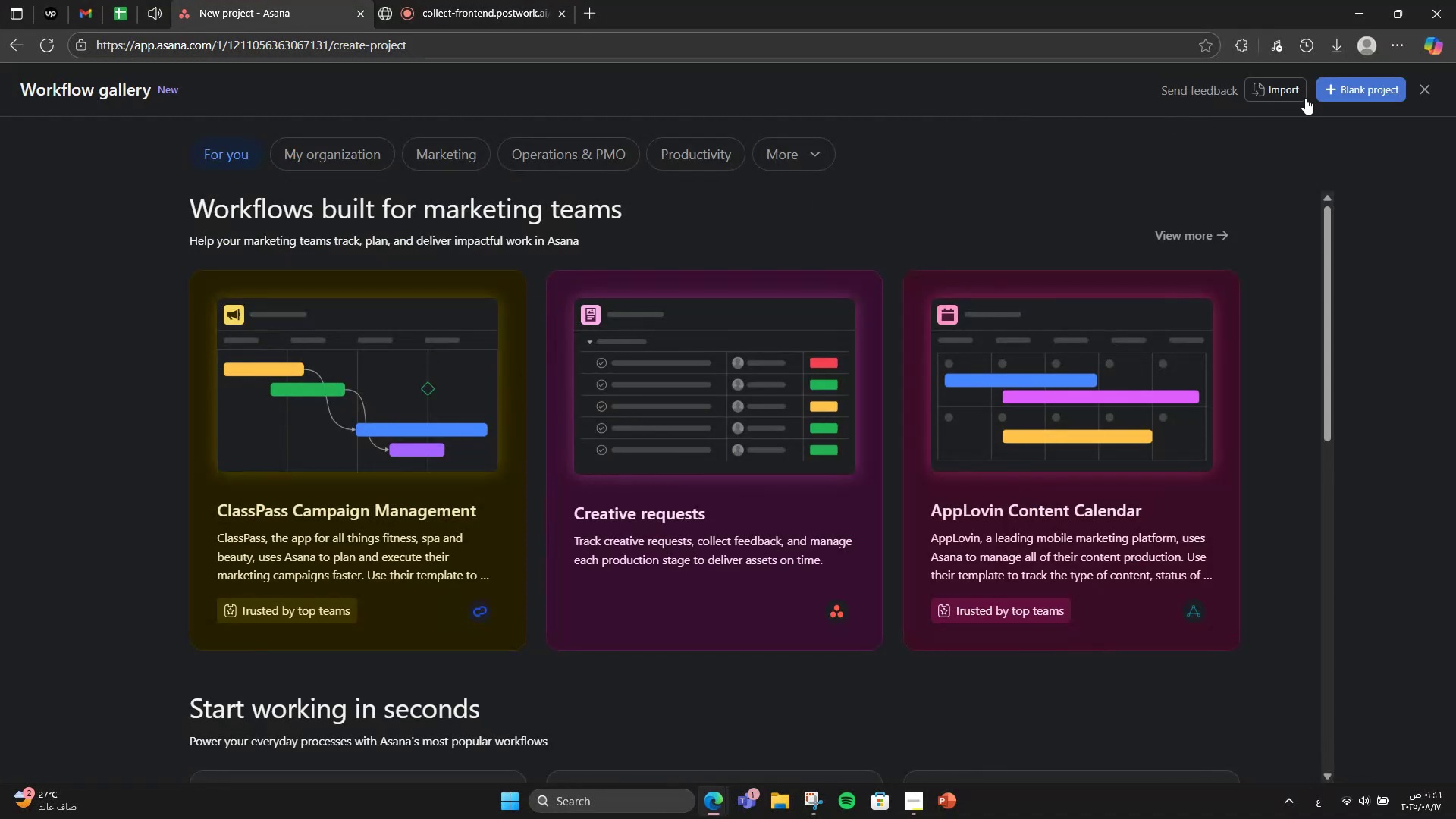 
left_click([1334, 96])
 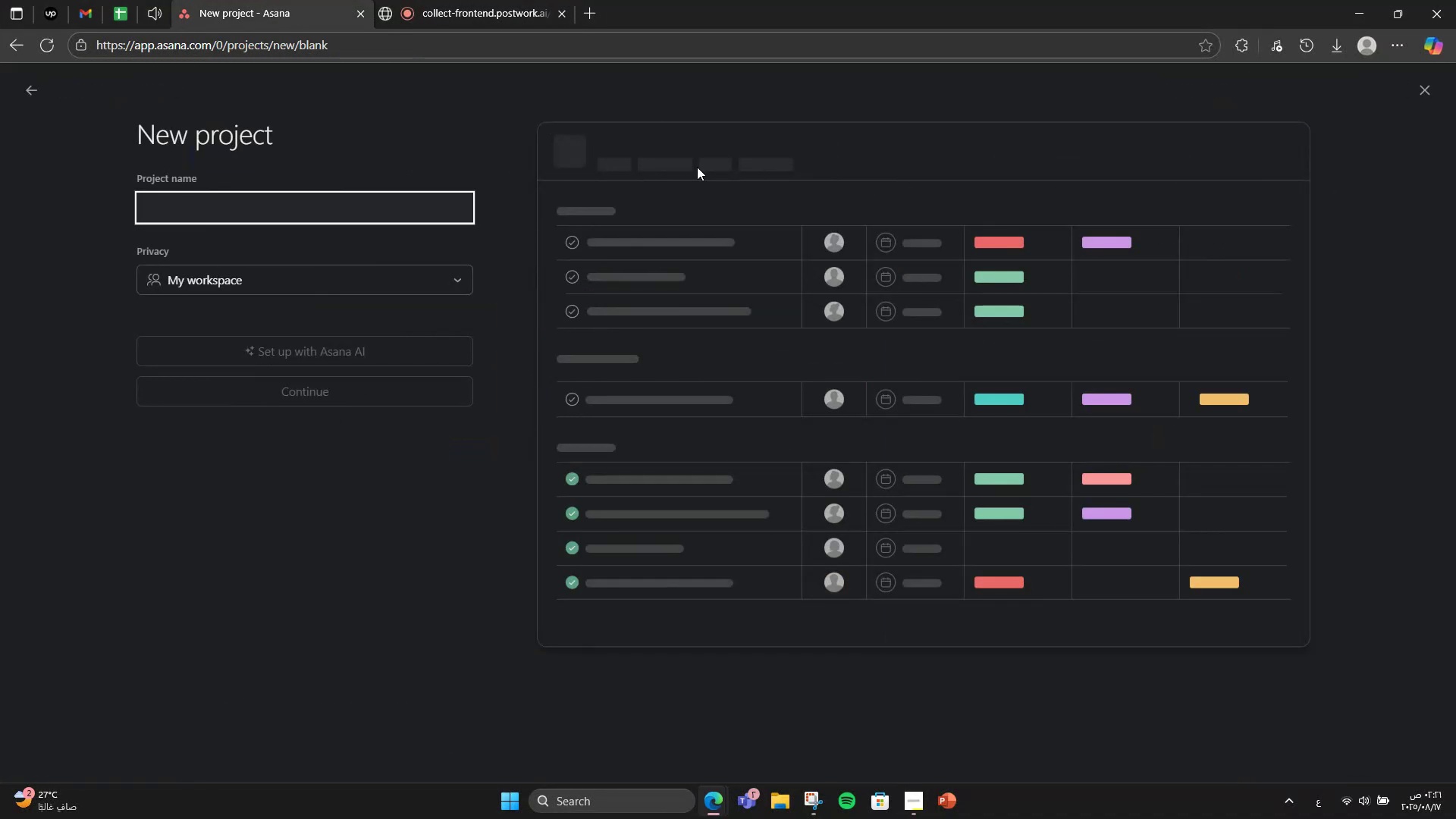 
key(Alt+AltLeft)
 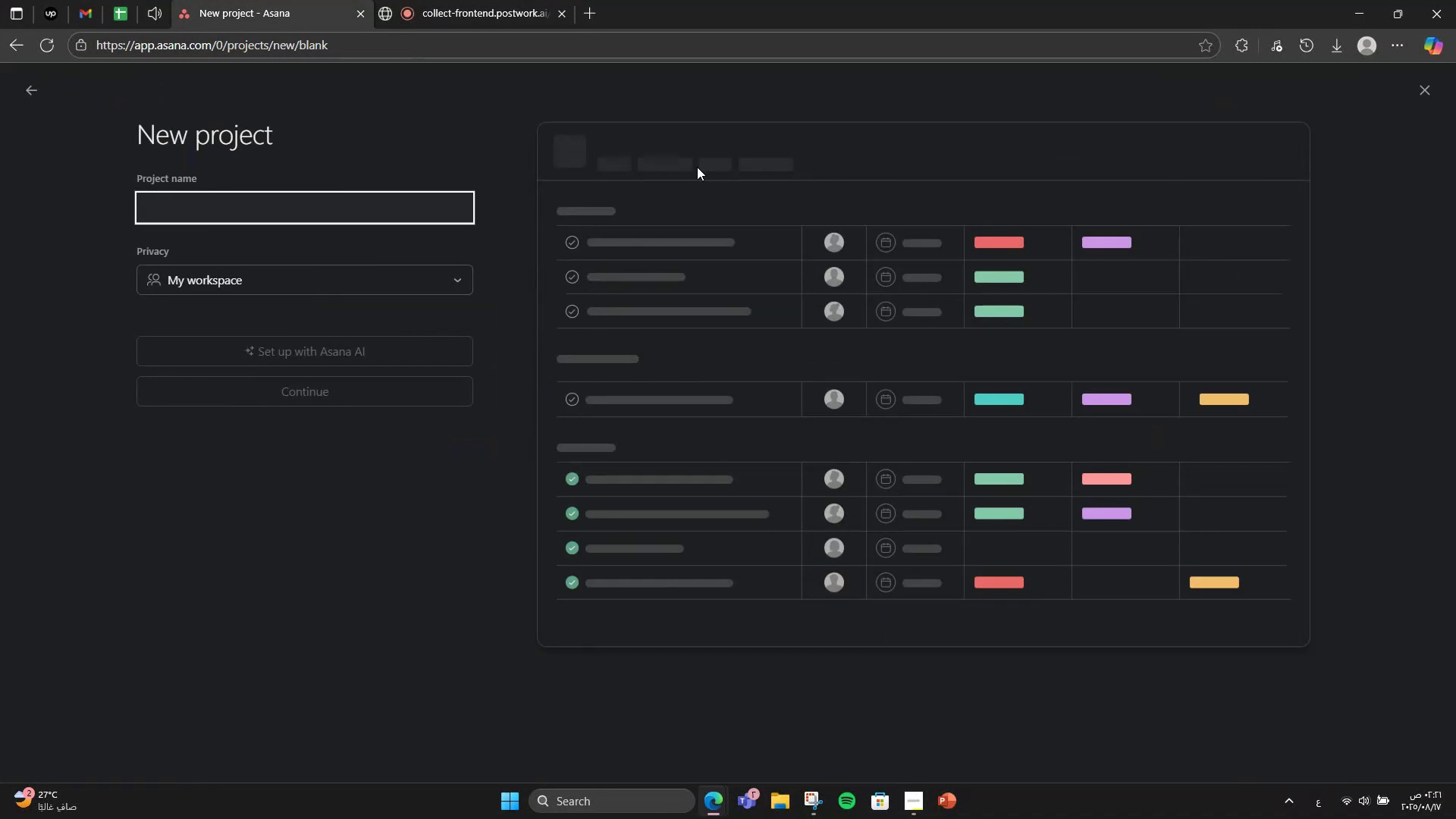 
type(Personalized Online Learning Platform)
 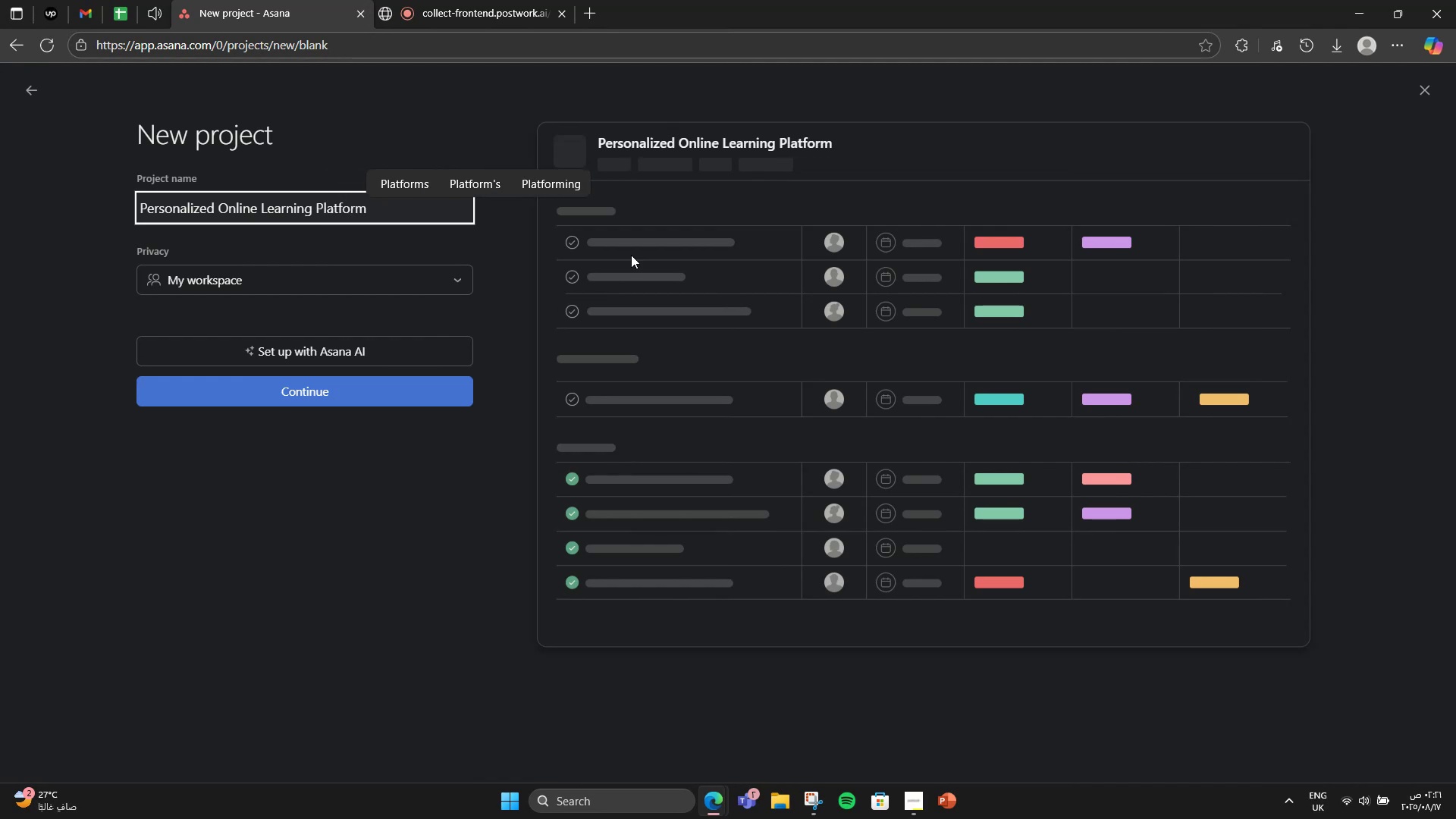 
left_click([377, 381])
 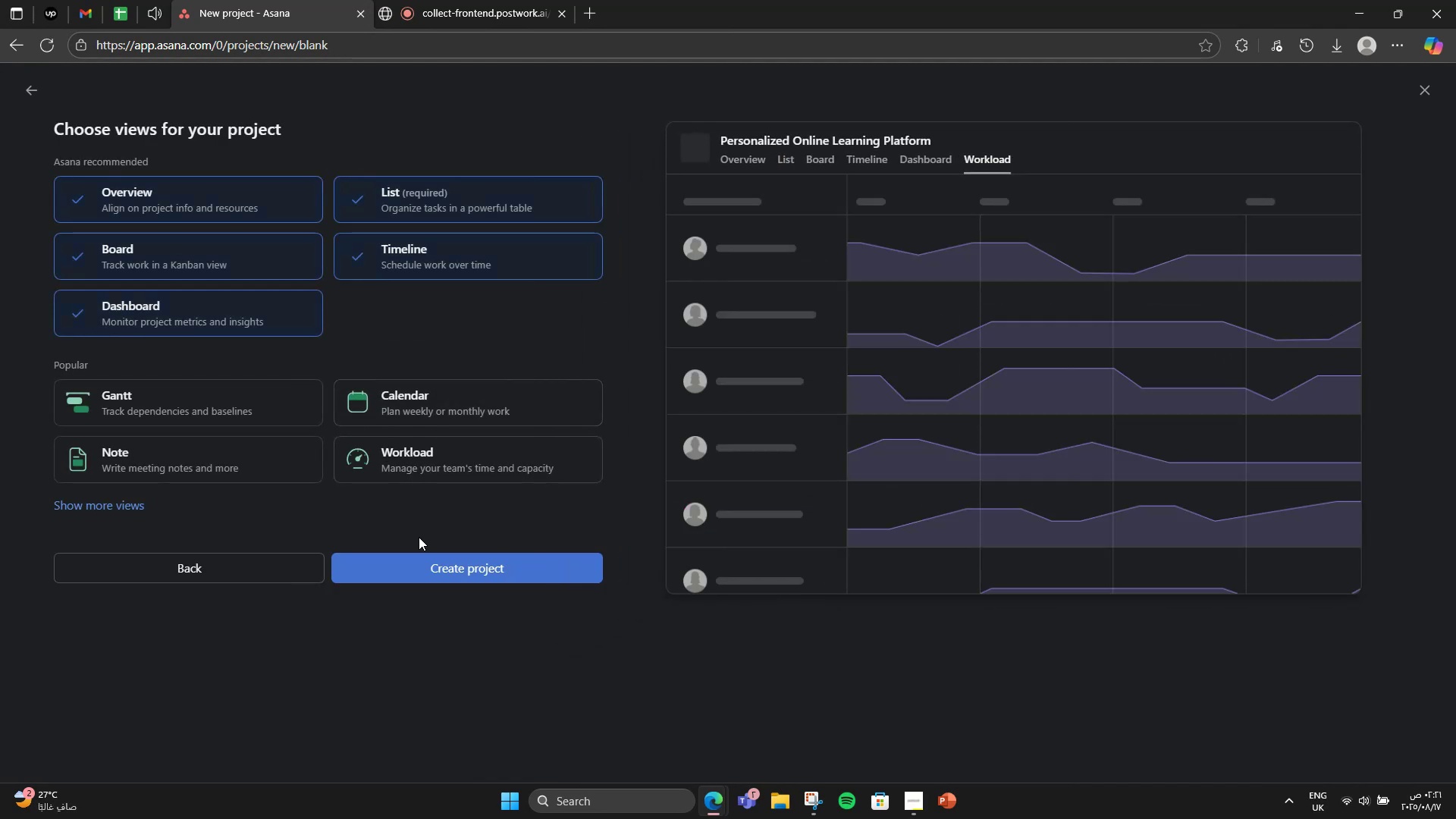 
left_click([421, 572])
 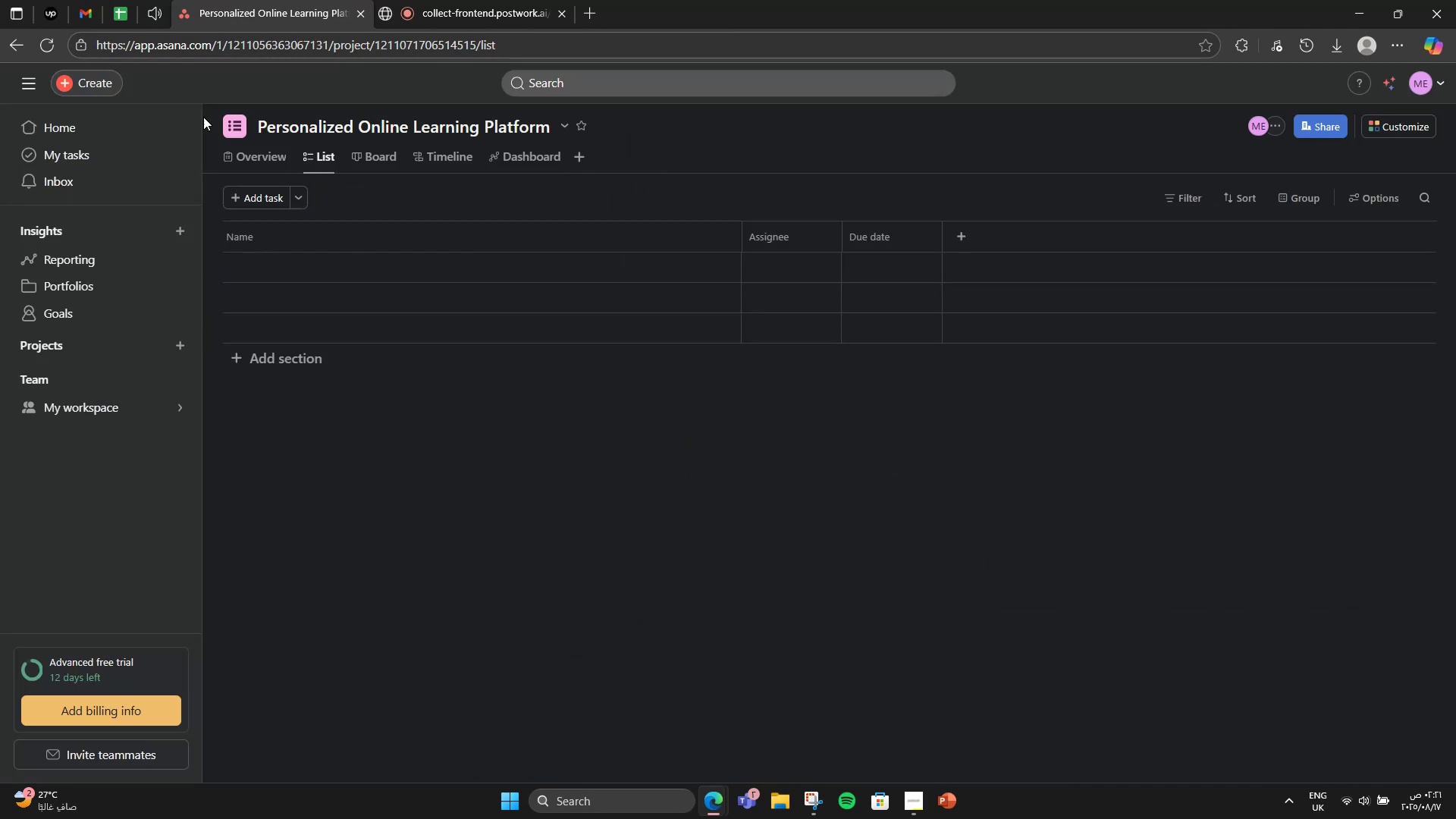 
left_click([245, 162])
 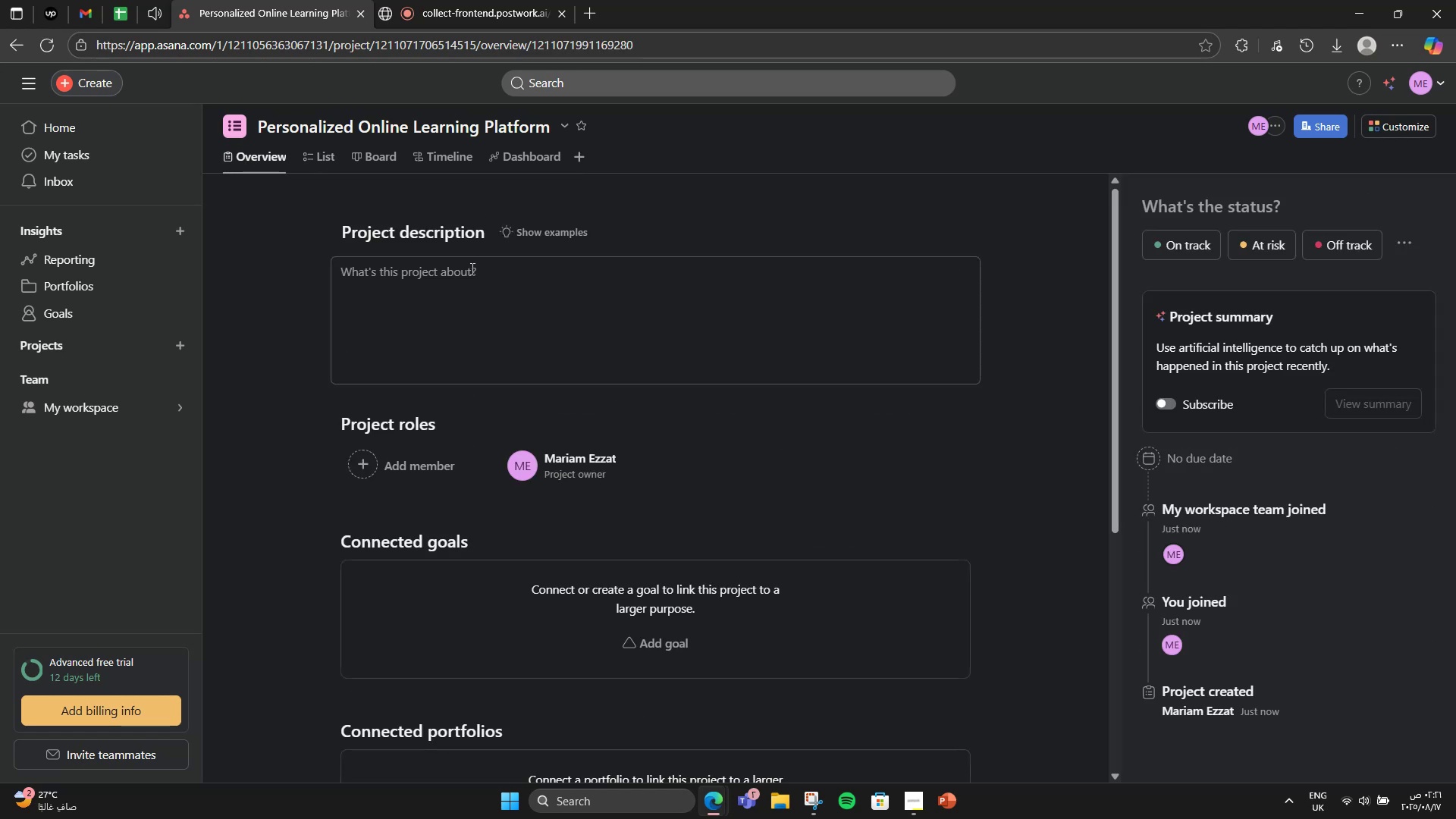 
left_click([471, 268])
 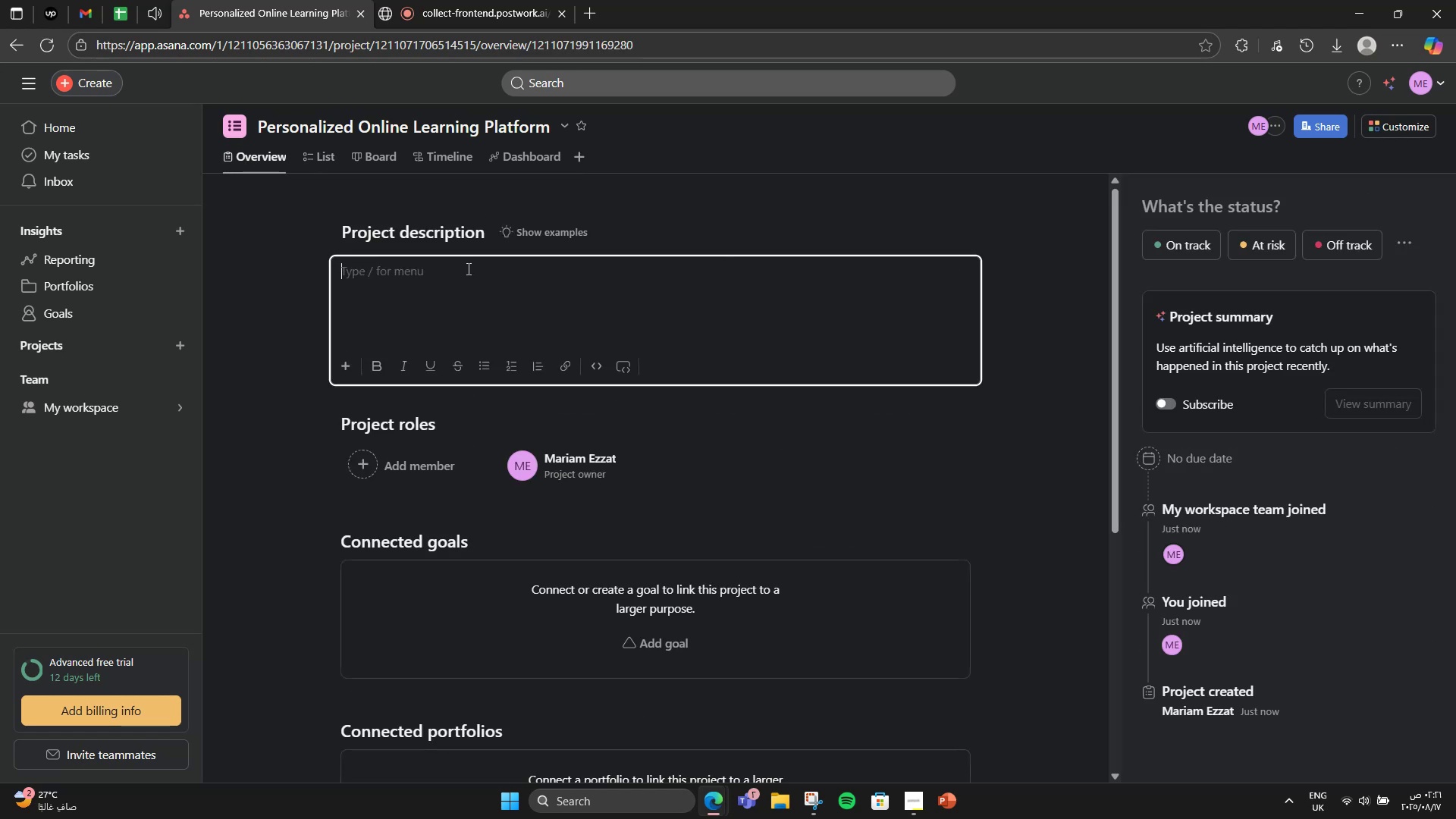 
type(This project is about building a personalized e-learning platform that adapts to each learner )
key(Backspace)
type(`s pace and style )
key(Backspace)
type(. It feature )
 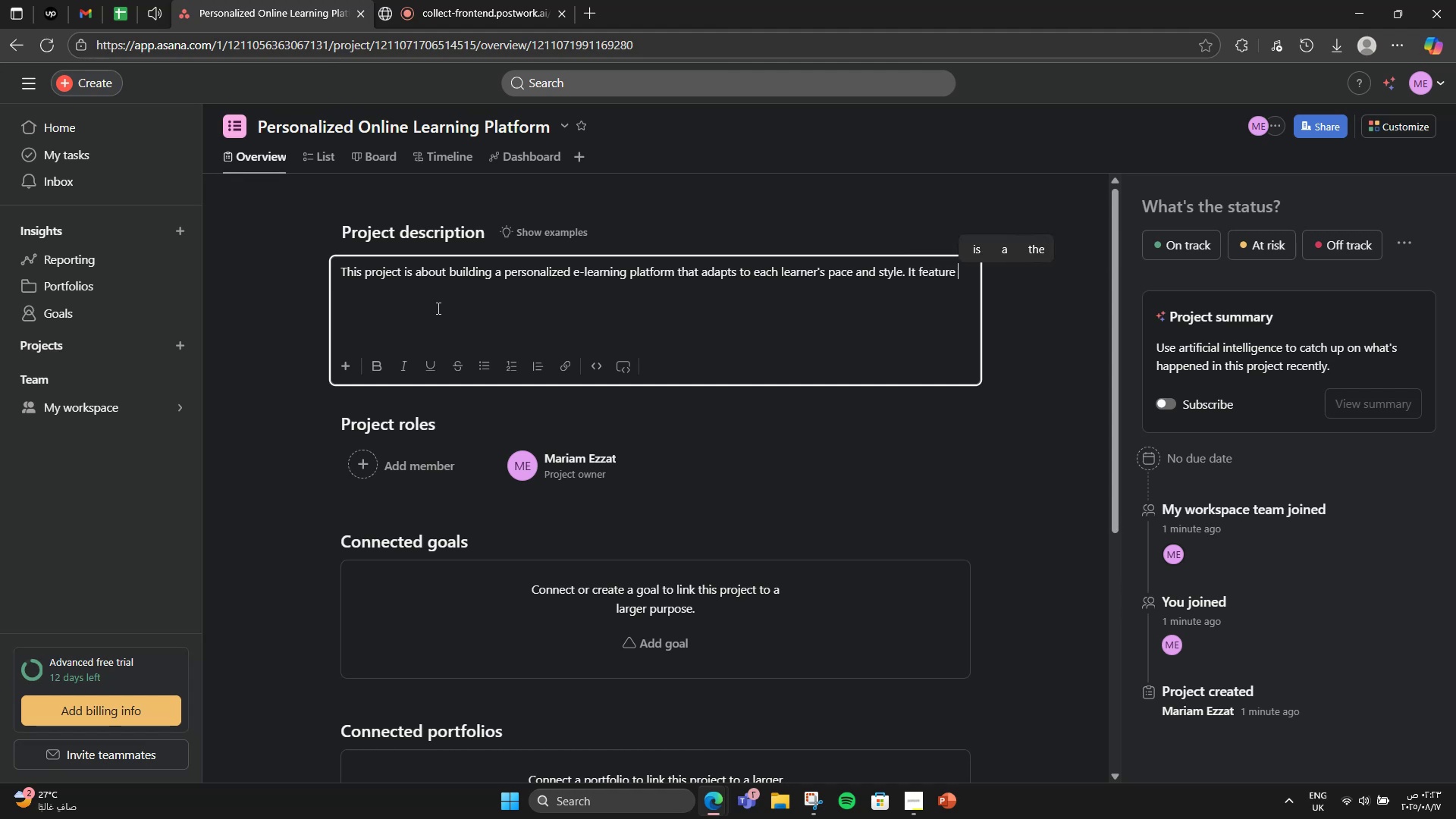 
type(interactive video lessons )
key(Backspace)
type(, AU)
key(Backspace)
type(I )
key(Backspace)
type(-driven sy)
key(Backspace)
type(tudy pk)
key(Backspace)
type(lans, gamification elements)
 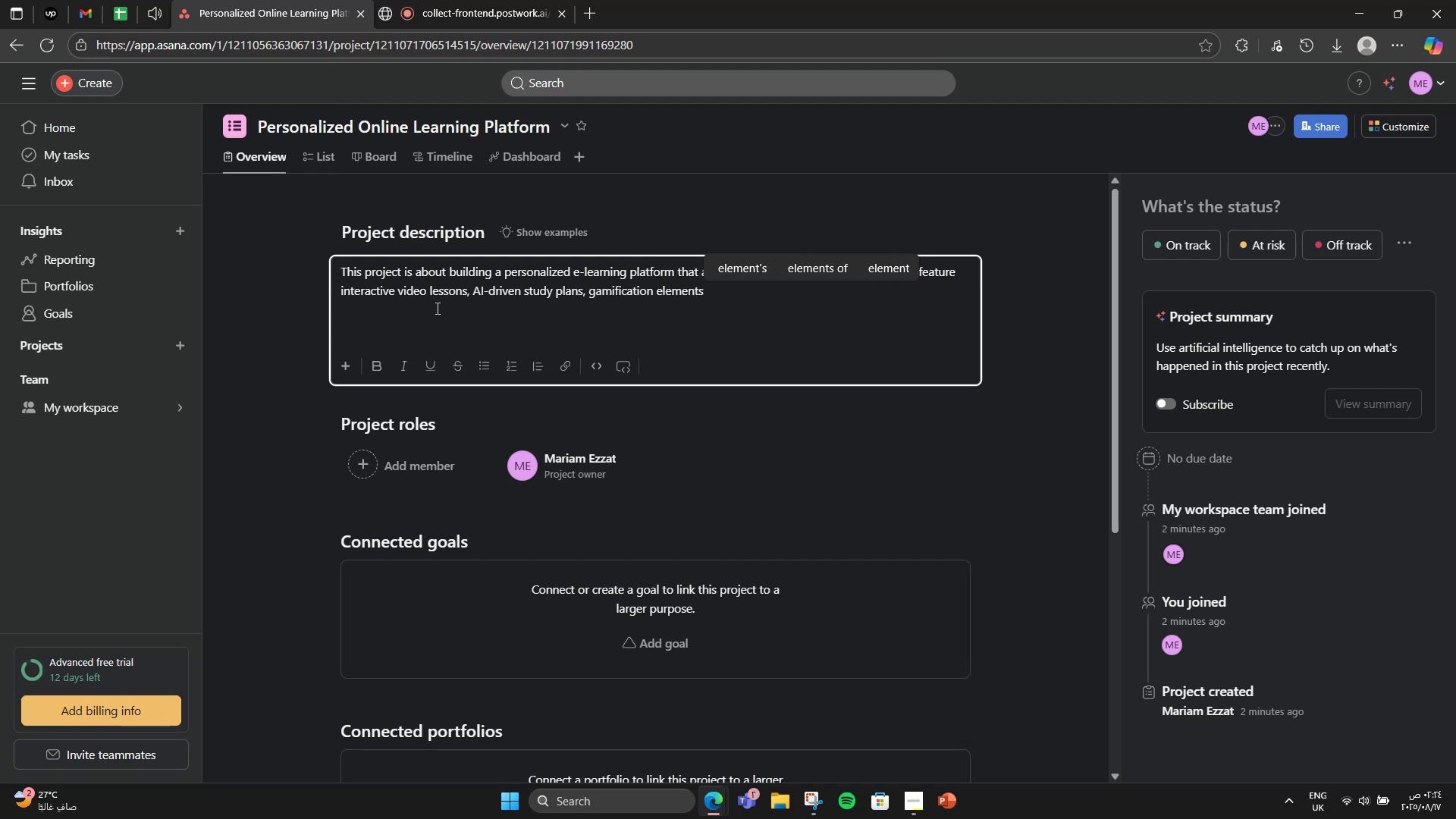 
type(, and integration with instructp)
key(Backspace)
type(lr ==)
key(Backspace)
key(Backspace)
key(Backspace)
key(Backspace)
key(Backspace)
type(or )
key(Backspace)
type(s. The ph)
key(Backspace)
type(latform aims to improve learing )
key(Backspace)
key(Backspace)
key(Backspace)
key(Backspace)
key(Backspace)
type(rnn)
key(Backspace)
key(Backspace)
key(Backspace)
key(Backspace)
key(Backspace)
key(Backspace)
type(learning outcomes by customize )
 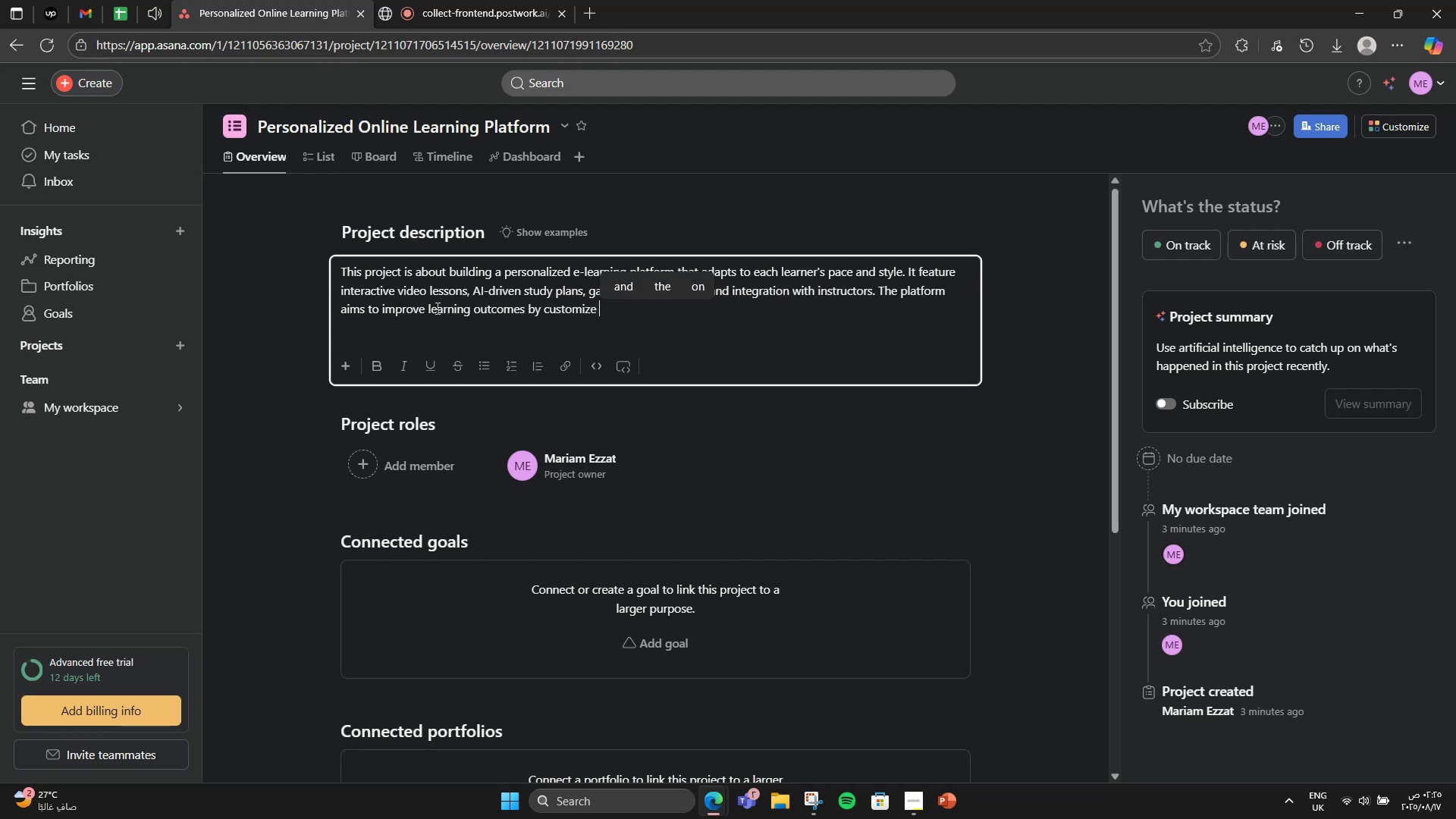 
key(Backspace)
key(Backspace)
type(ing )
 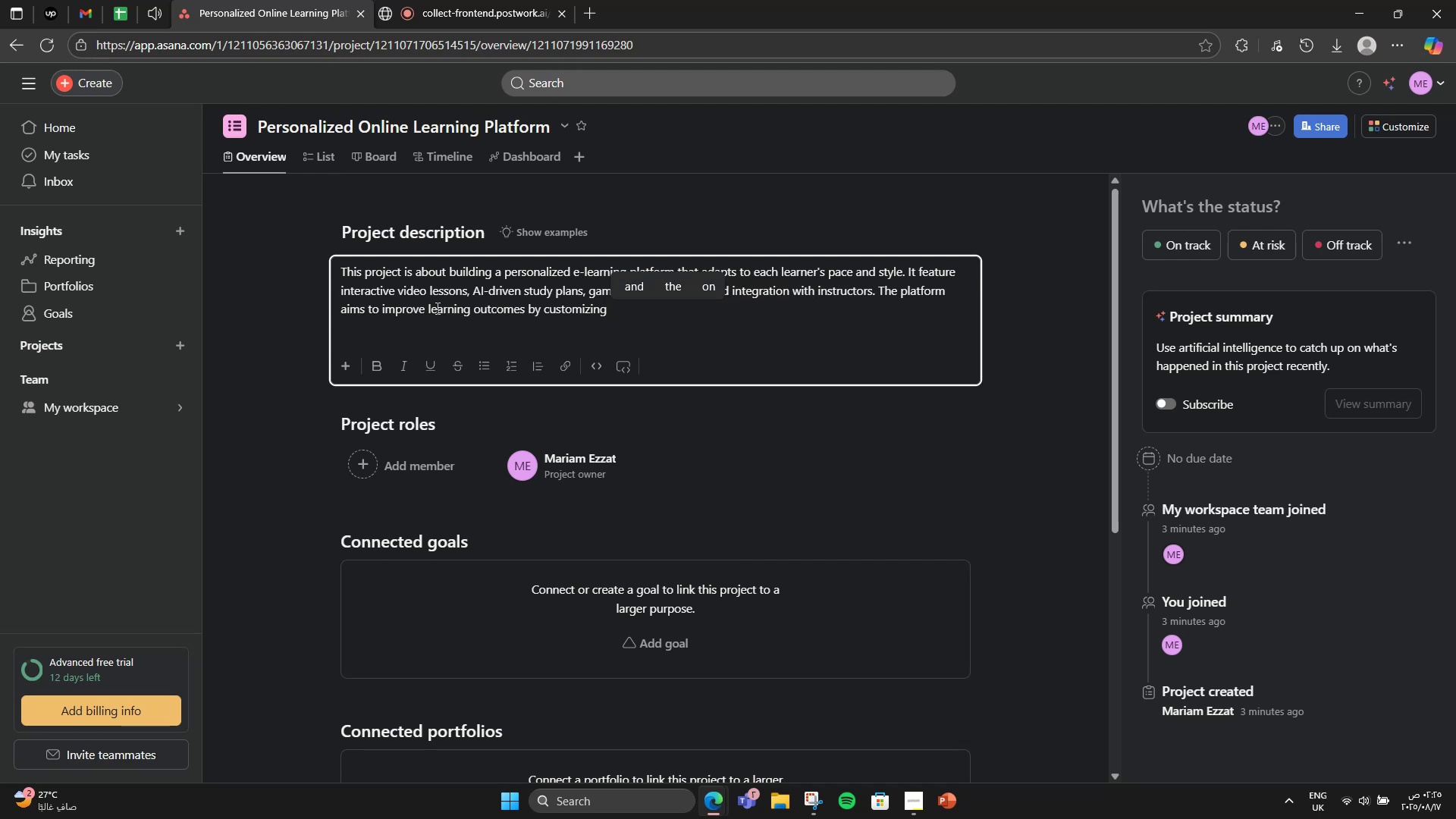 
type(experience for students, professionals, and lifelong learners,)
key(Backspace)
type(.)
 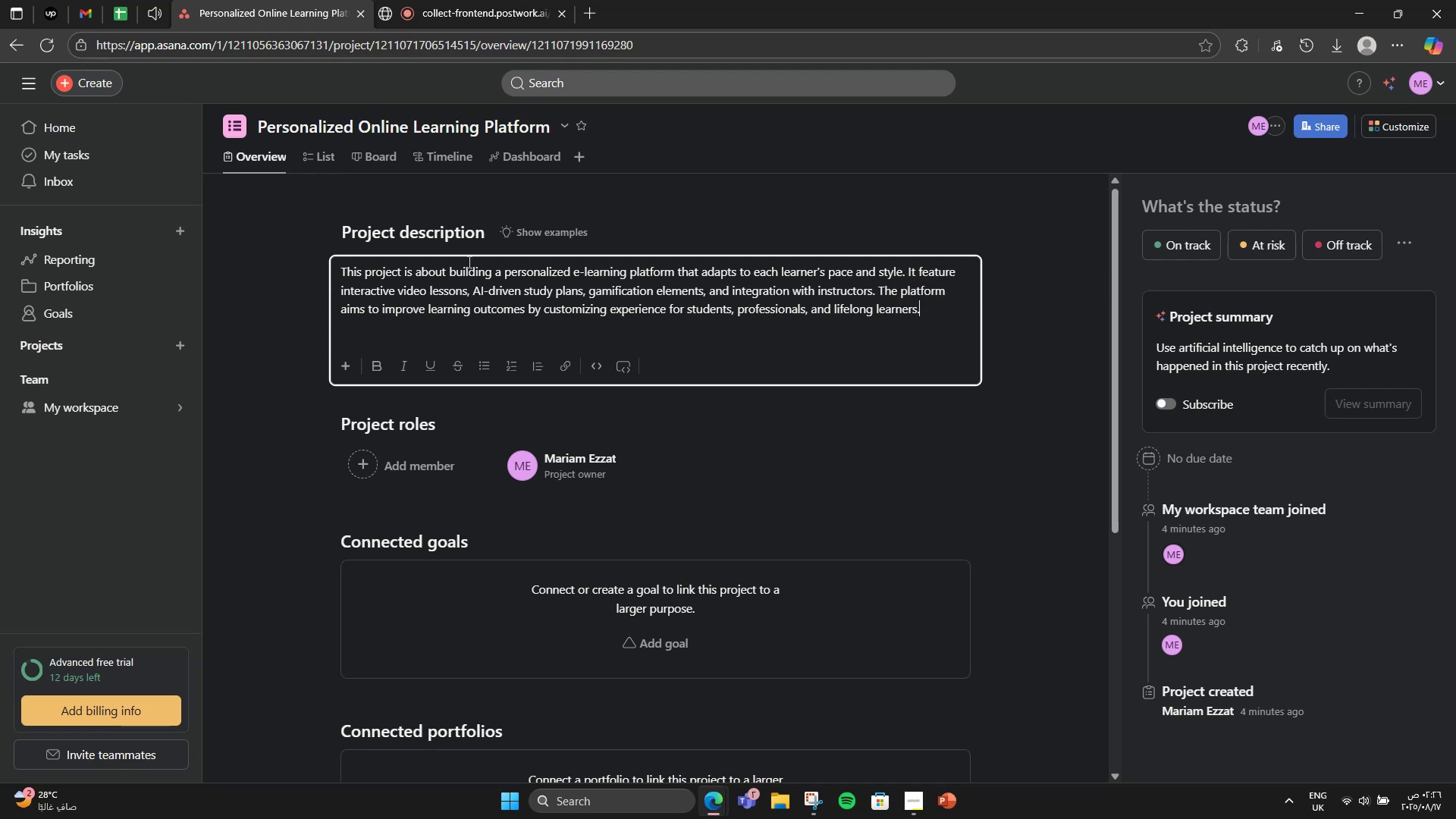 
scroll: coordinate [448, 347], scroll_direction: down, amount: 1.0
 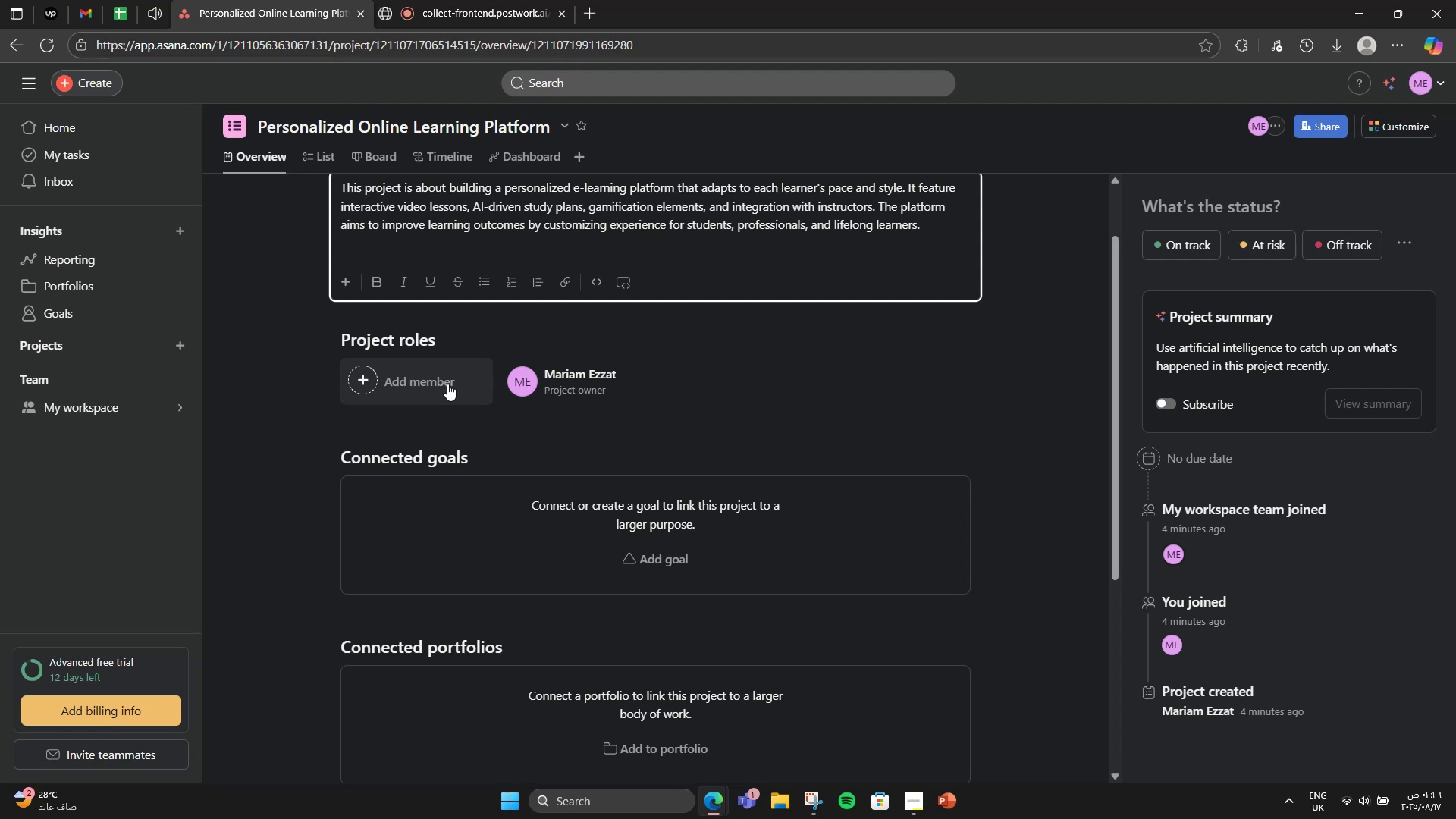 
wait(6.17)
 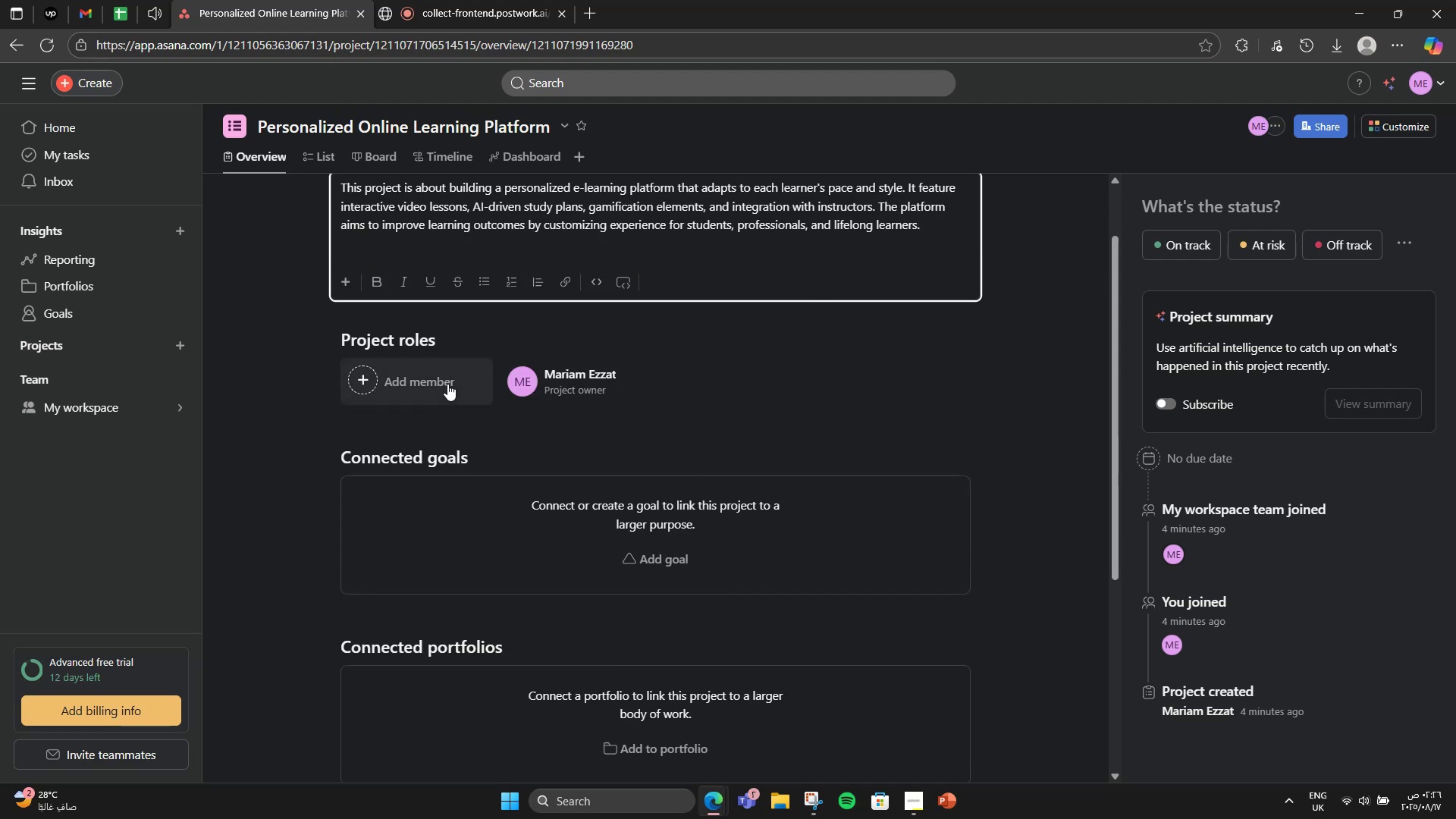 
left_click([678, 549])
 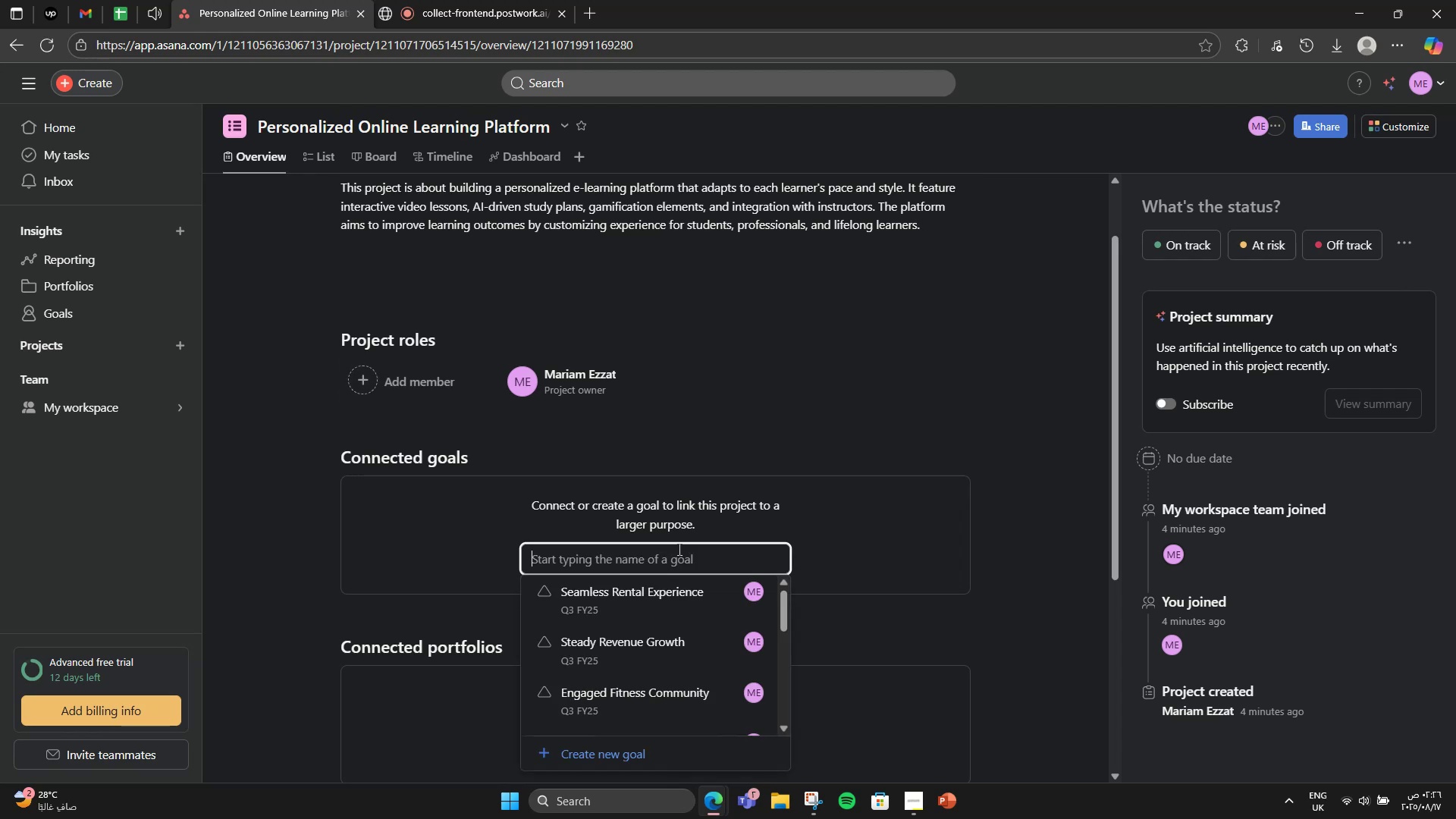 
scroll: coordinate [678, 549], scroll_direction: down, amount: 2.0
 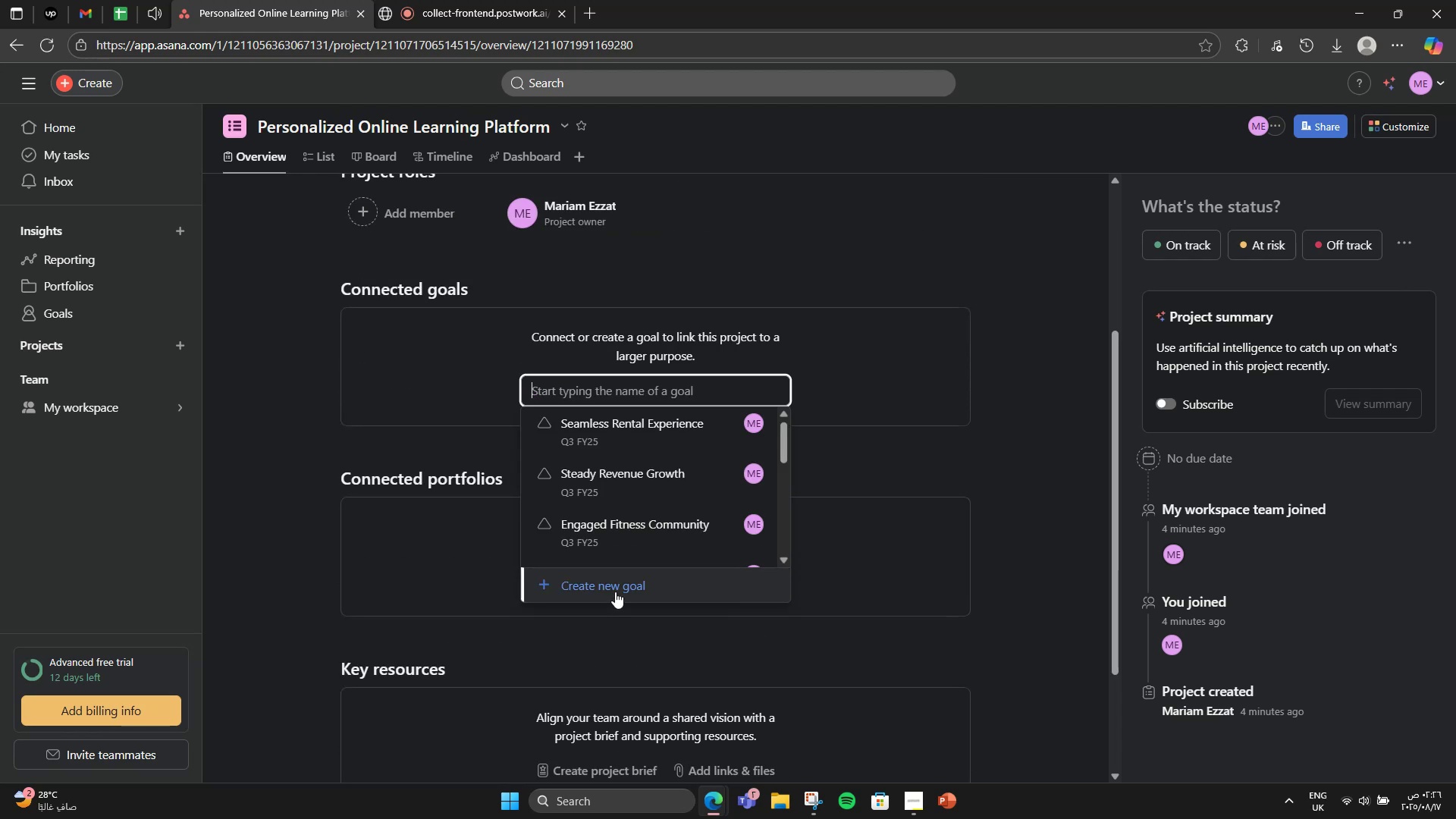 
left_click([613, 589])
 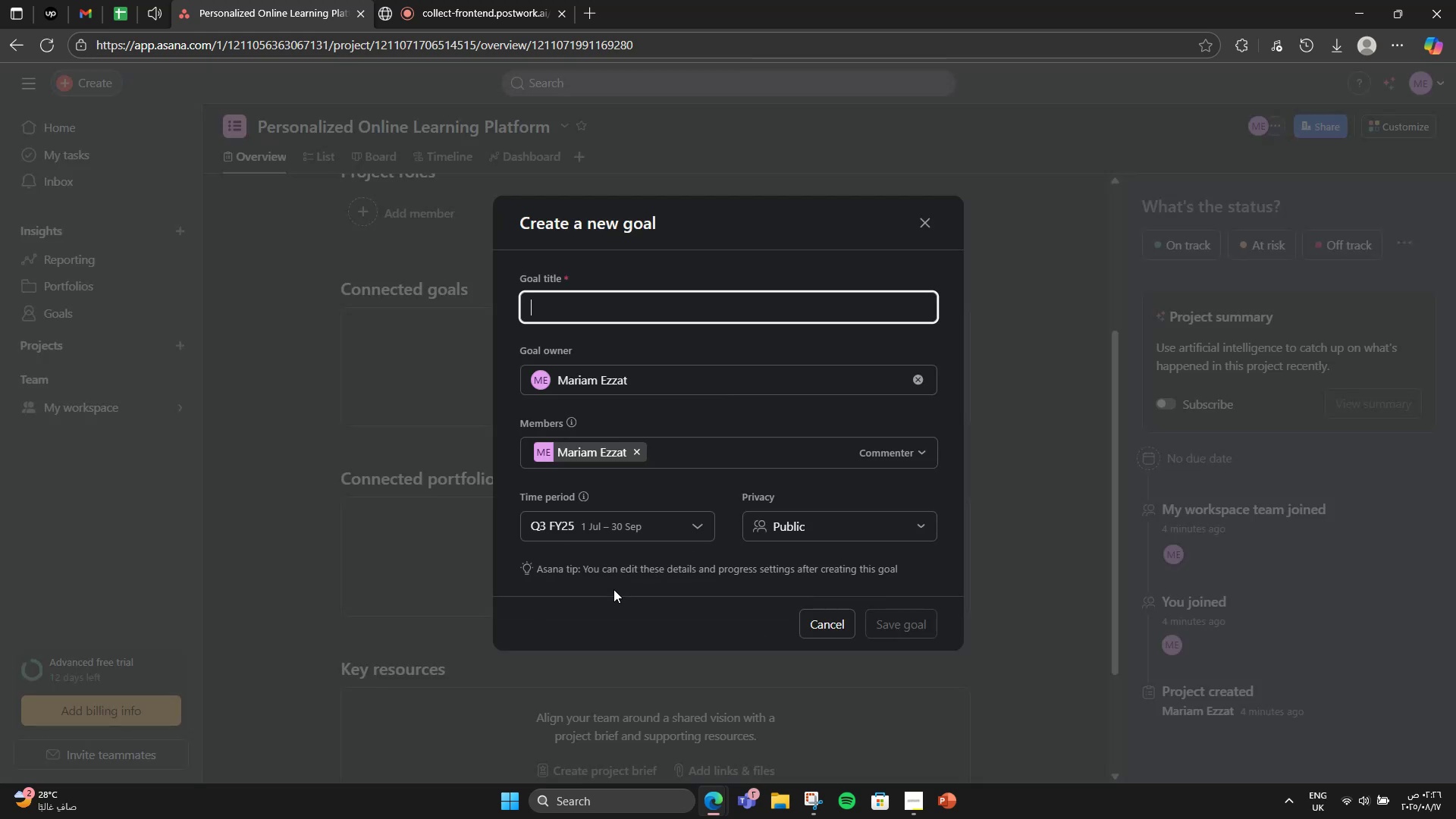 
type(Build c)
key(Backspace)
type(Cr)
key(Backspace)
type(ore Learning Platfor m)
key(Backspace)
key(Backspace)
type(m)
 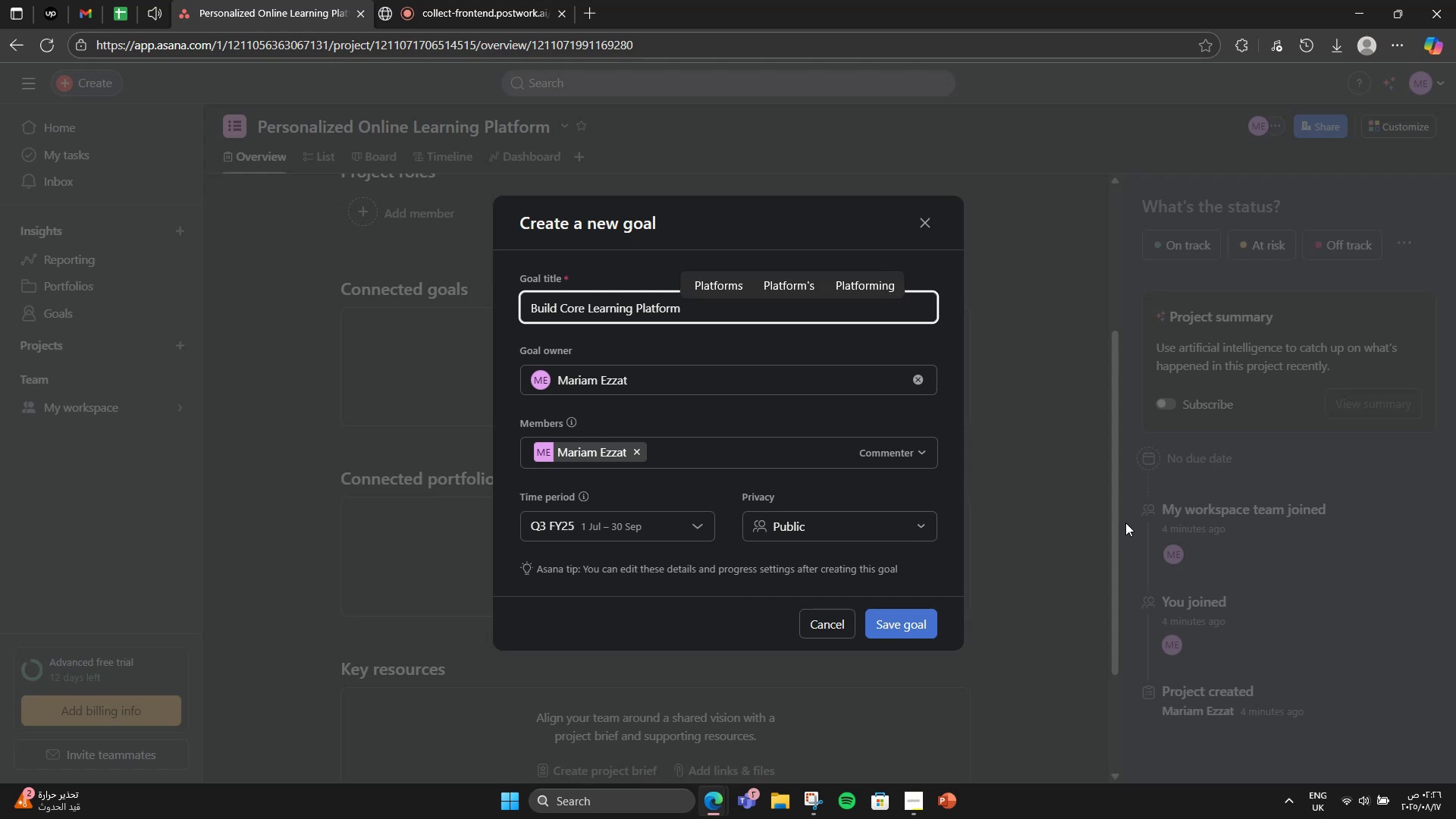 
left_click([898, 634])
 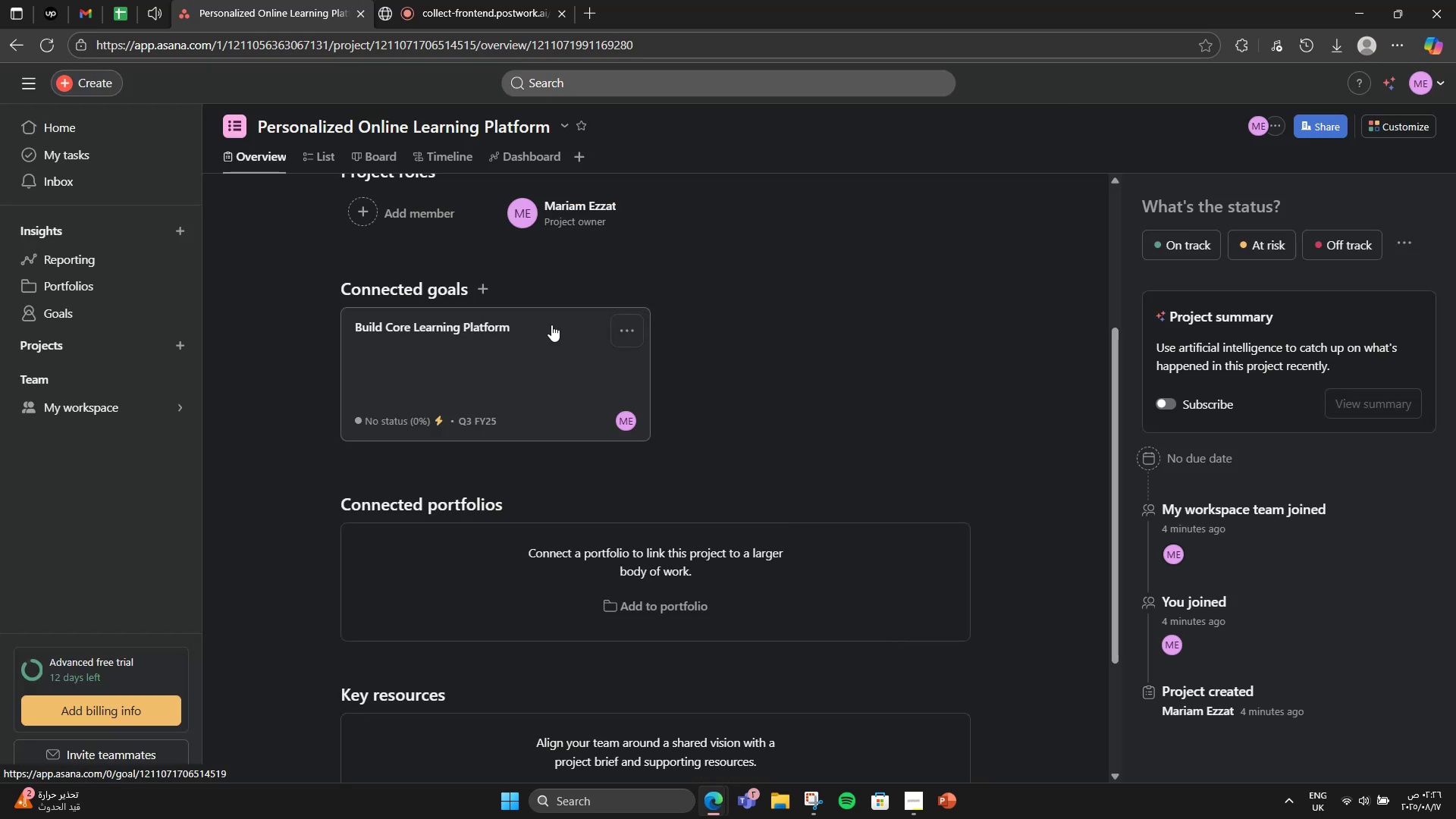 
left_click([551, 328])
 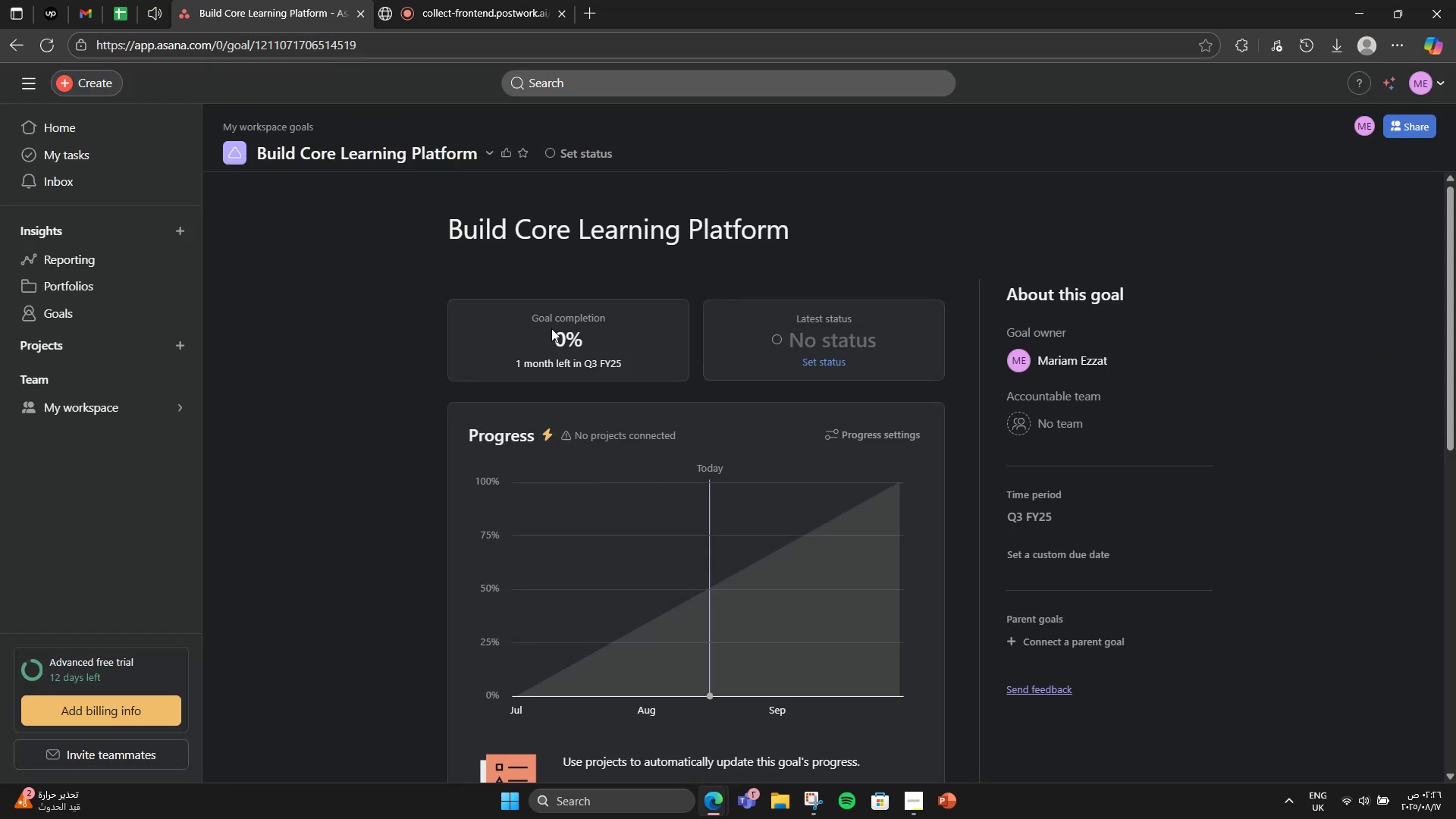 
scroll: coordinate [620, 598], scroll_direction: down, amount: 7.0
 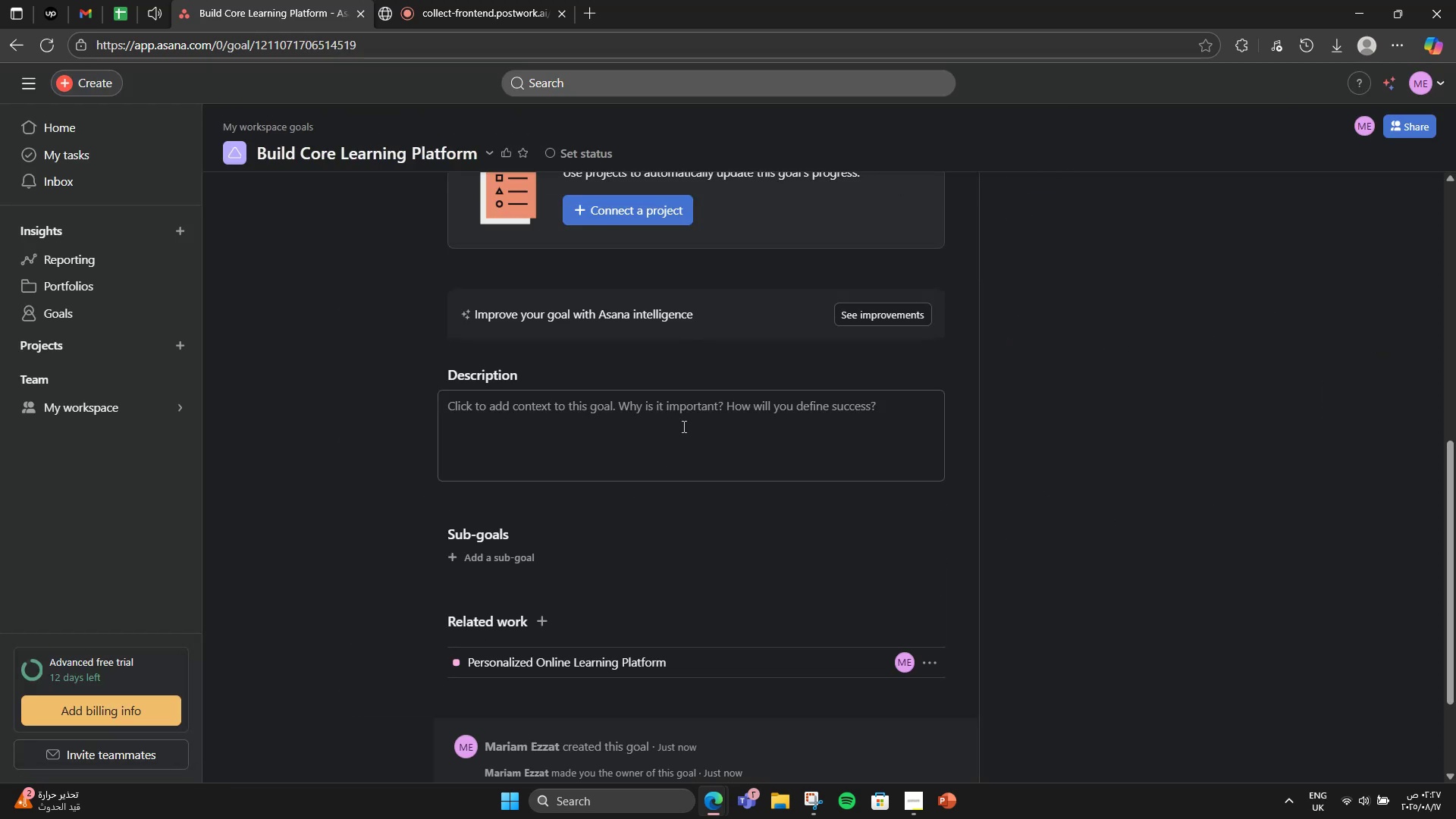 
left_click([682, 426])
 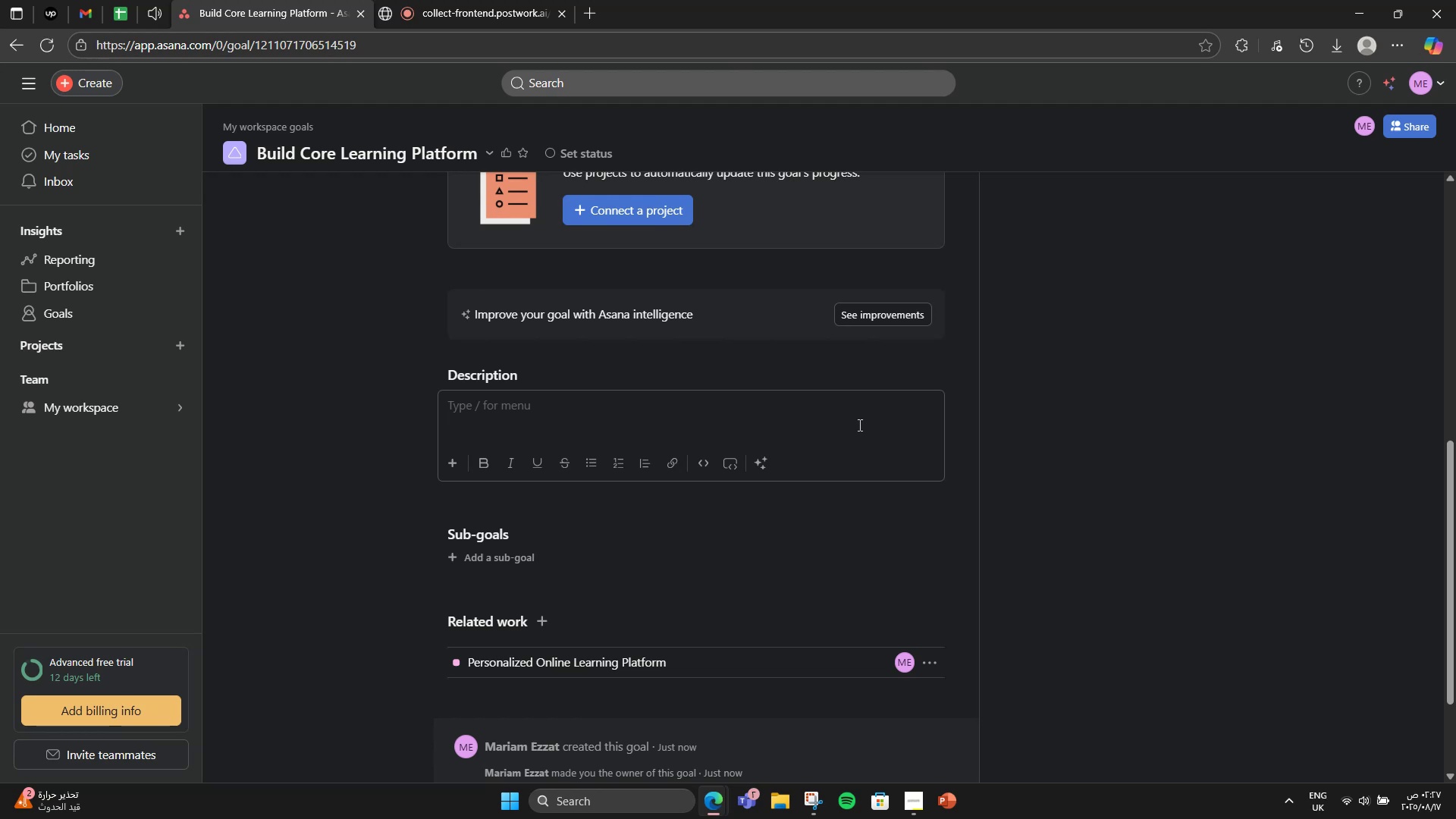 
type(Develop[VolumeDown][VolumeDown][VolumeDown][VolumeDown] backend & front)
 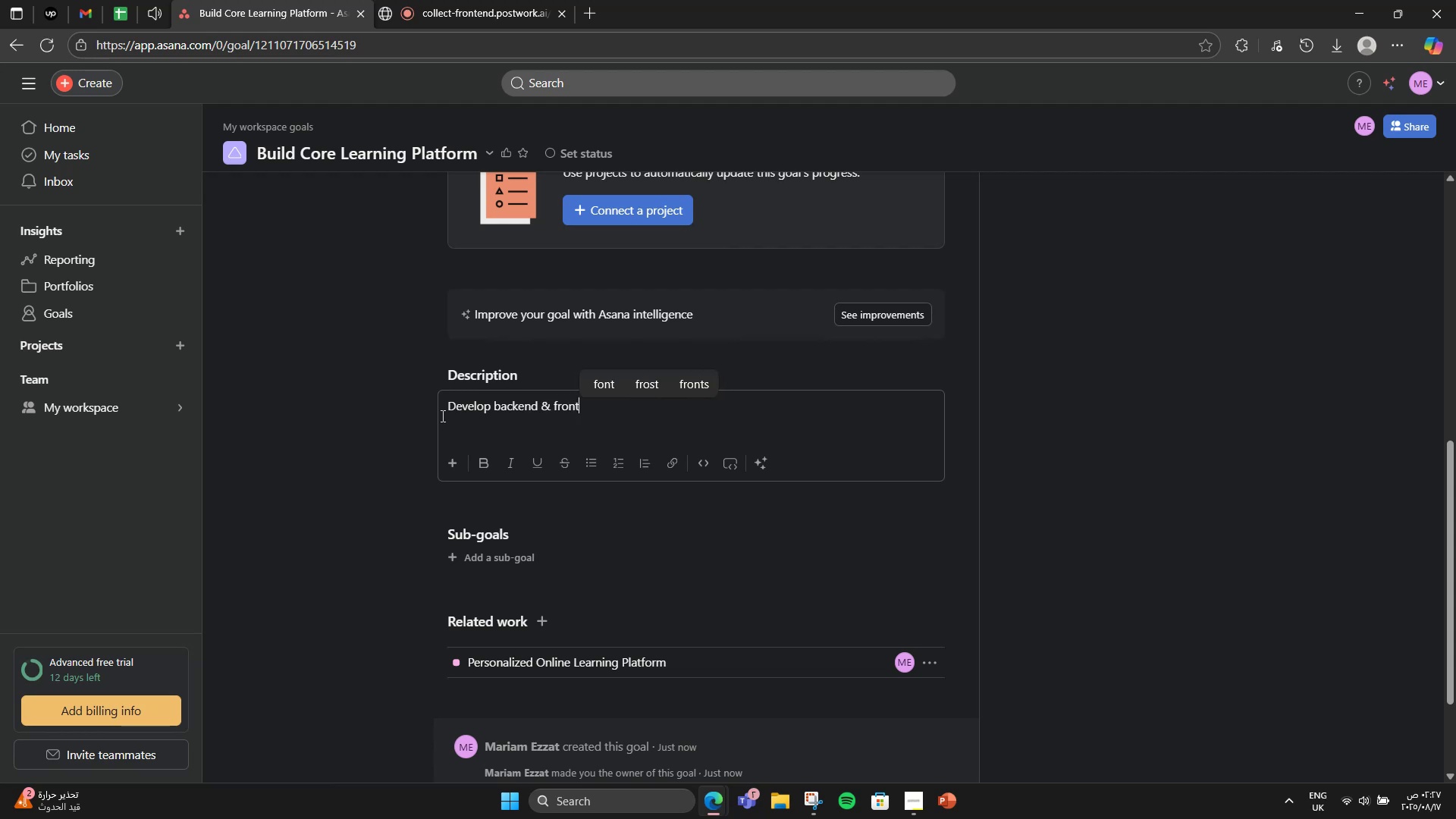 
type(end )
 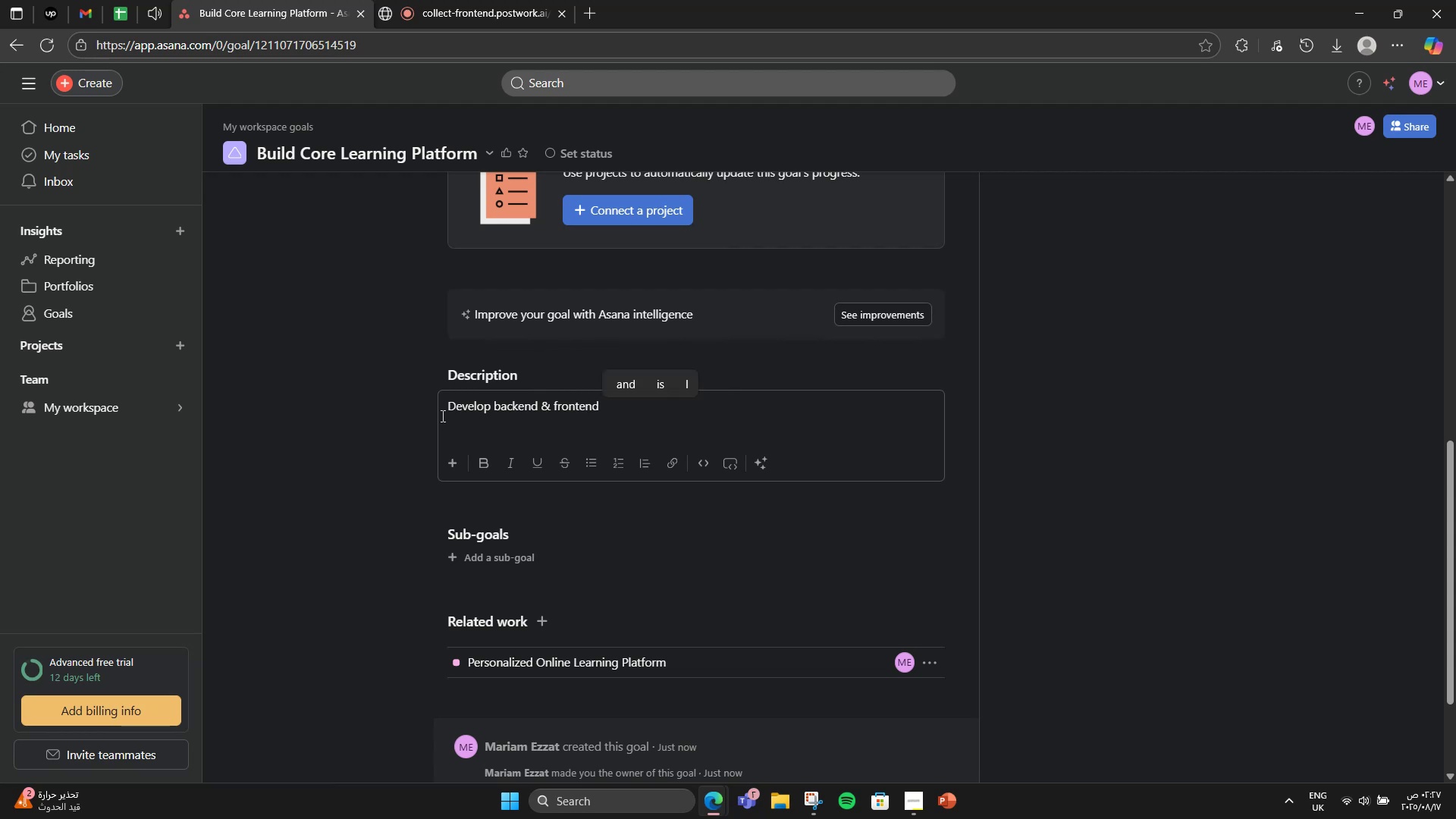 
type(structure to support video courses )
key(Backspace)
type(, quizzes, and progress tracl)
key(Backspace)
type(king.)
 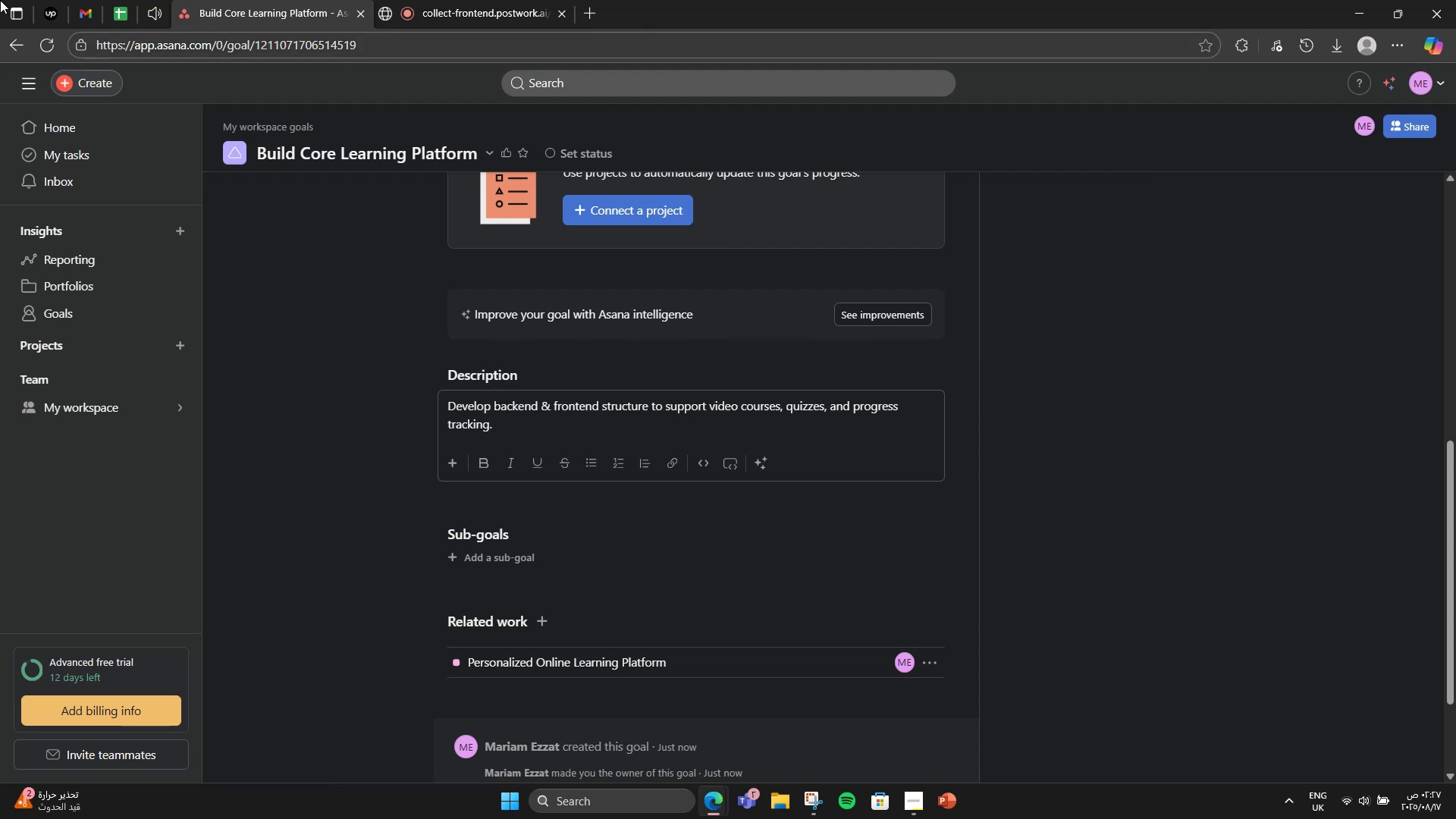 
left_click([5, 34])
 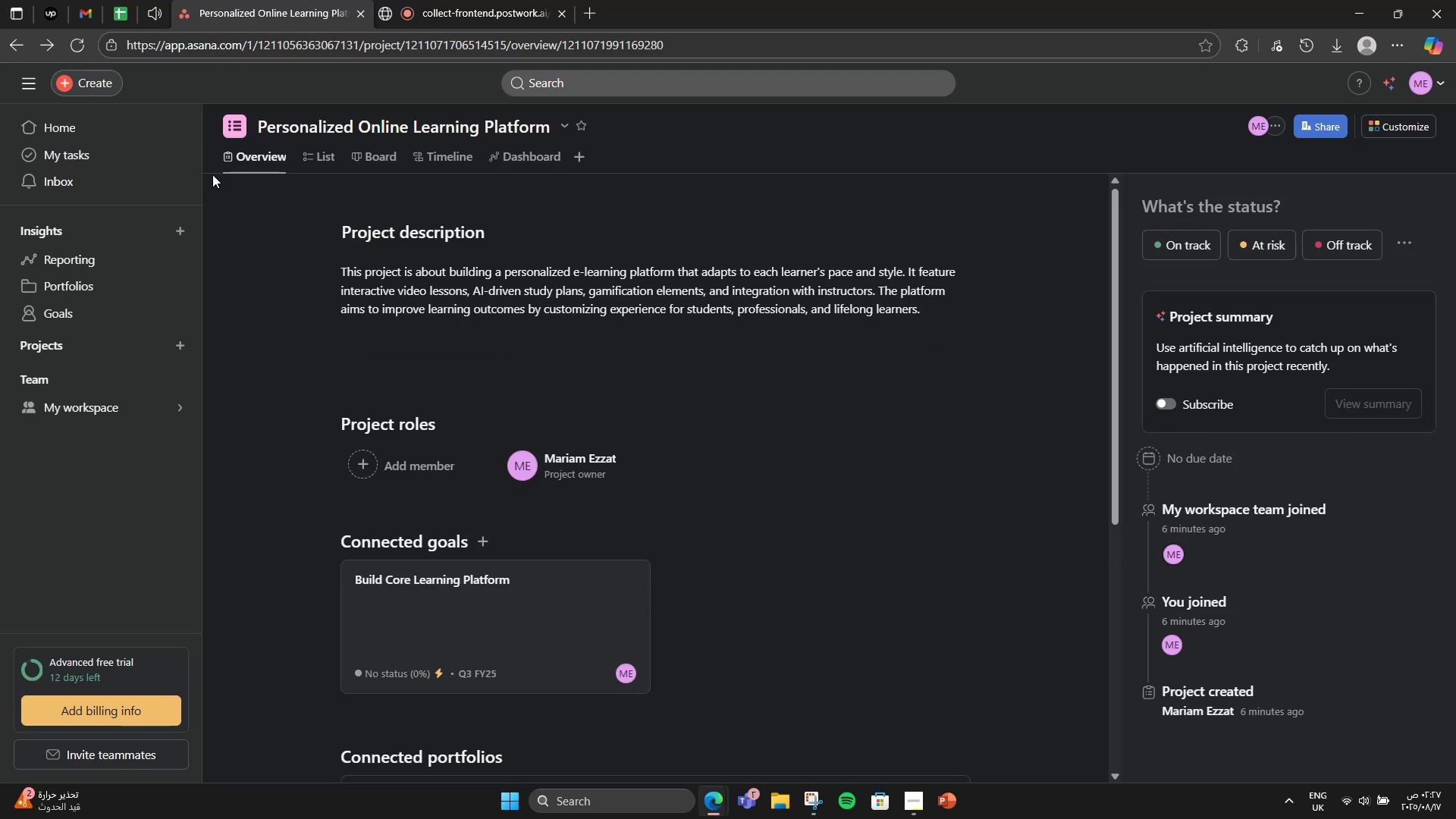 
scroll: coordinate [388, 444], scroll_direction: down, amount: 1.0
 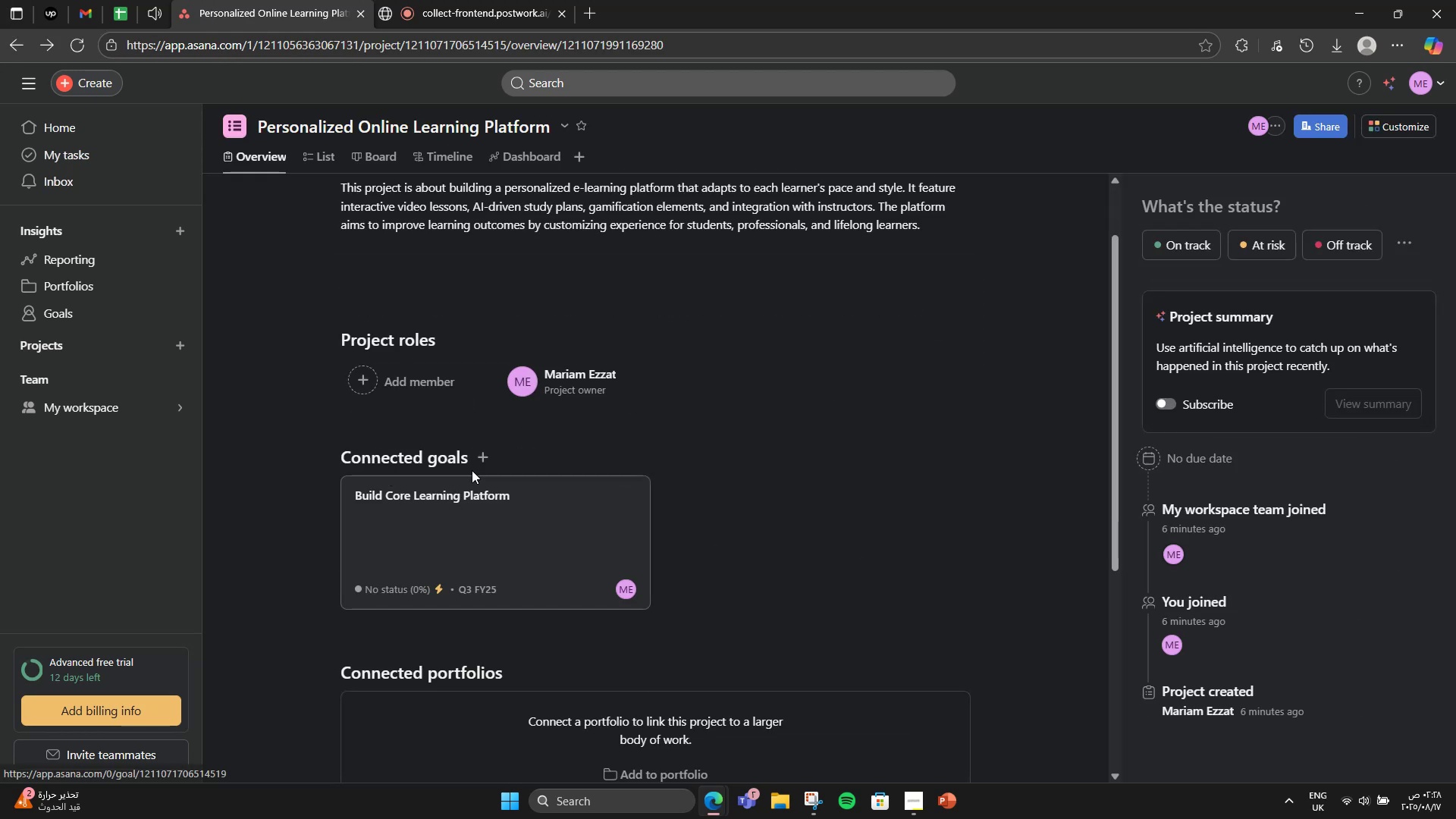 
left_click([485, 456])
 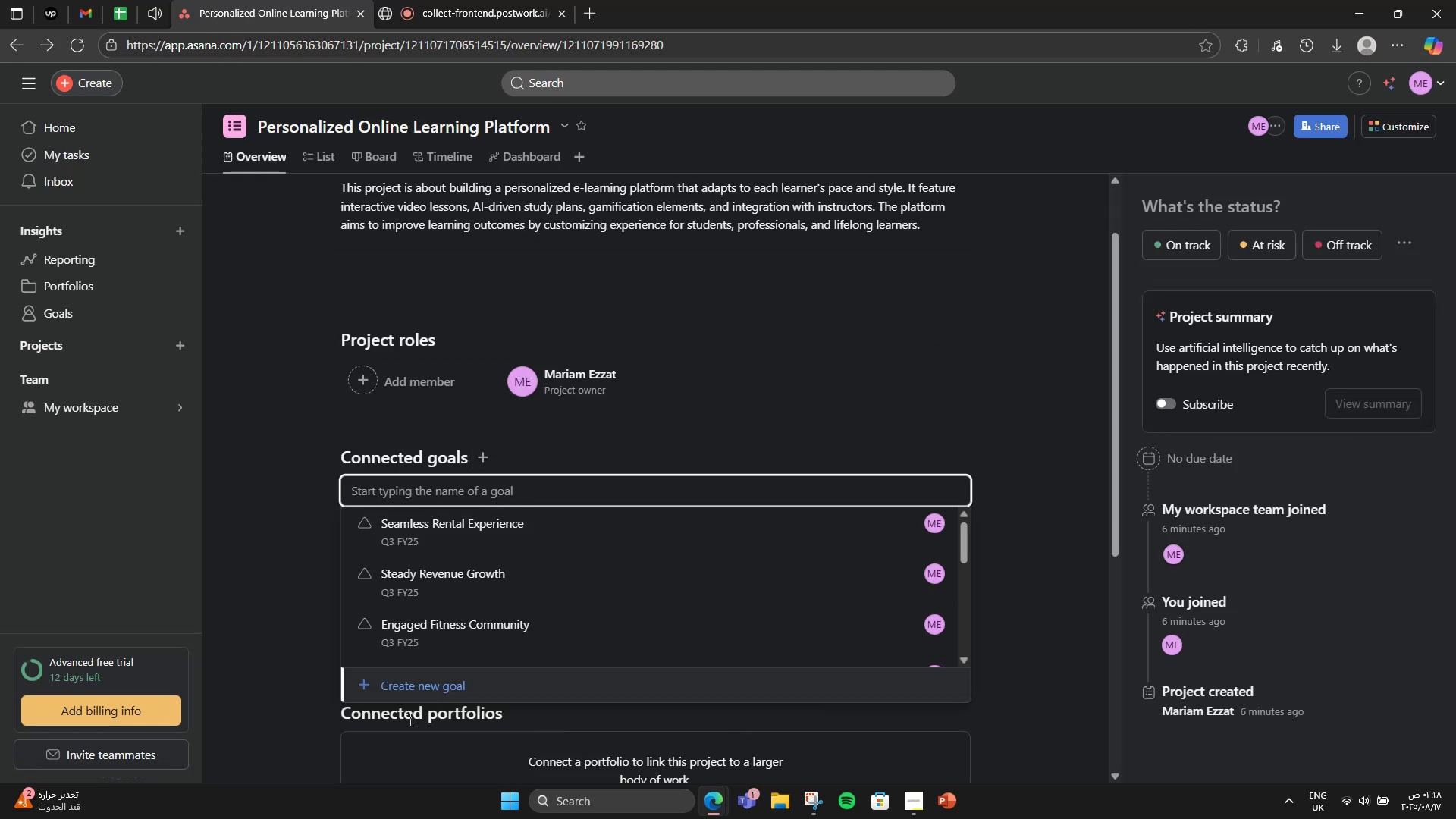 
left_click([422, 698])
 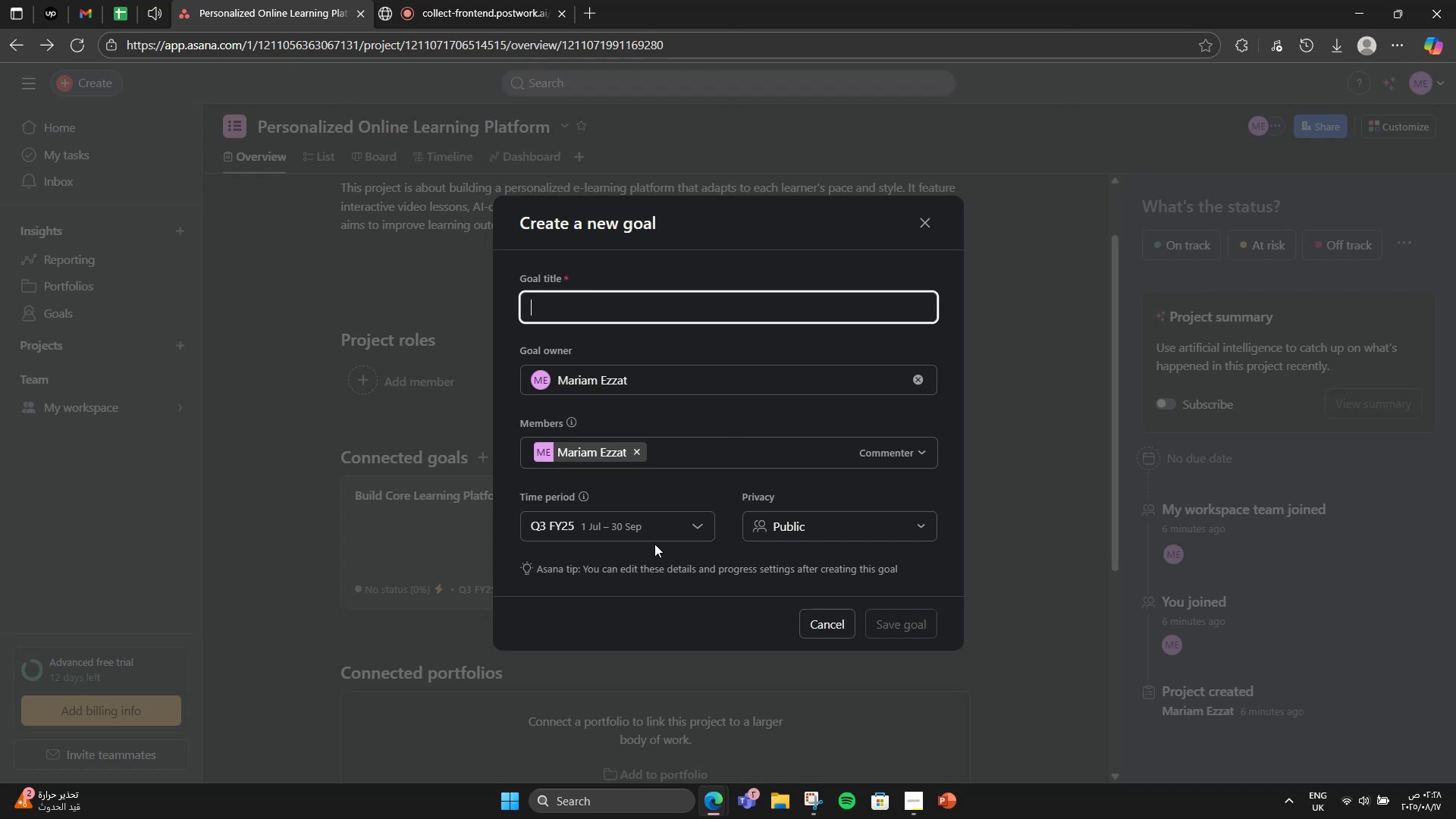 
type(Create AI features that recommend sty)
key(Backspace)
type(udy paths, adaptive )
 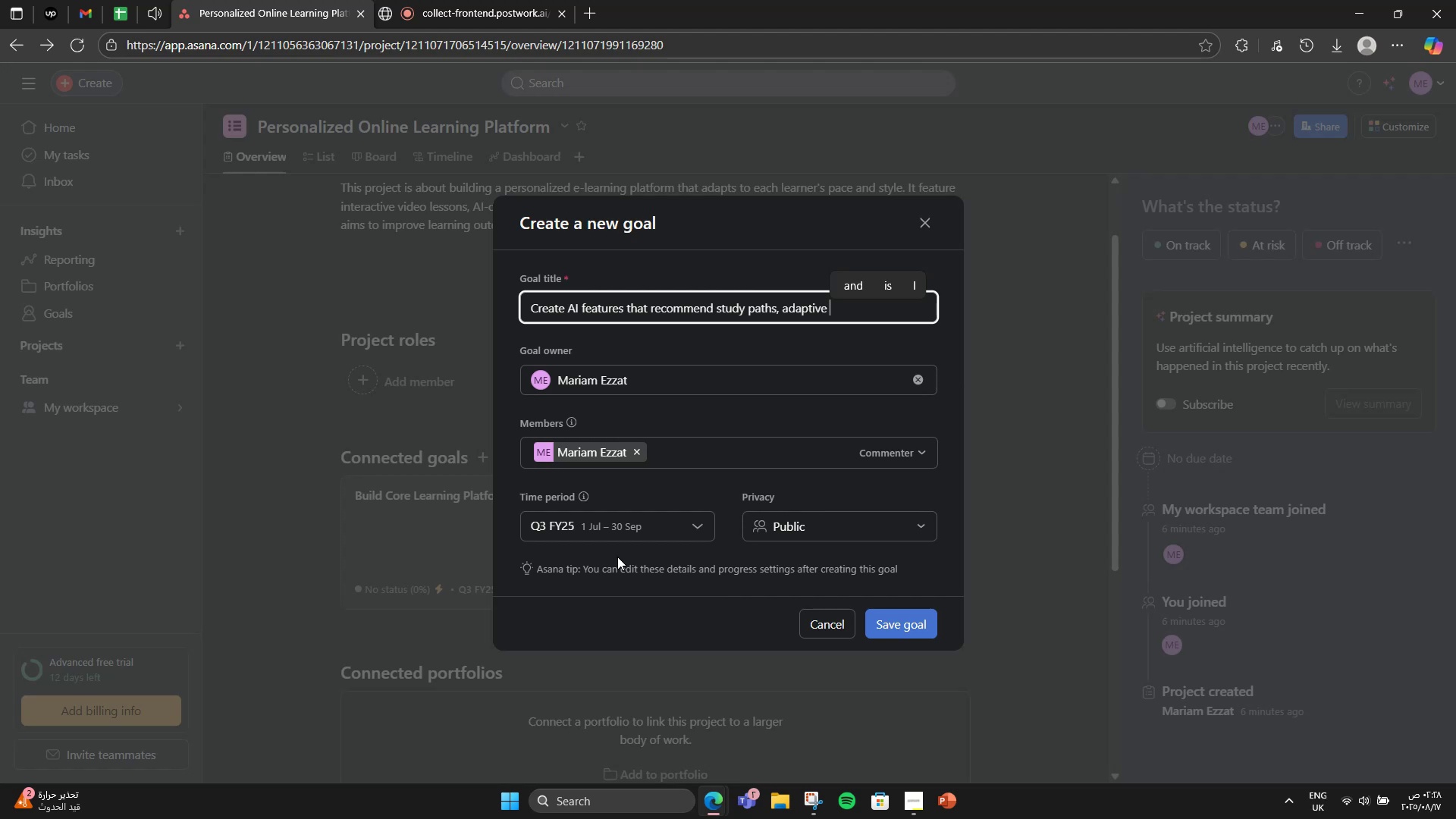 
type(quizzes,)
 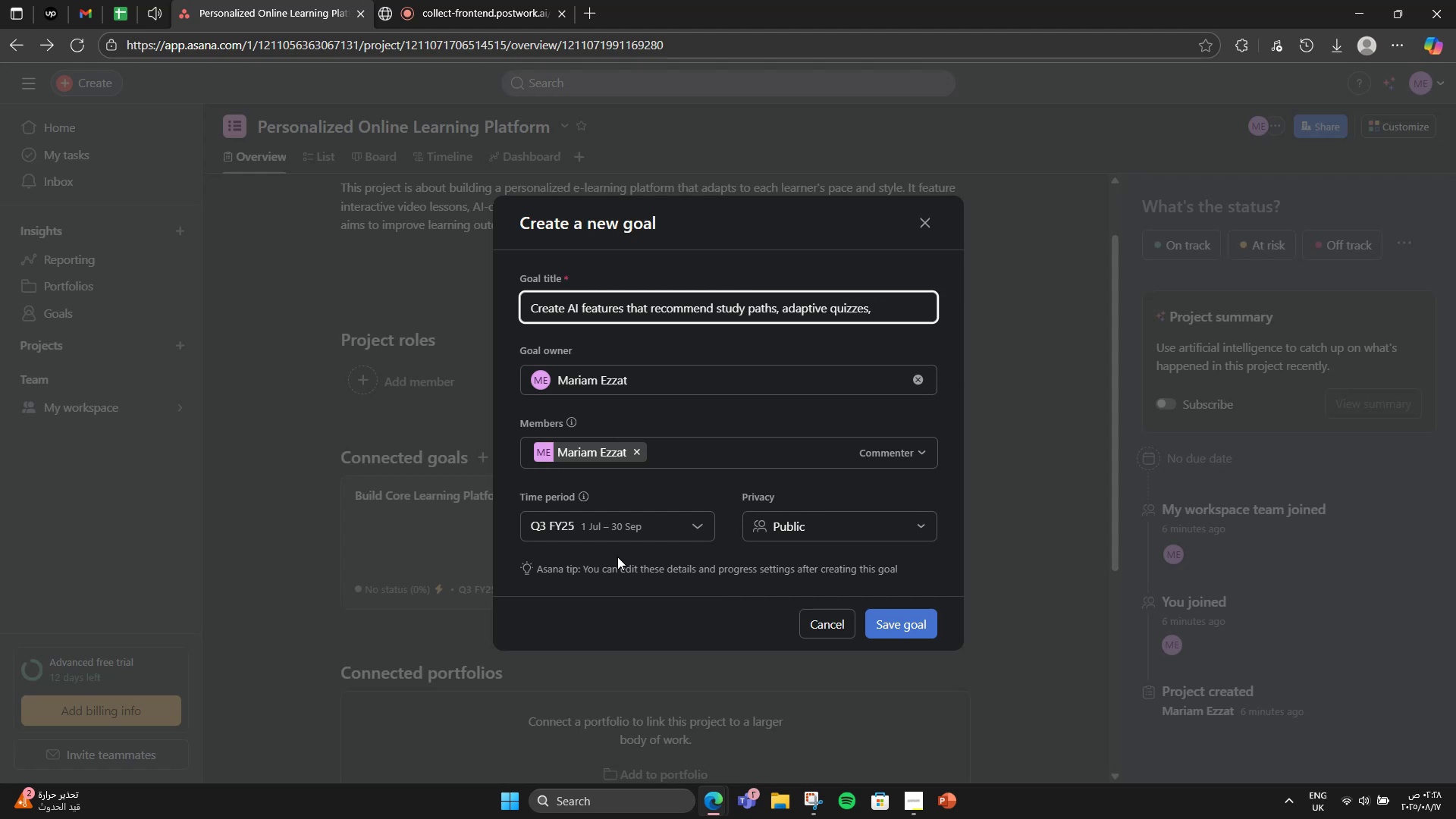 
type( and smart reminders)
 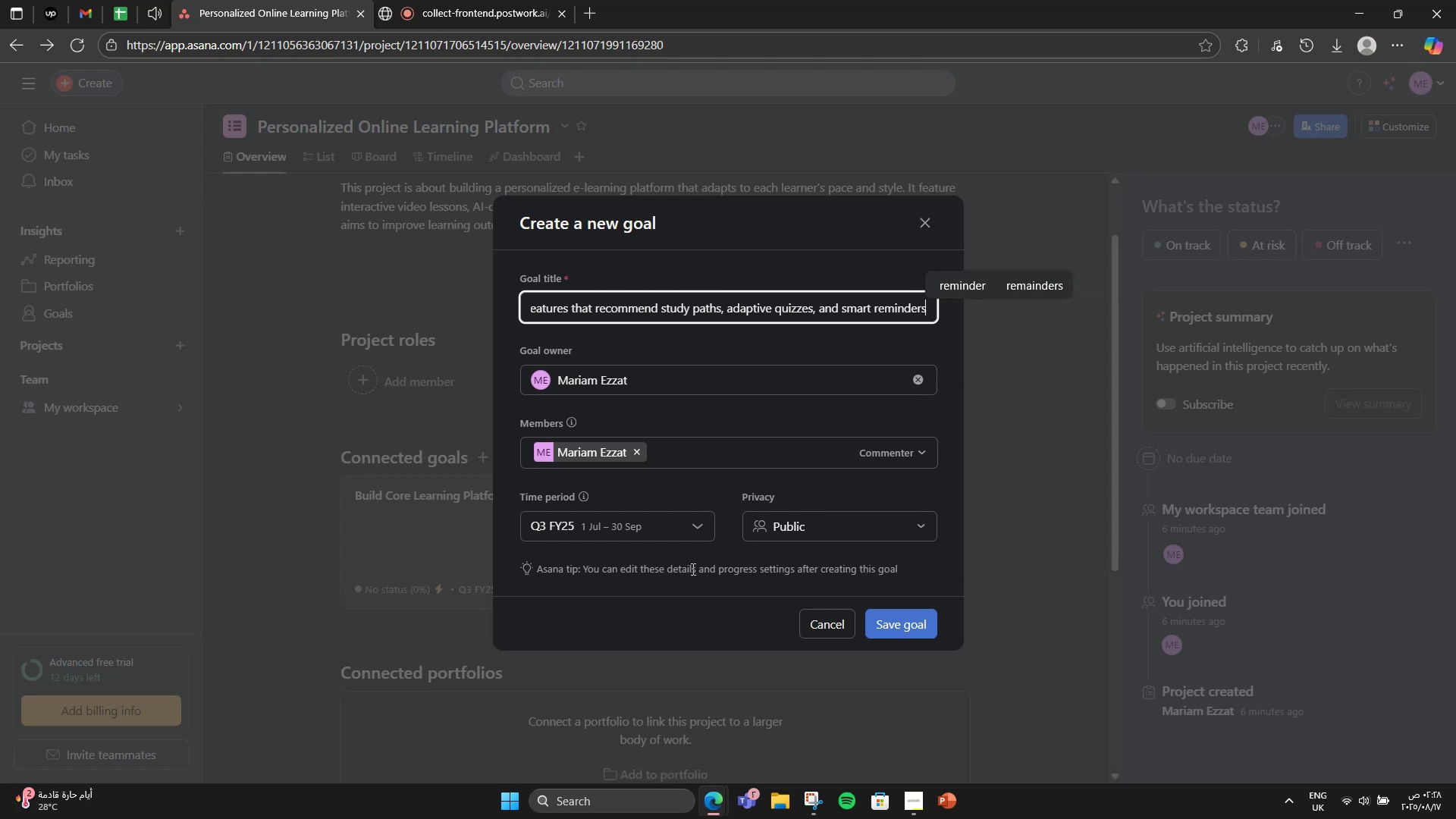 
key(Period)
 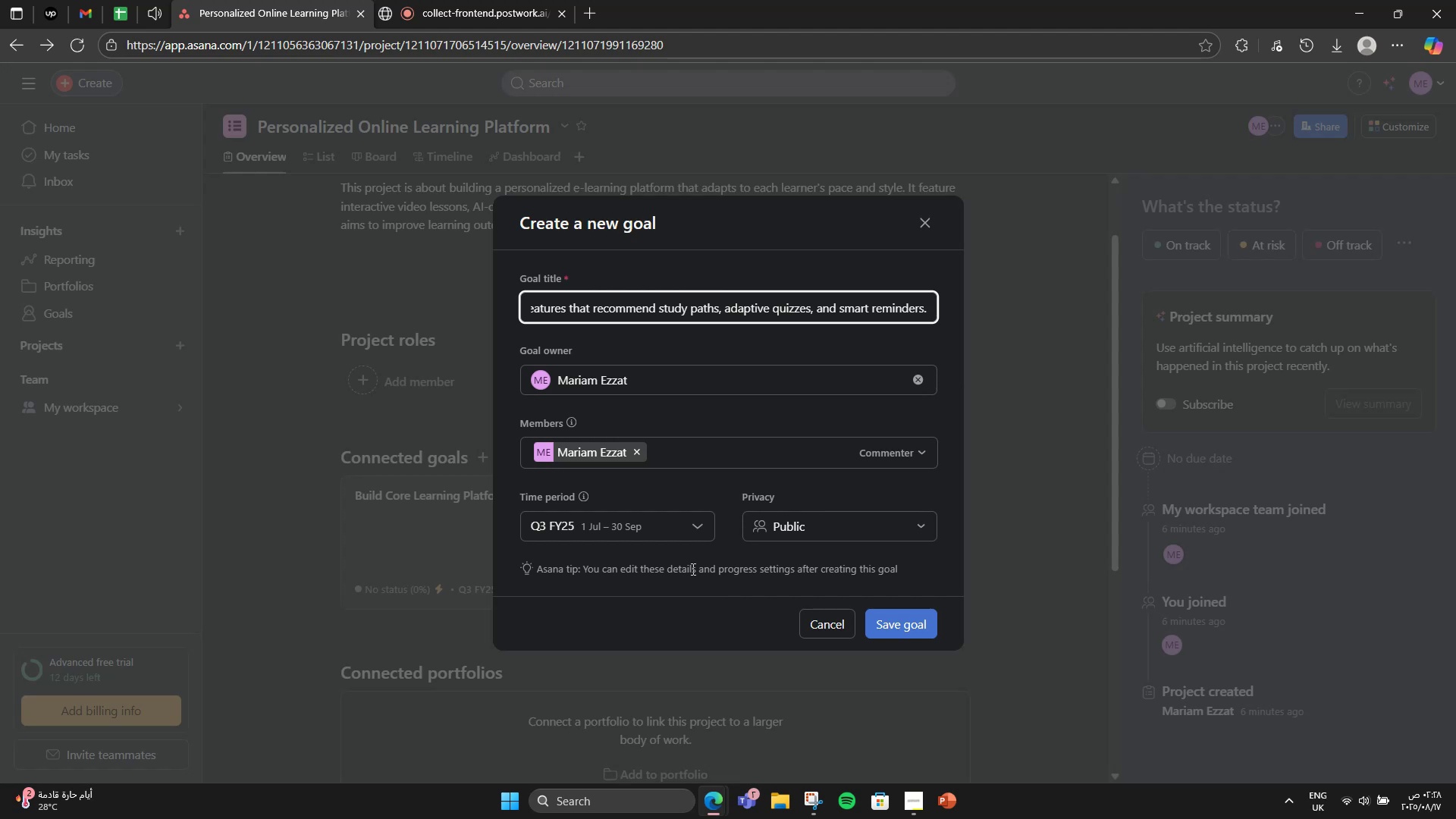 
key(Control+A)
 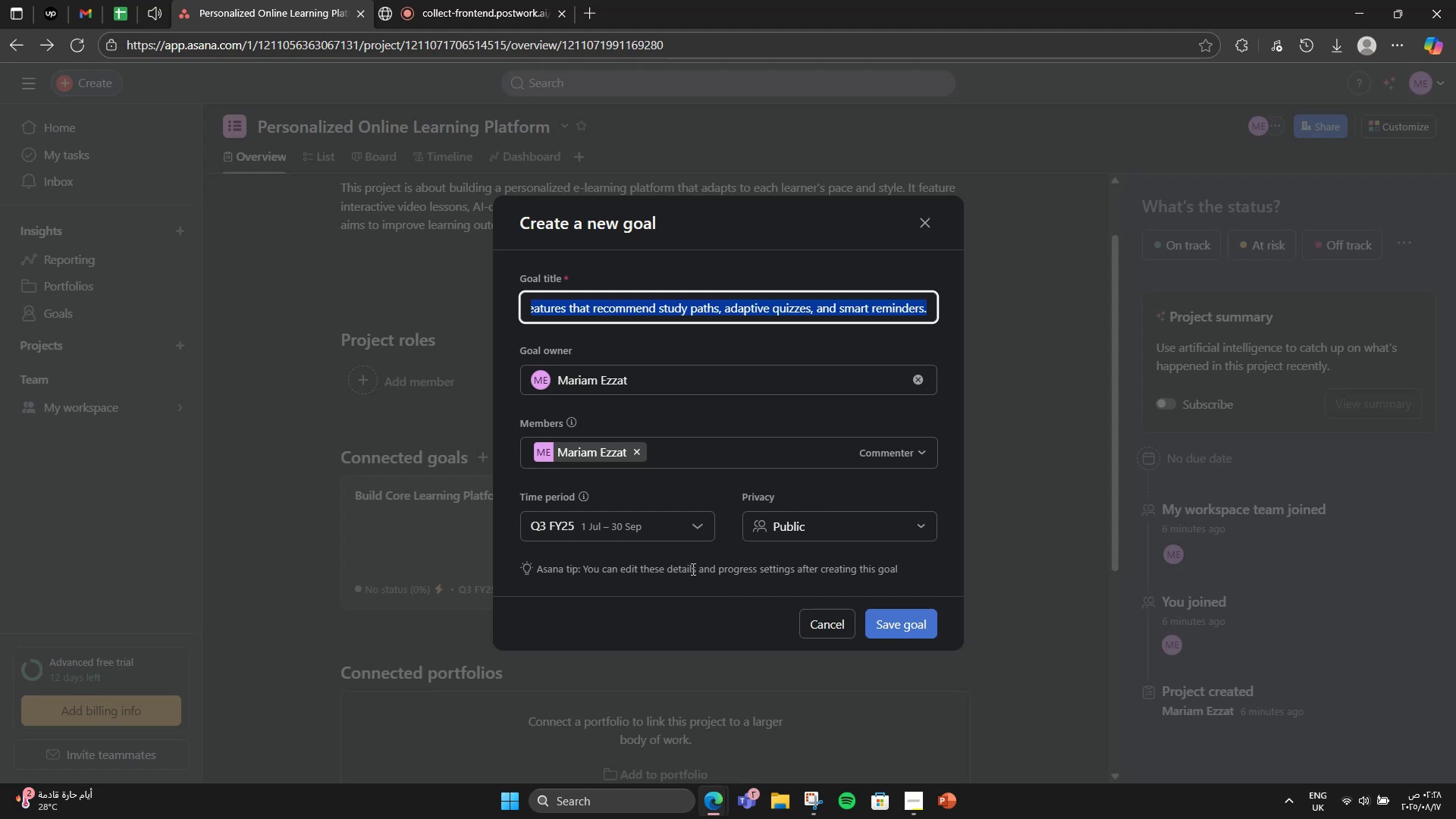 
key(Control+X)
 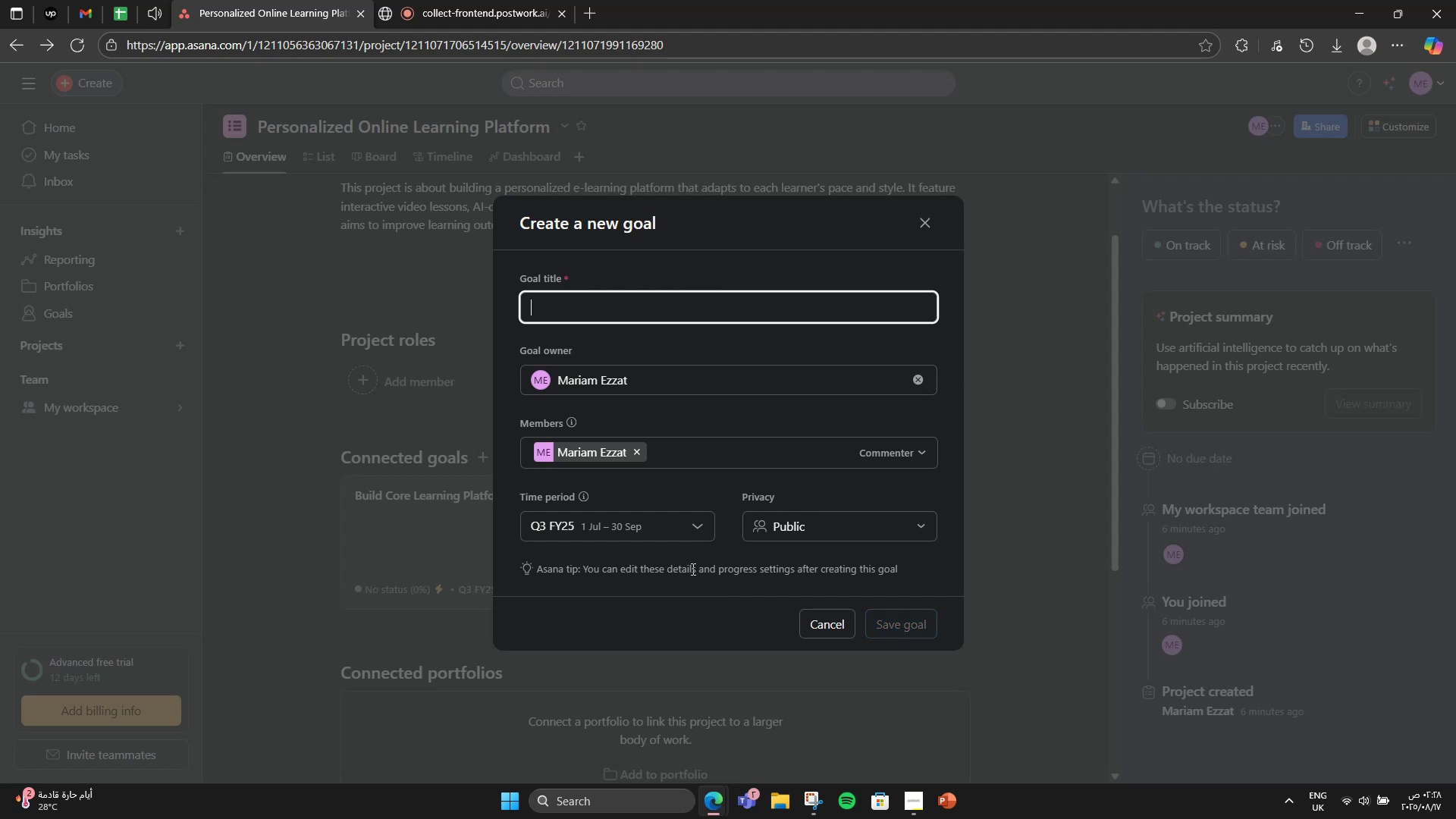 
type(Implement AI O)
key(Backspace)
type(Personalized)
key(Backspace)
key(Backspace)
type(ai)
key(Backspace)
type(tion)
 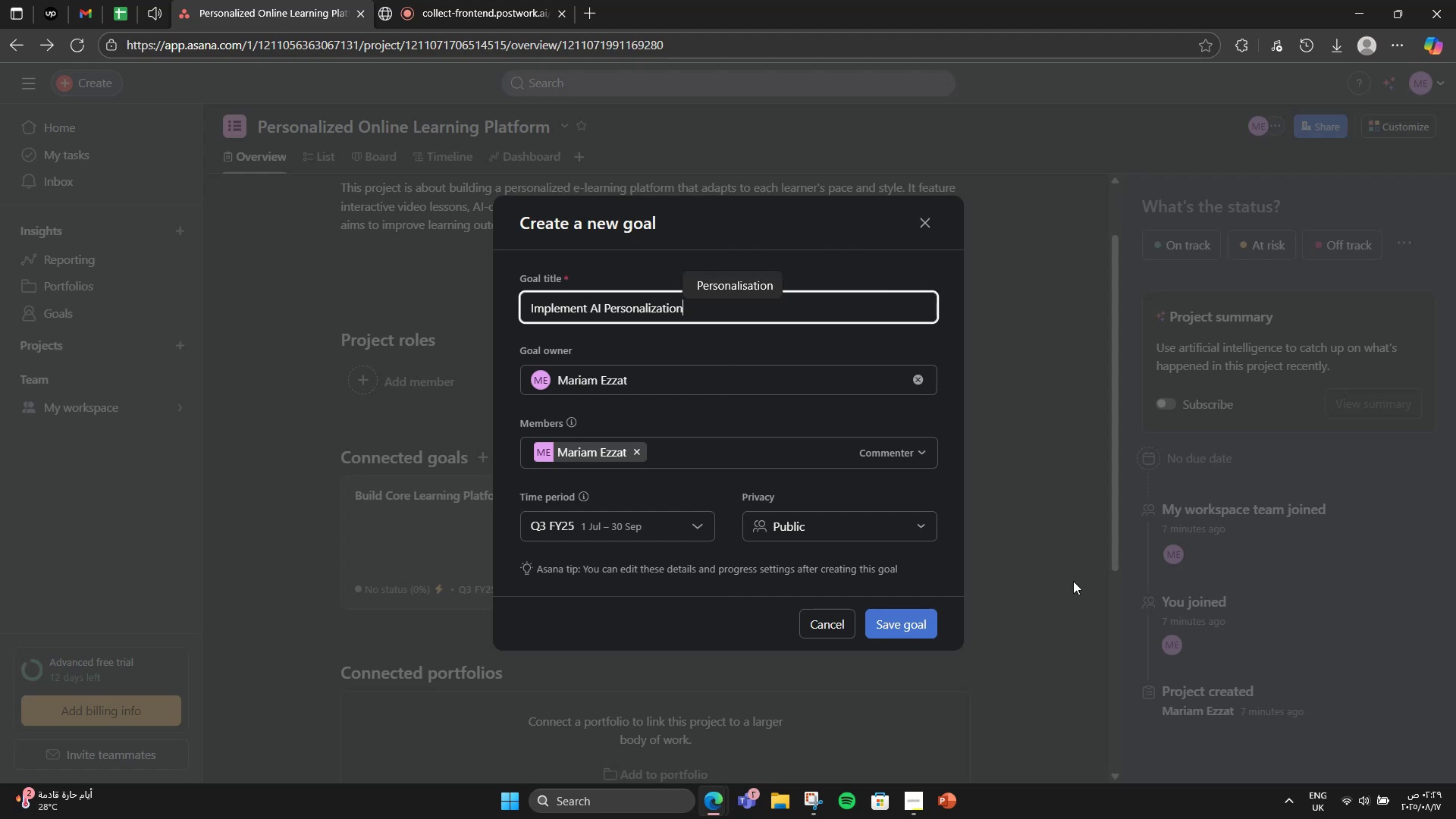 
left_click([896, 621])
 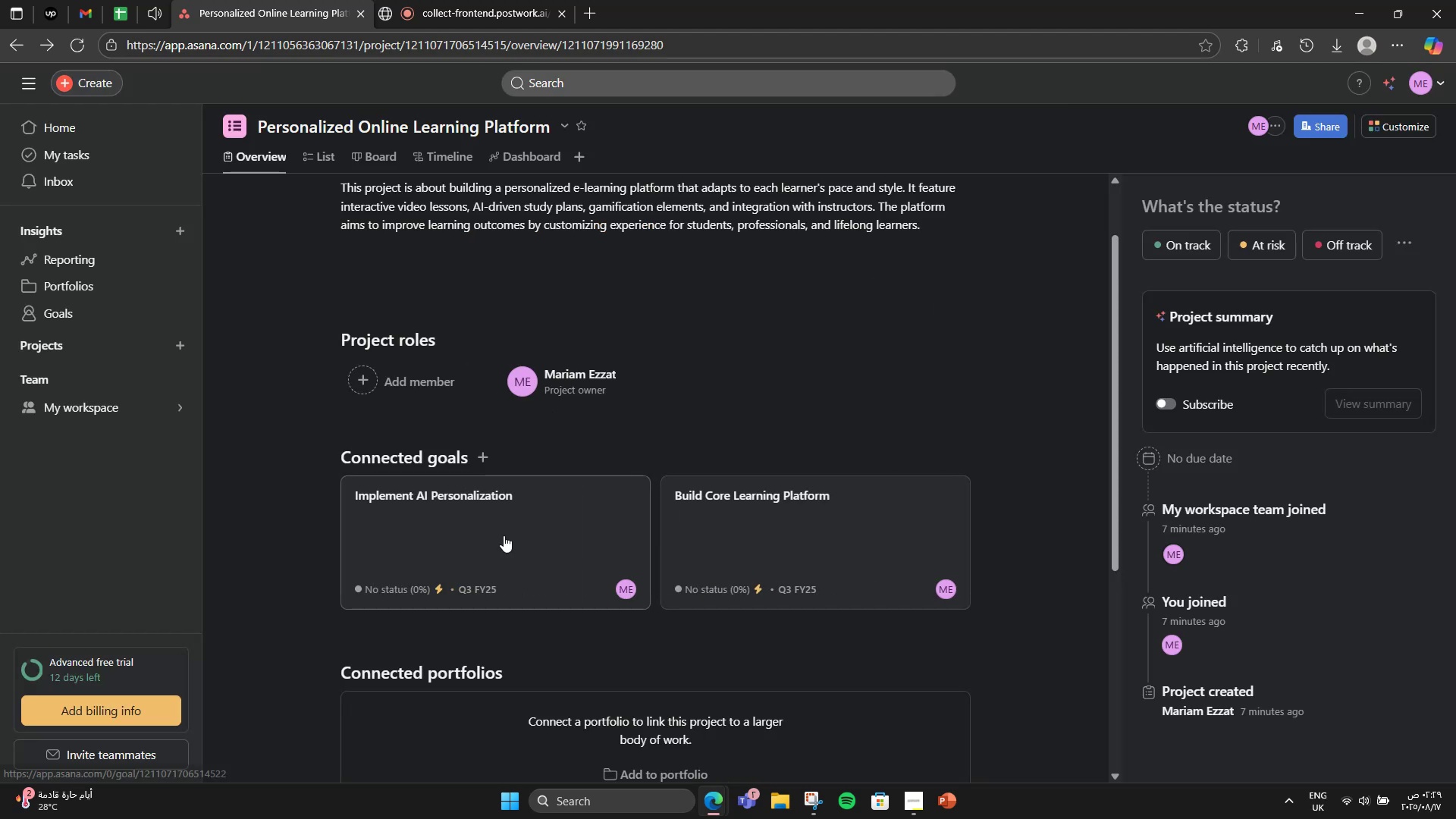 
left_click([504, 535])
 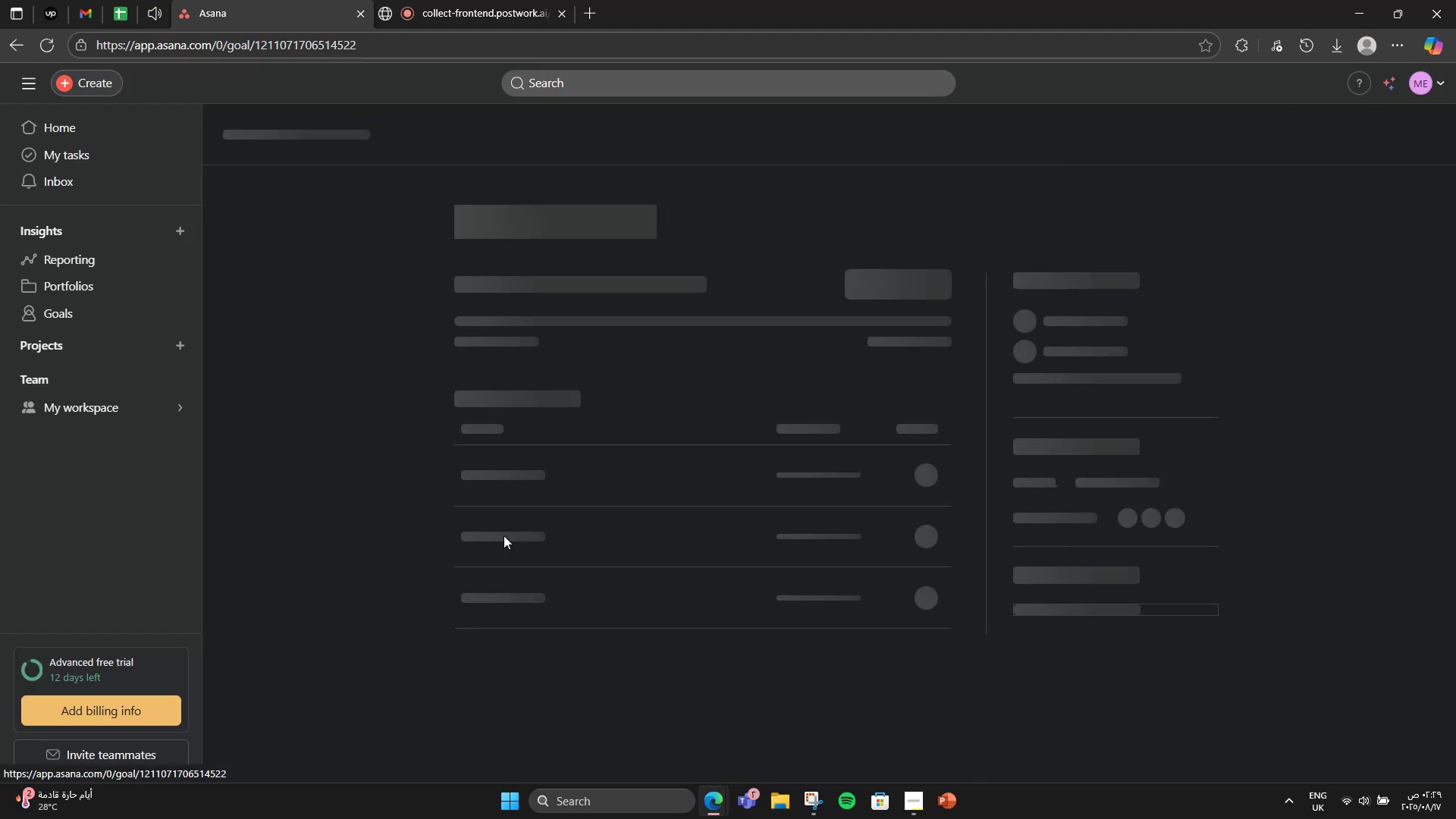 
hold_key(key=ControlLeft, duration=0.41)
 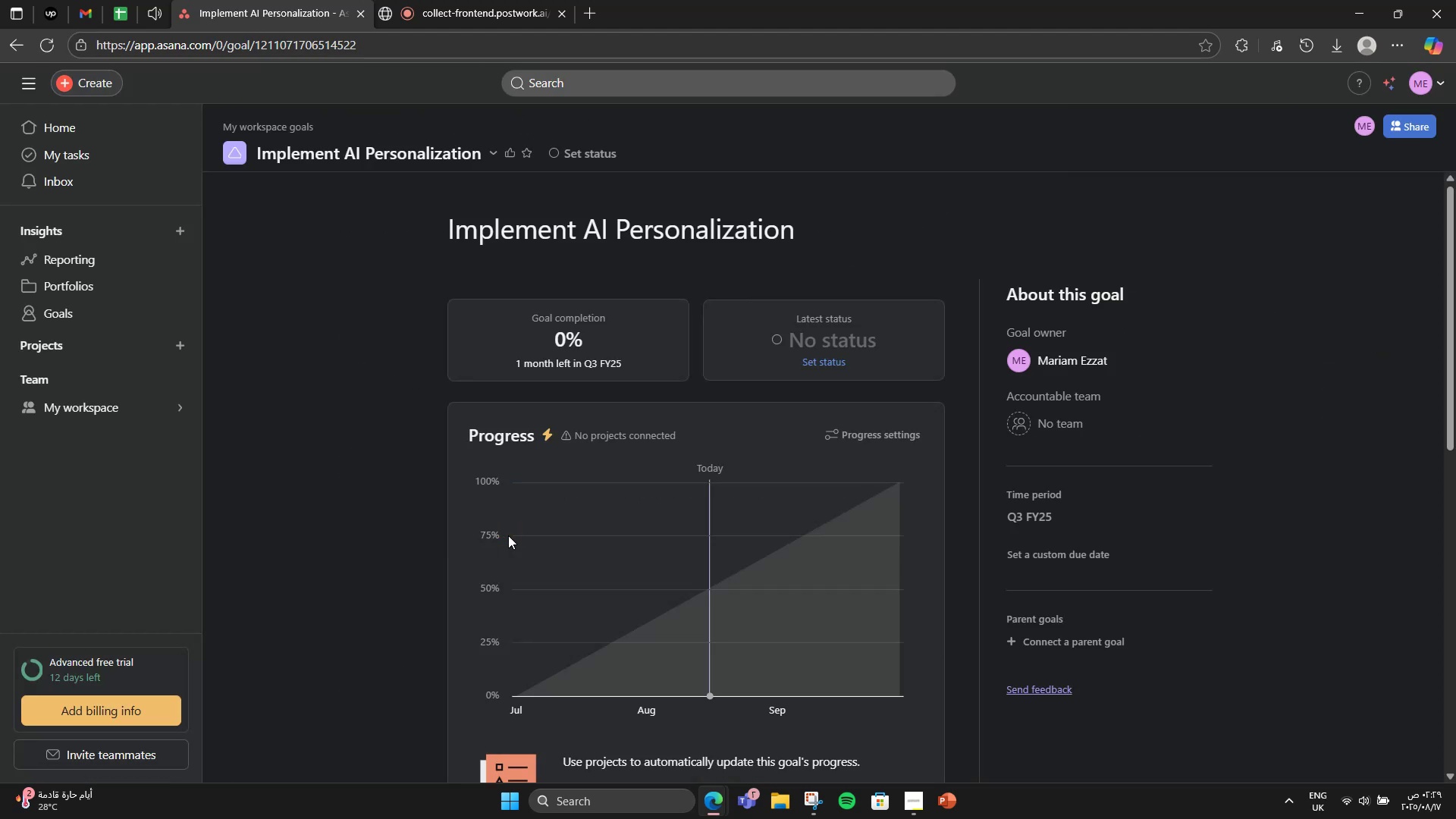 
scroll: coordinate [528, 535], scroll_direction: down, amount: 6.0
 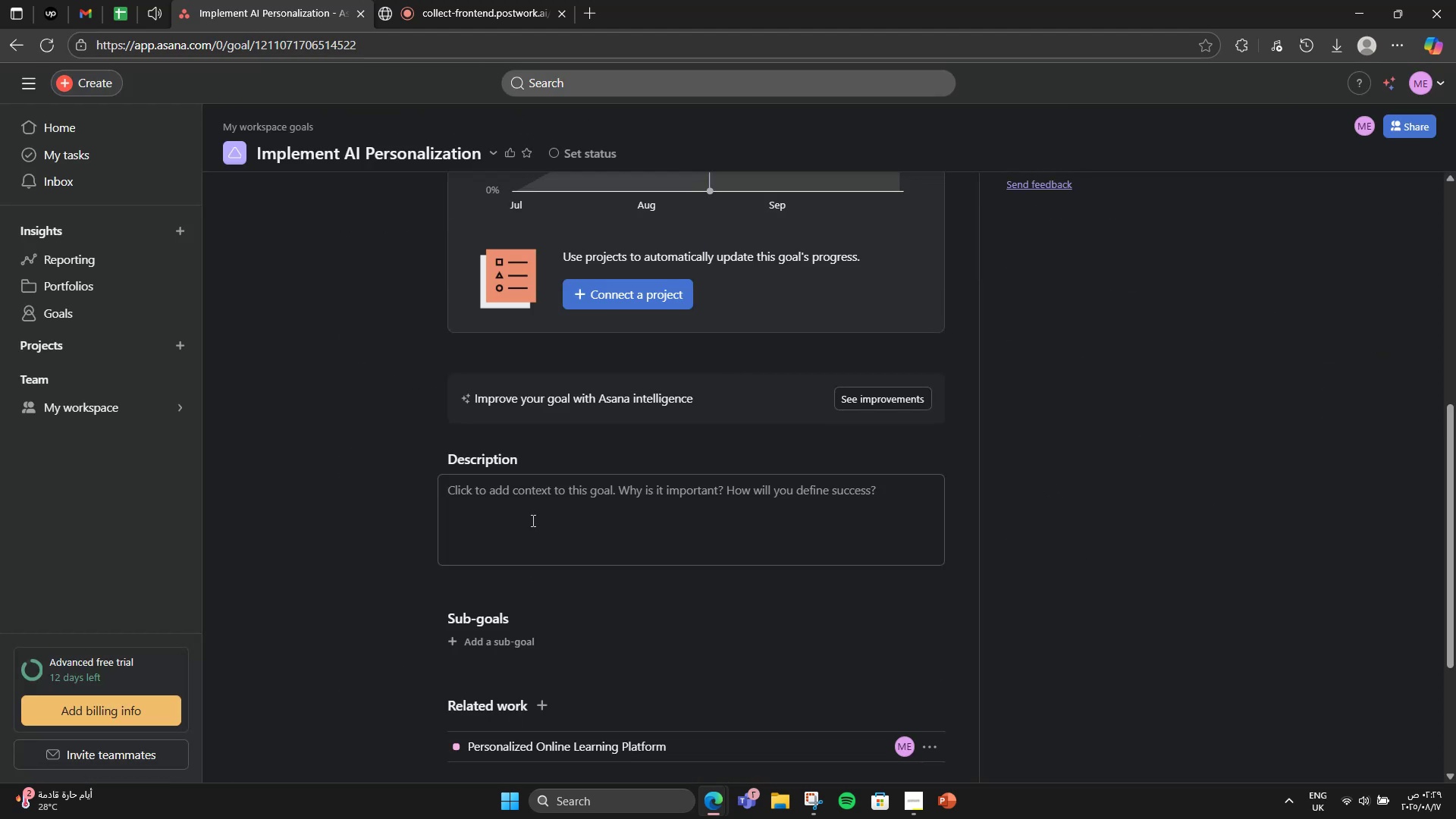 
left_click([532, 520])
 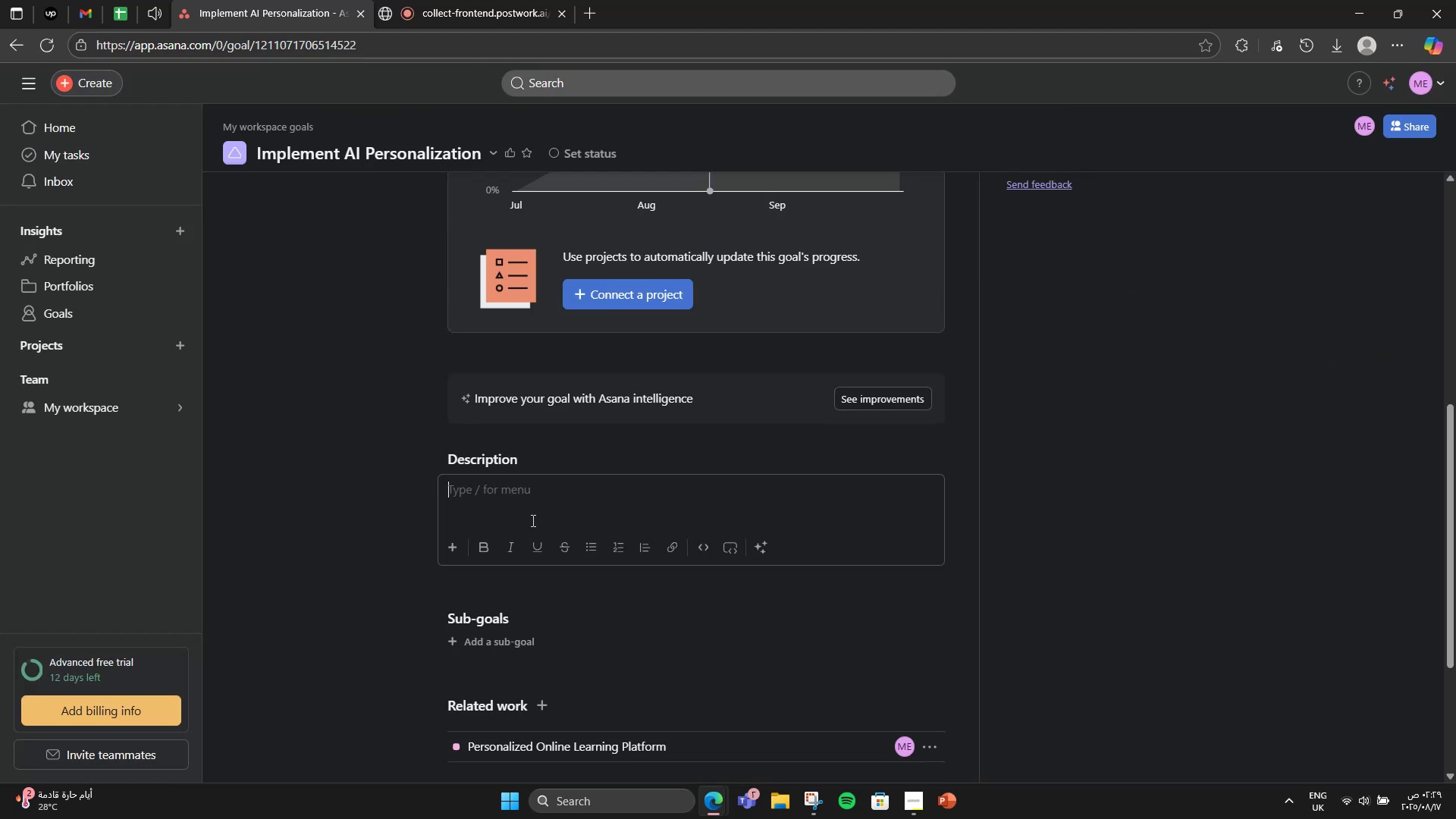 
key(Control+V)
 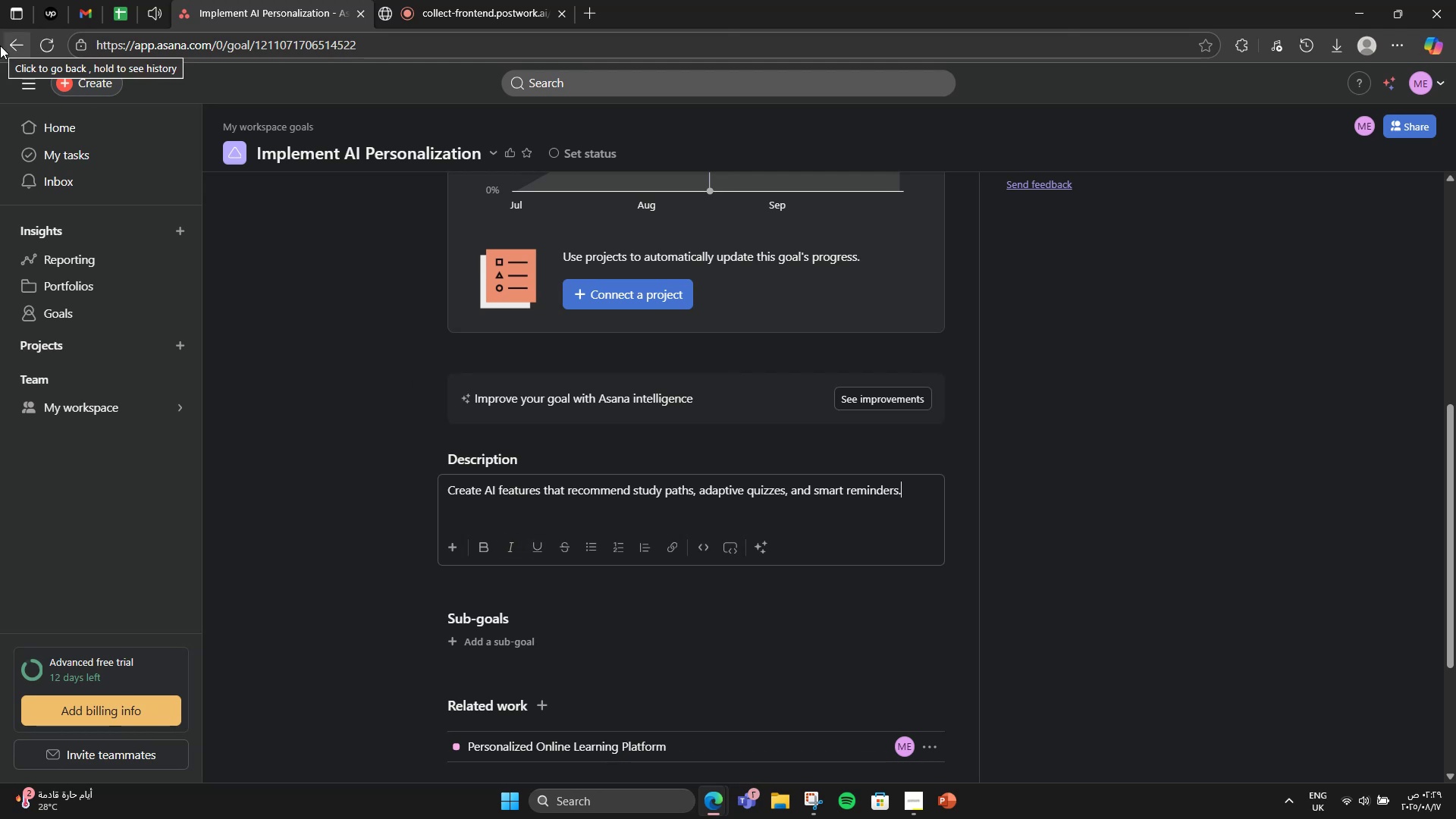 
left_click([0, 46])
 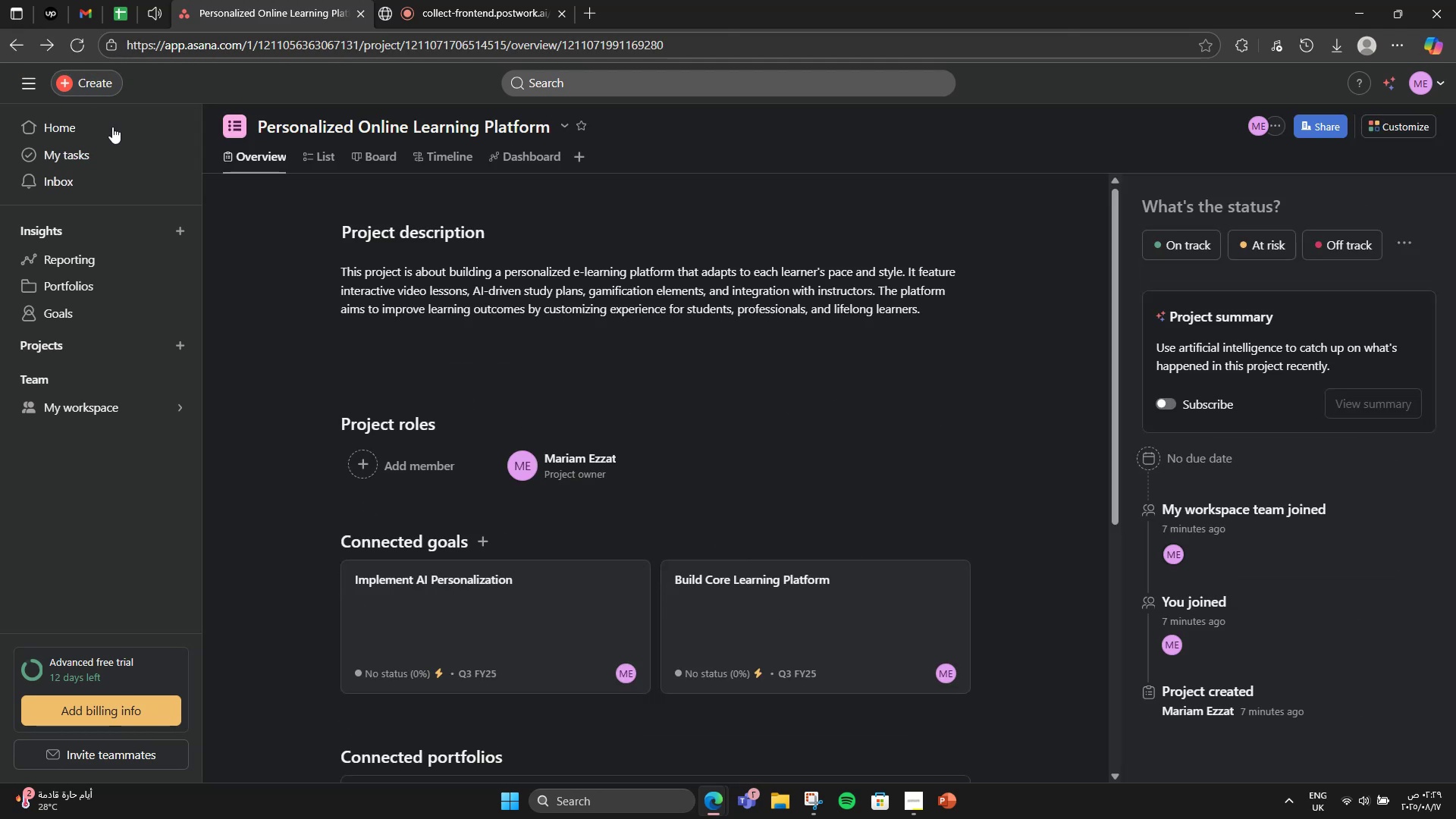 
scroll: coordinate [552, 439], scroll_direction: down, amount: 1.0
 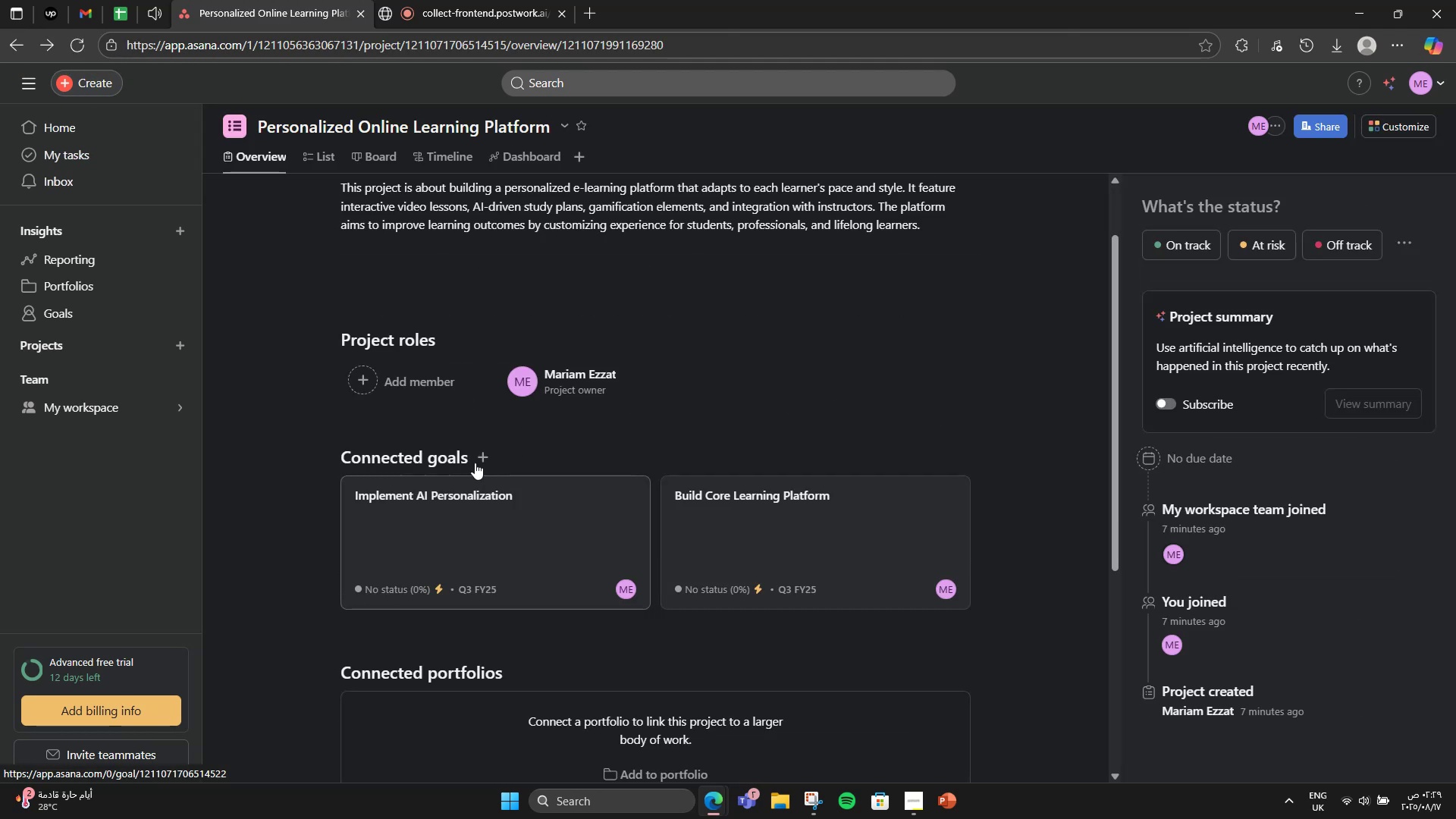 
left_click([476, 453])
 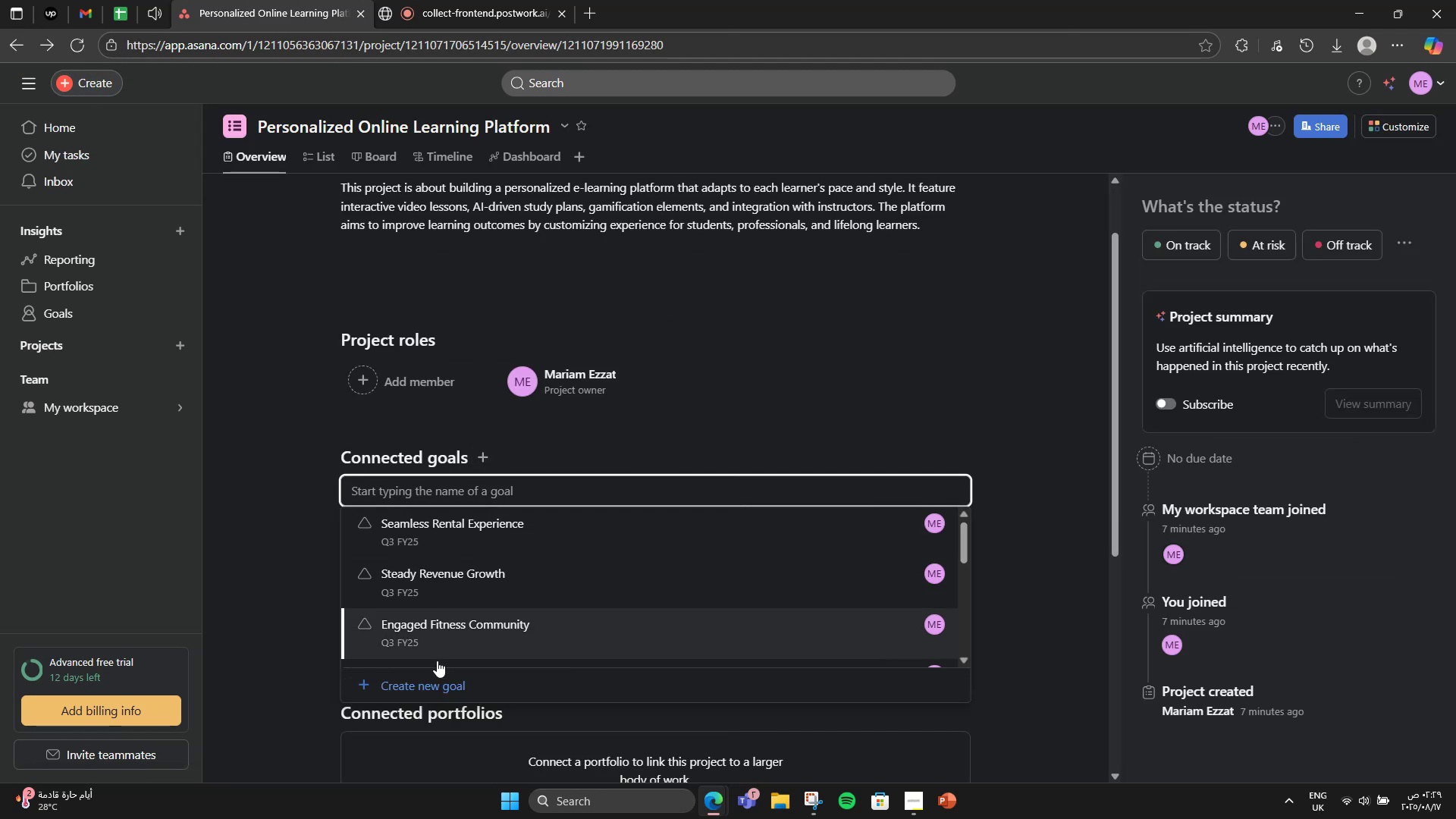 
left_click([437, 675])
 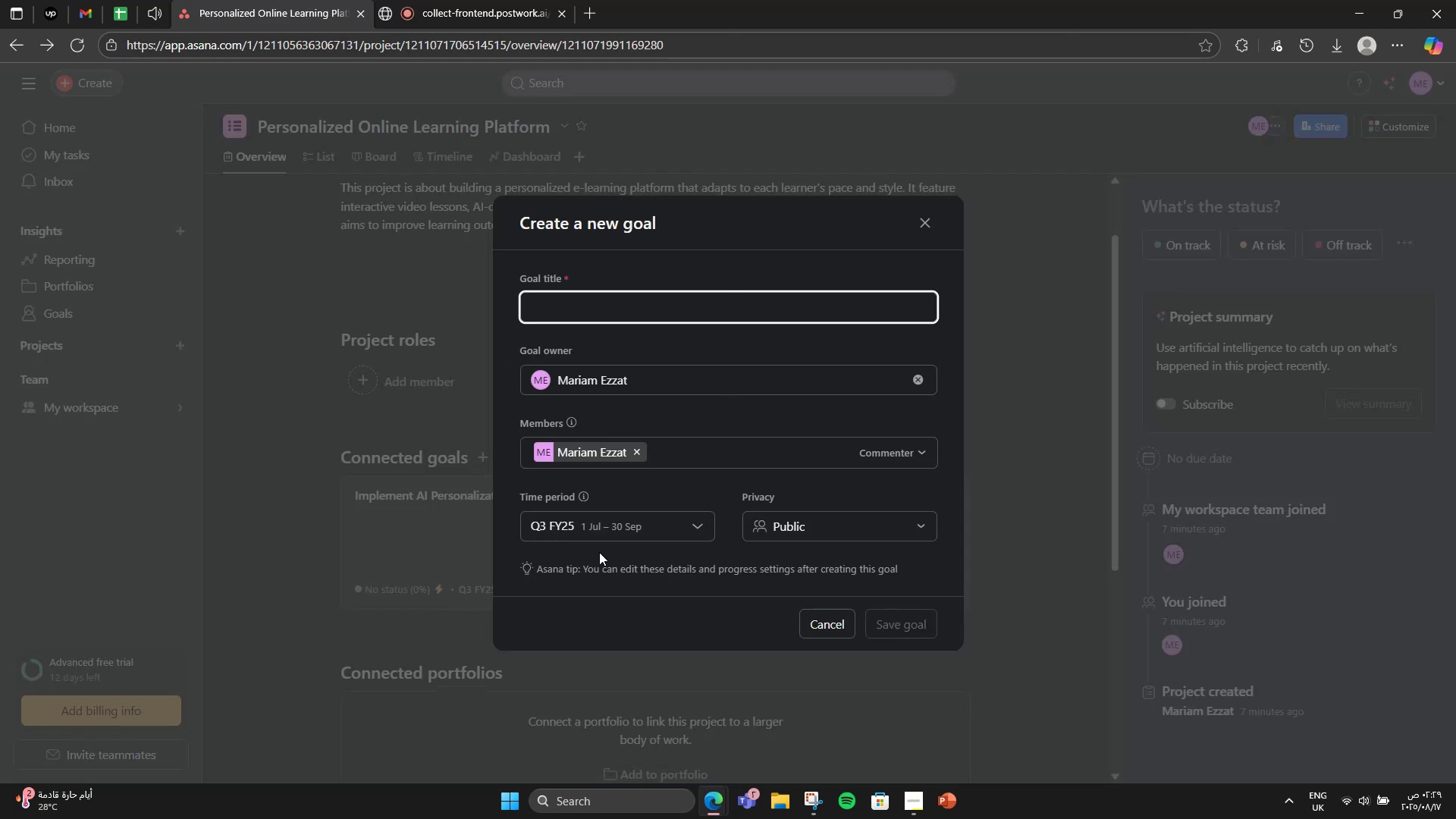 
type([VolumeUp][VolumeUp]Enhance User Engagement)
 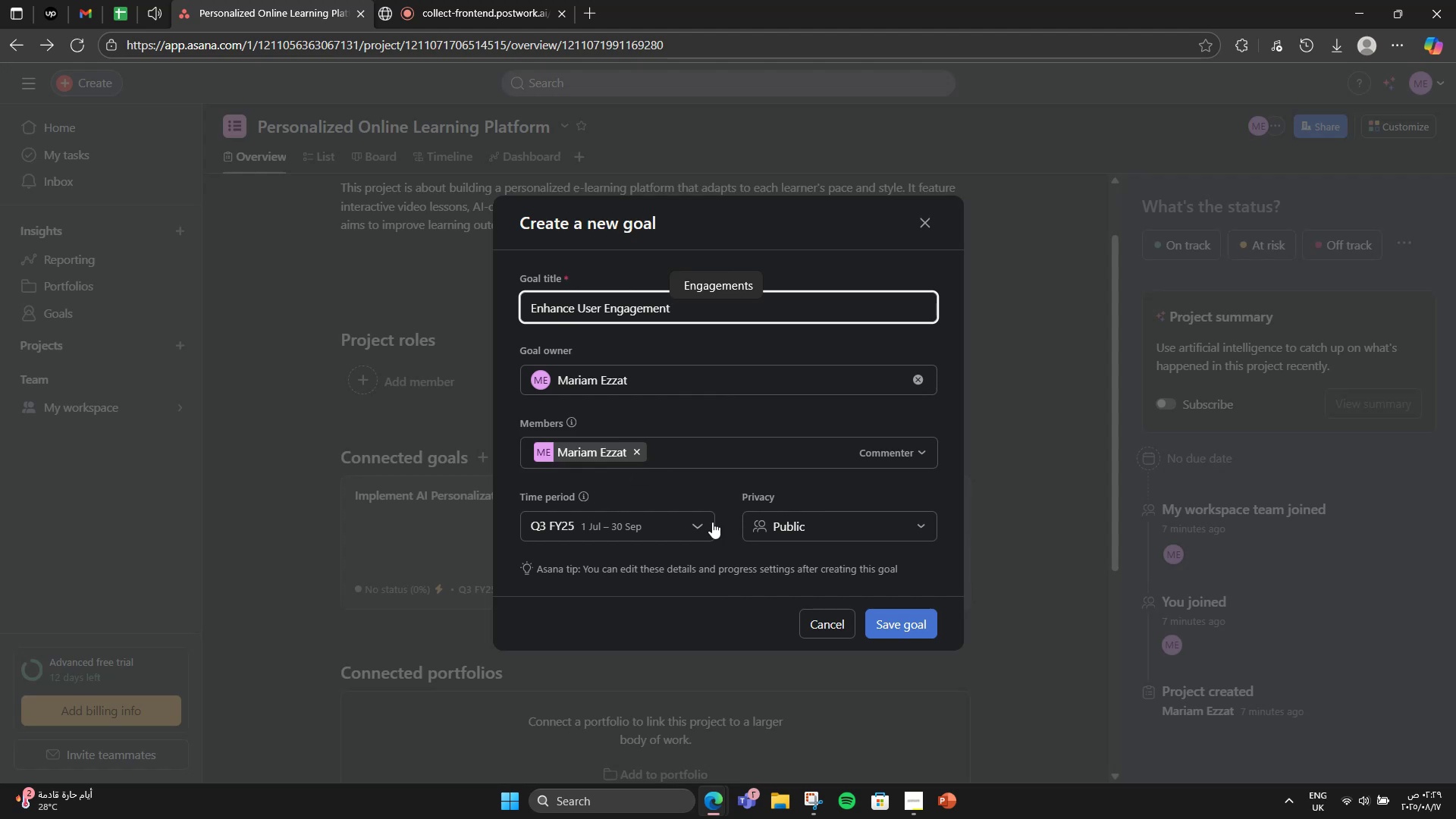 
left_click([905, 614])
 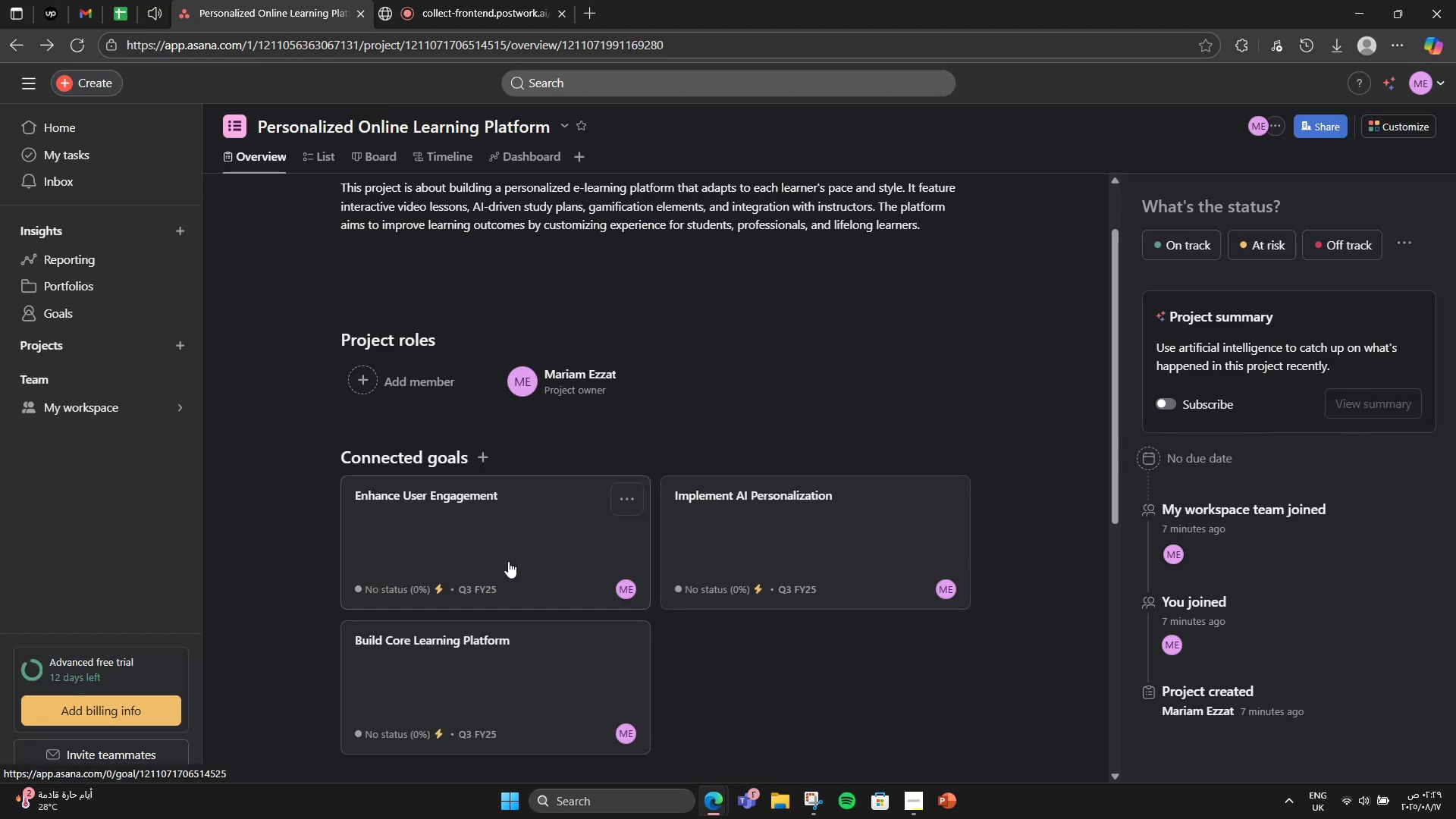 
left_click([508, 561])
 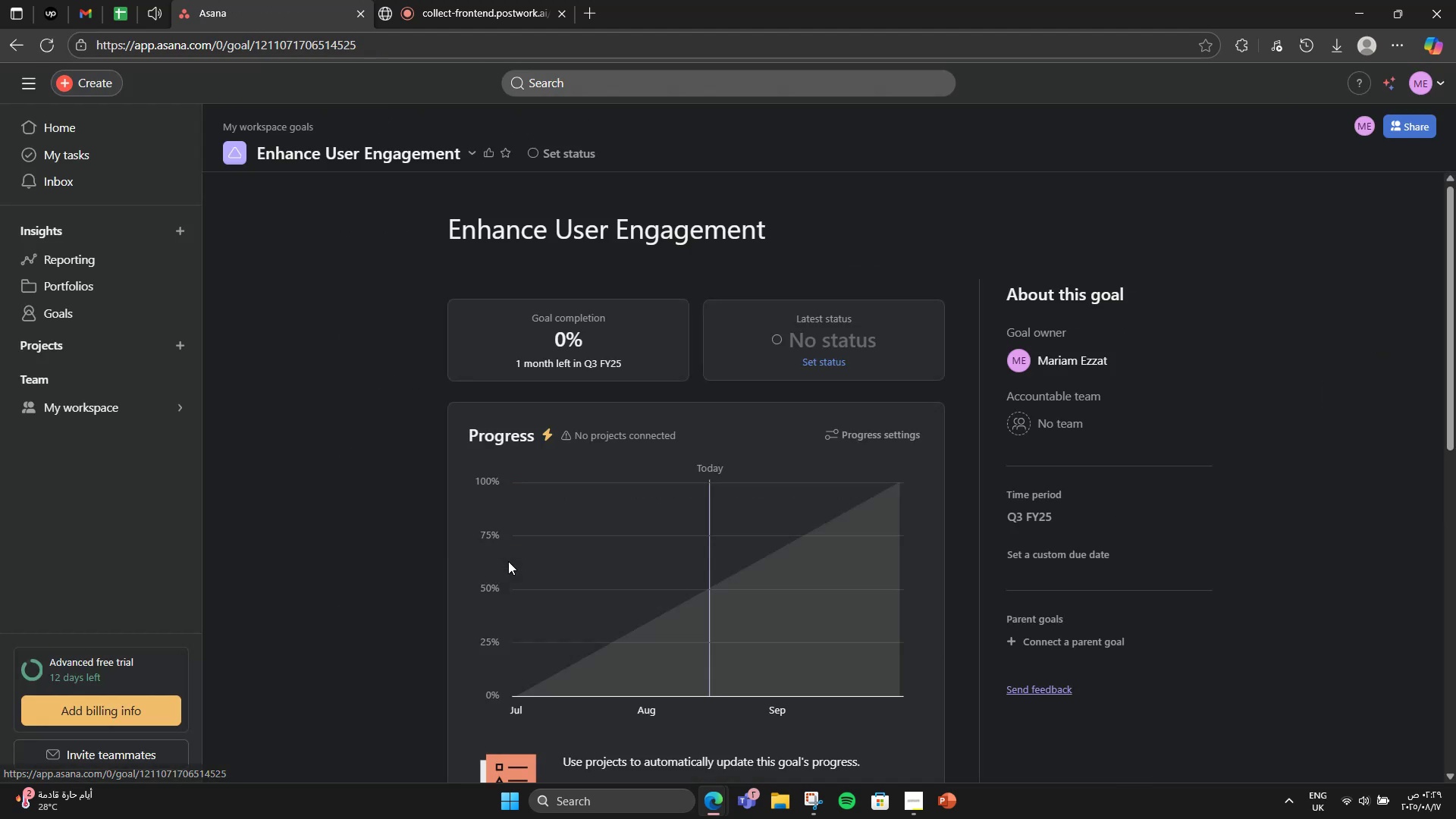 
scroll: coordinate [508, 561], scroll_direction: down, amount: 5.0
 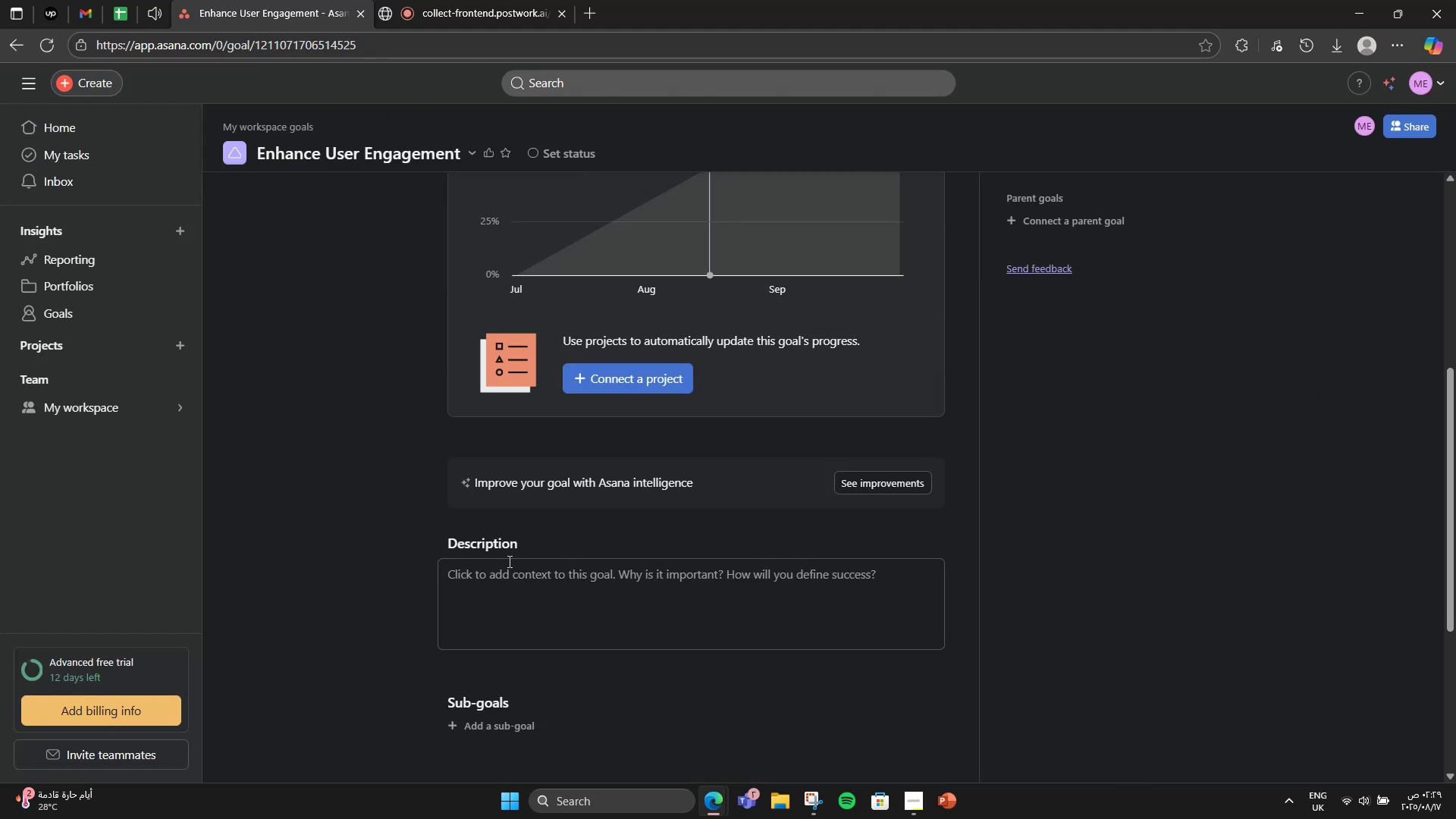 
left_click([508, 561])
 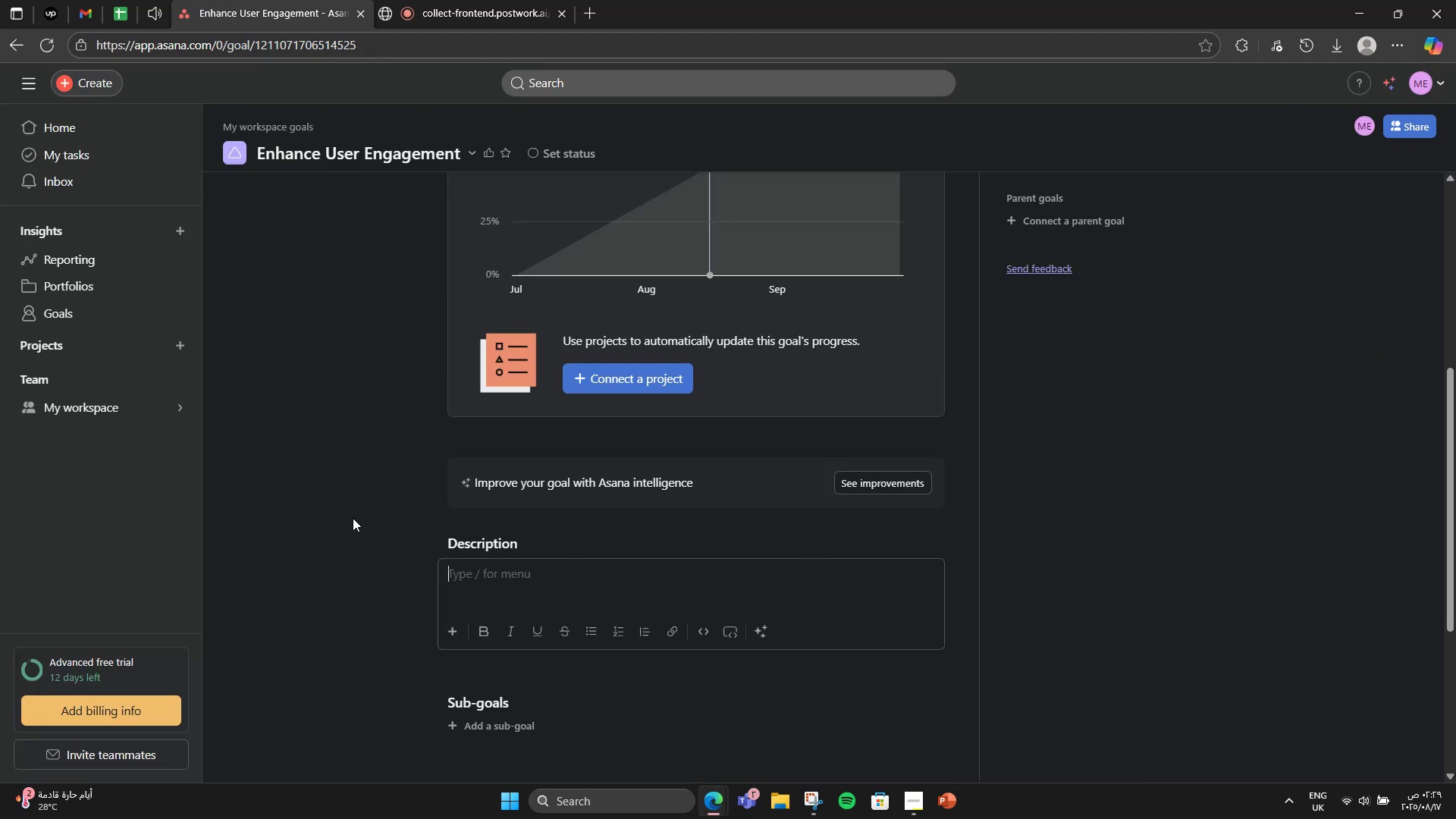 
type(Integrate gamification with badgea, )
key(Backspace)
key(Backspace)
type(a)
key(Backspace)
key(Backspace)
type(s l)
key(Backspace)
key(Backspace)
type(.,)
key(Backspace)
key(Backspace)
type(, levels, and leaderboars)
key(Backspace)
type(s y)
key(Backspace)
type(to mt)
key(Backspace)
type(otivate learnd)
key(Backspace)
type(ers.)
 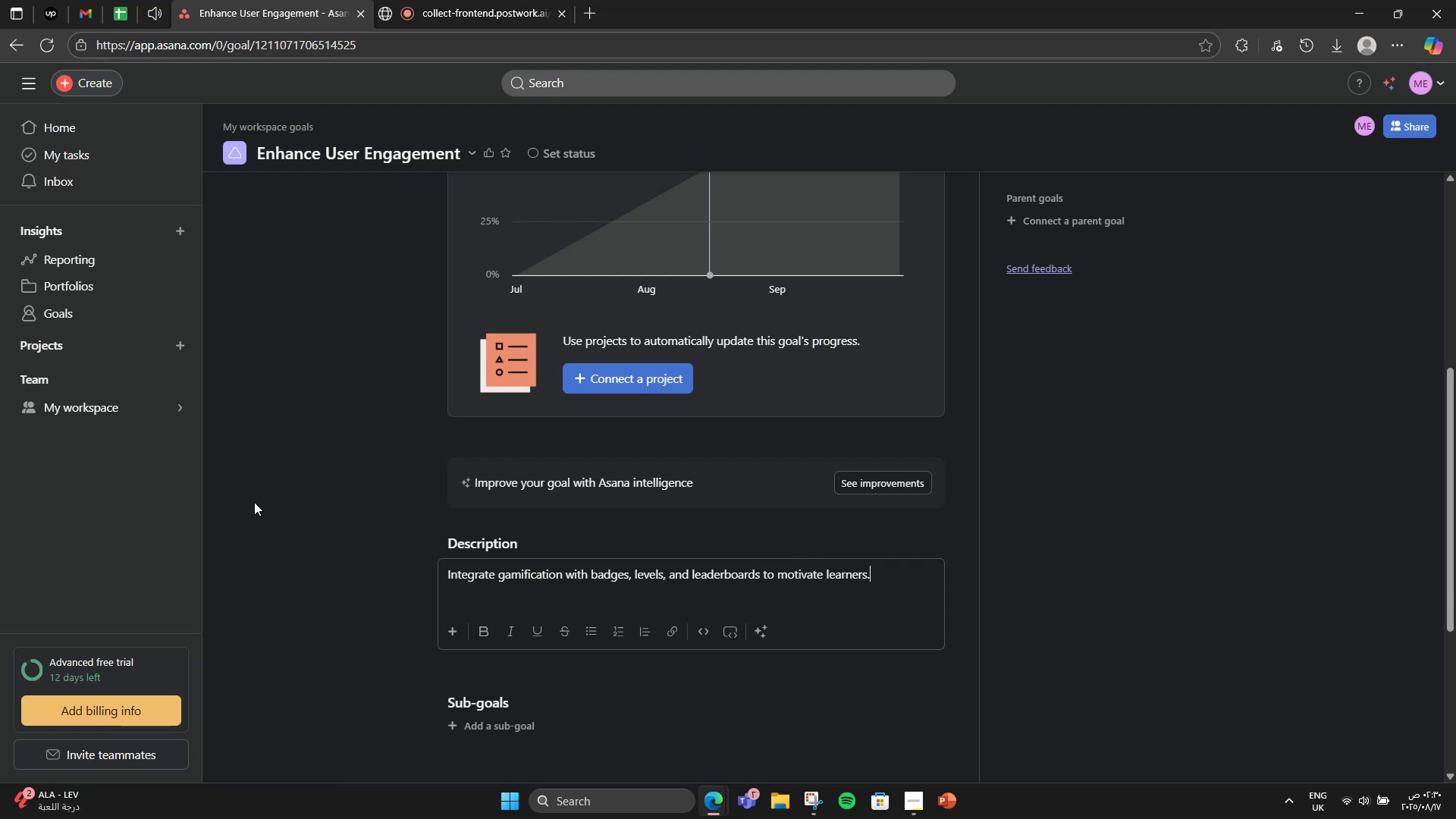 
wait(5.41)
 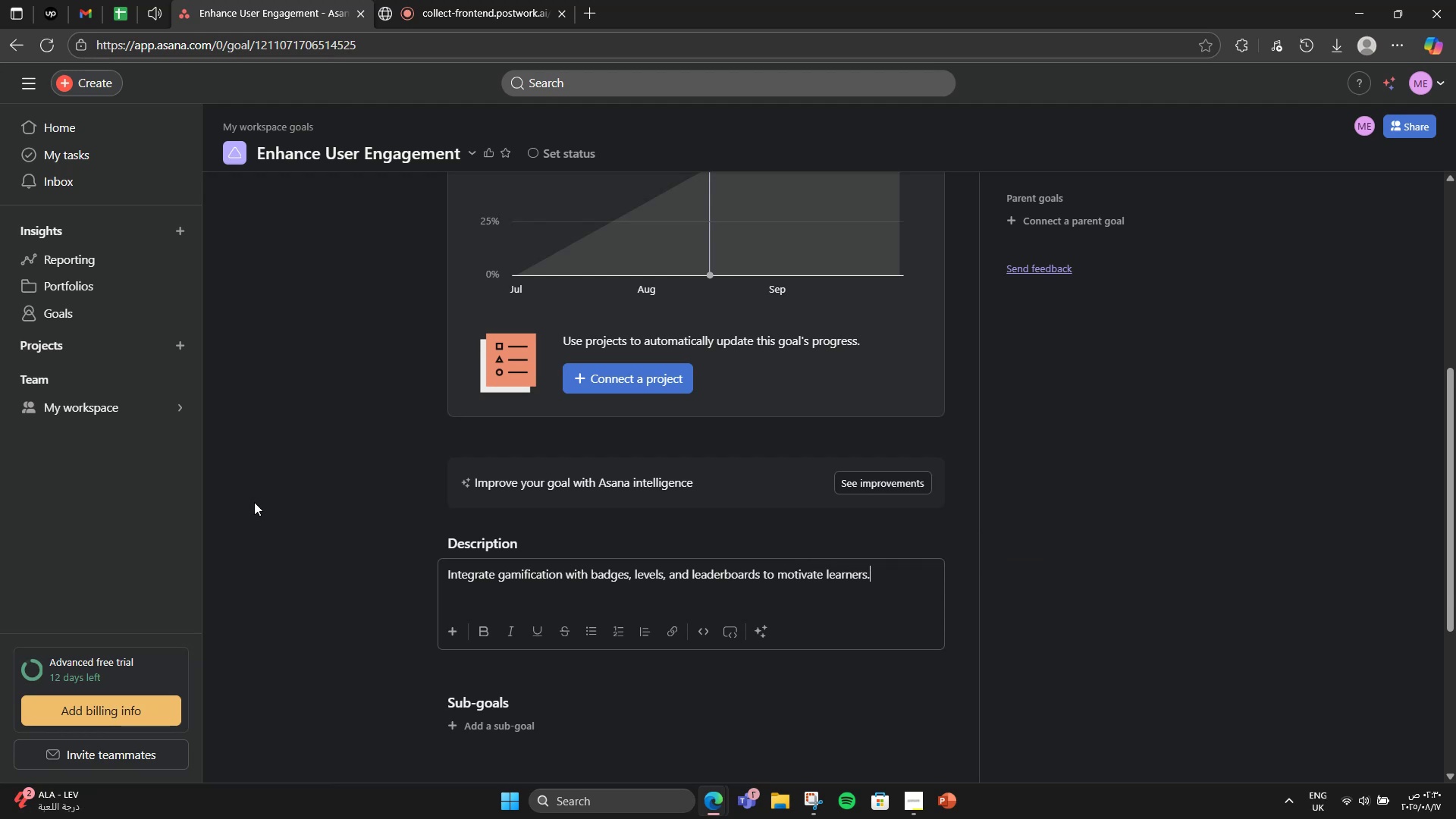 
scroll: coordinate [277, 492], scroll_direction: down, amount: 5.0
 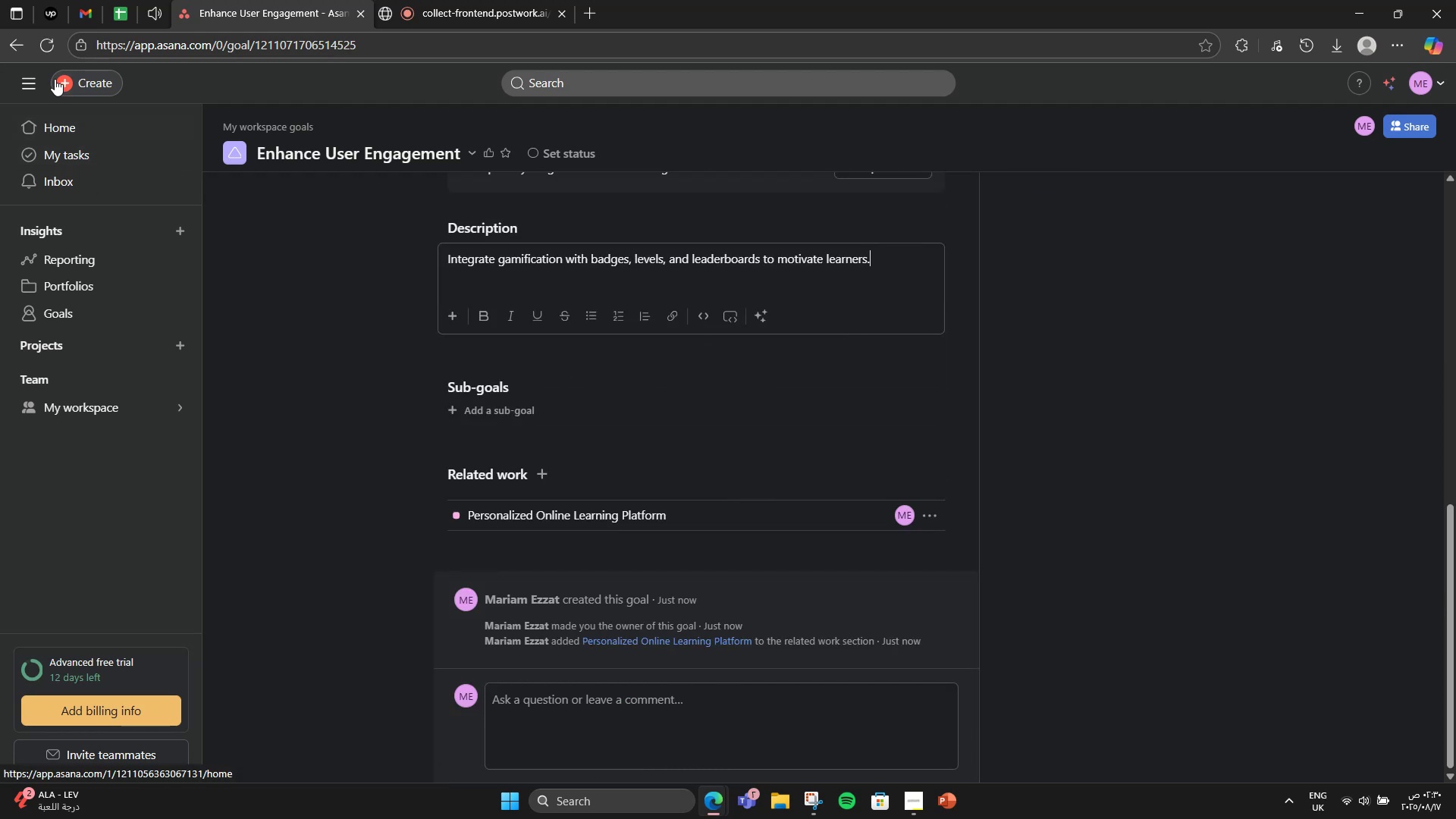 
left_click([15, 41])
 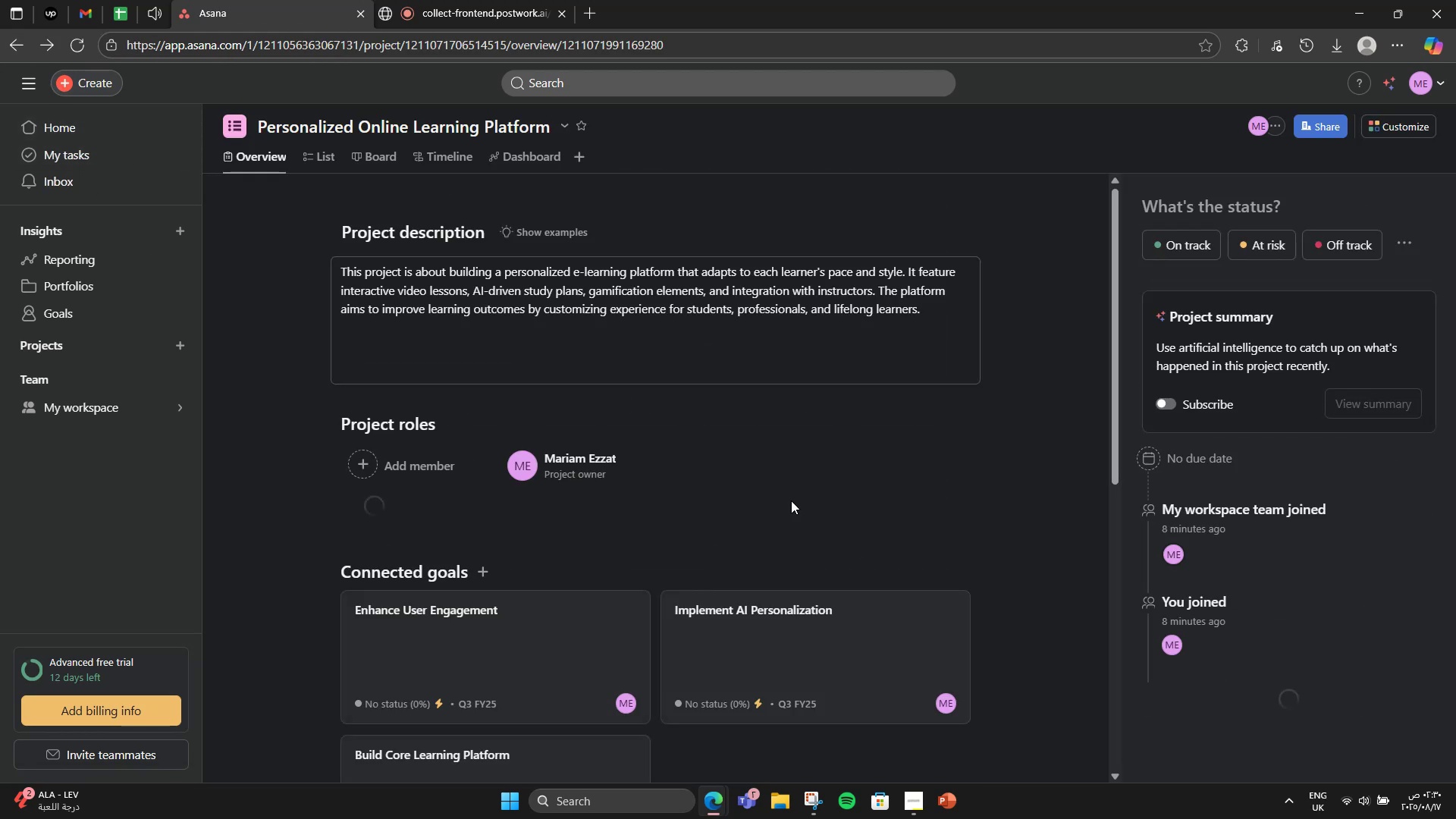 
scroll: coordinate [792, 500], scroll_direction: down, amount: 3.0
 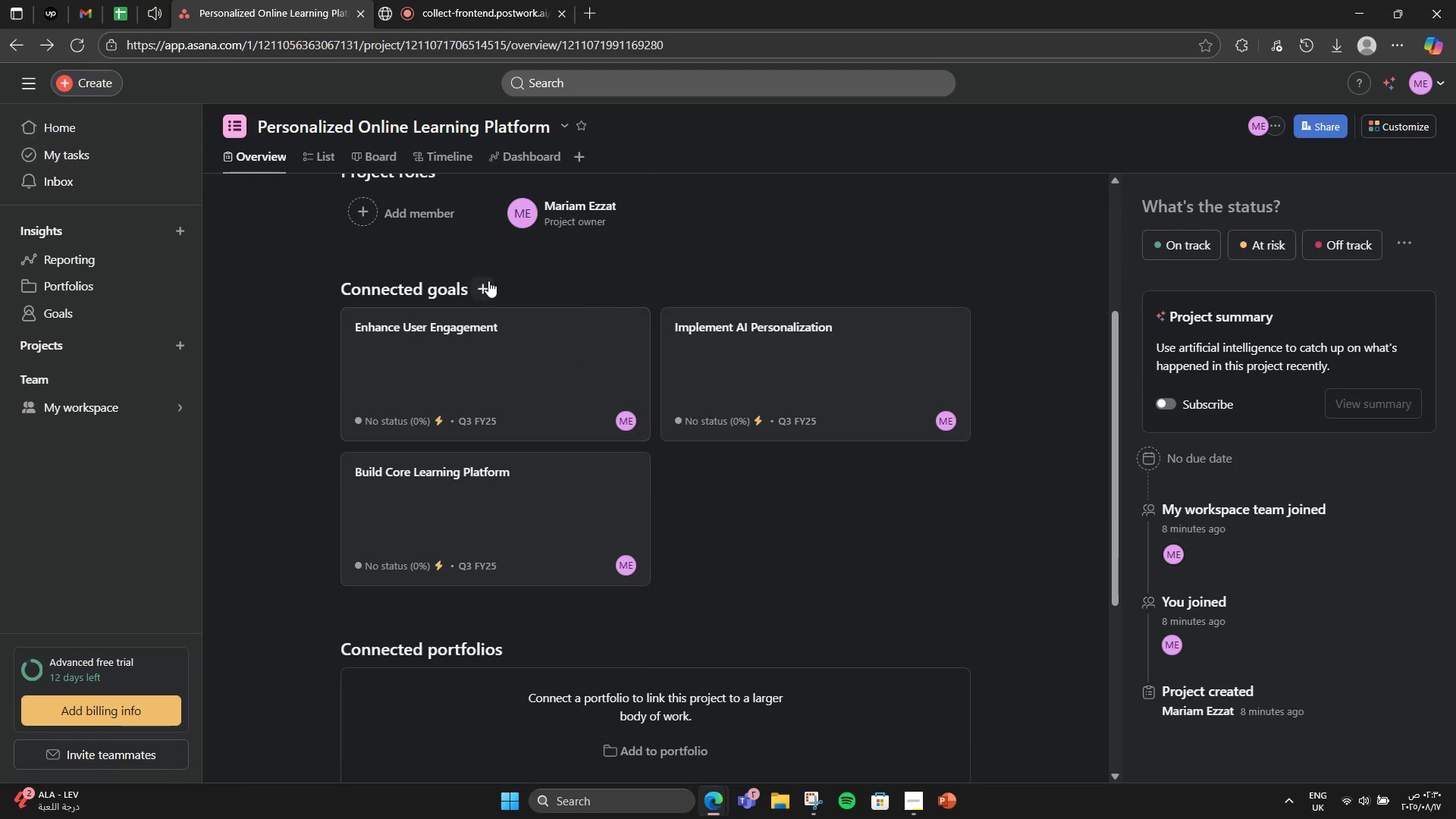 
left_click([488, 281])
 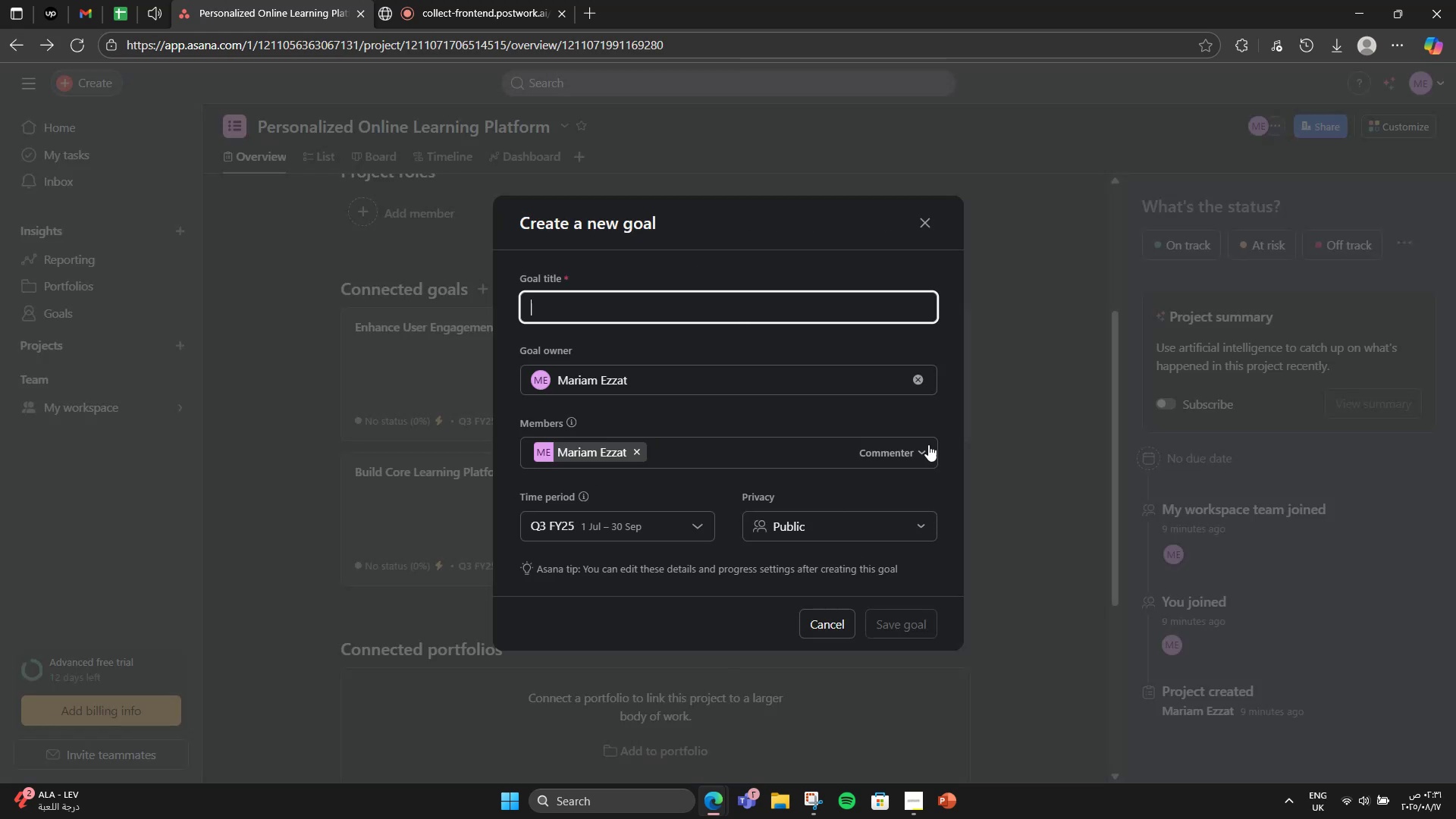 
type(Secure Instructor Partner )
key(Backspace)
type(ships)
 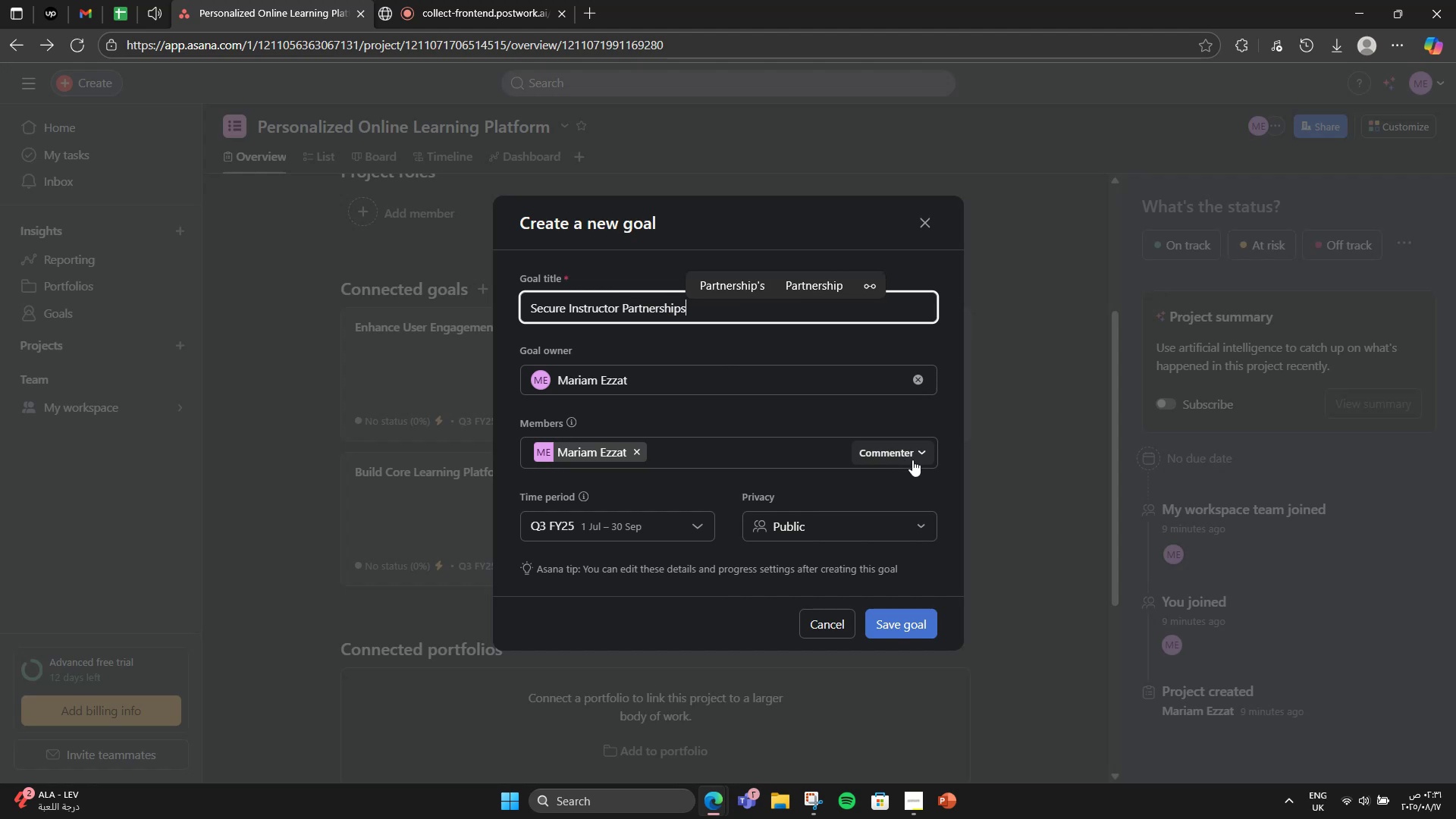 
left_click([876, 634])
 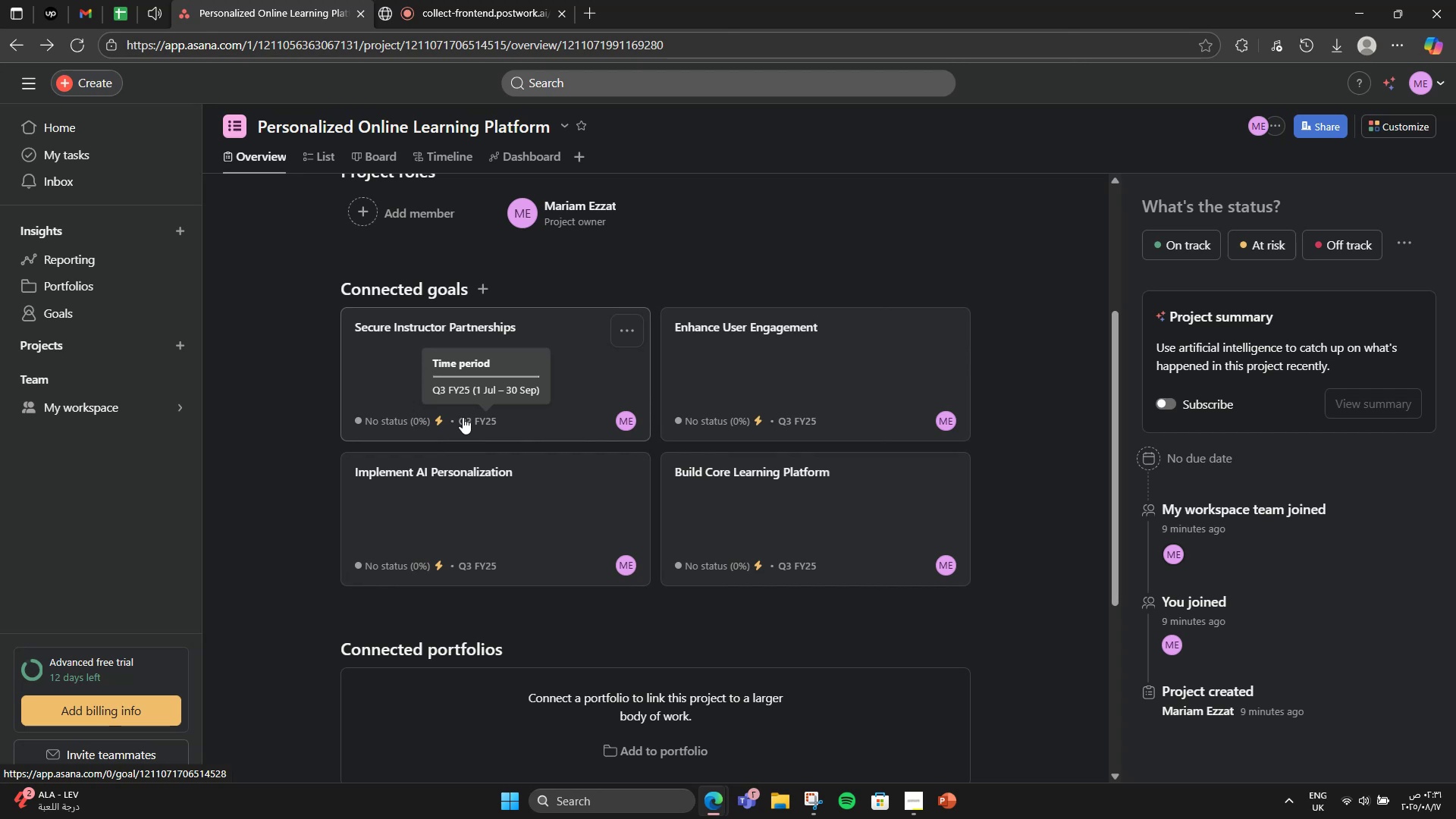 
left_click([463, 417])
 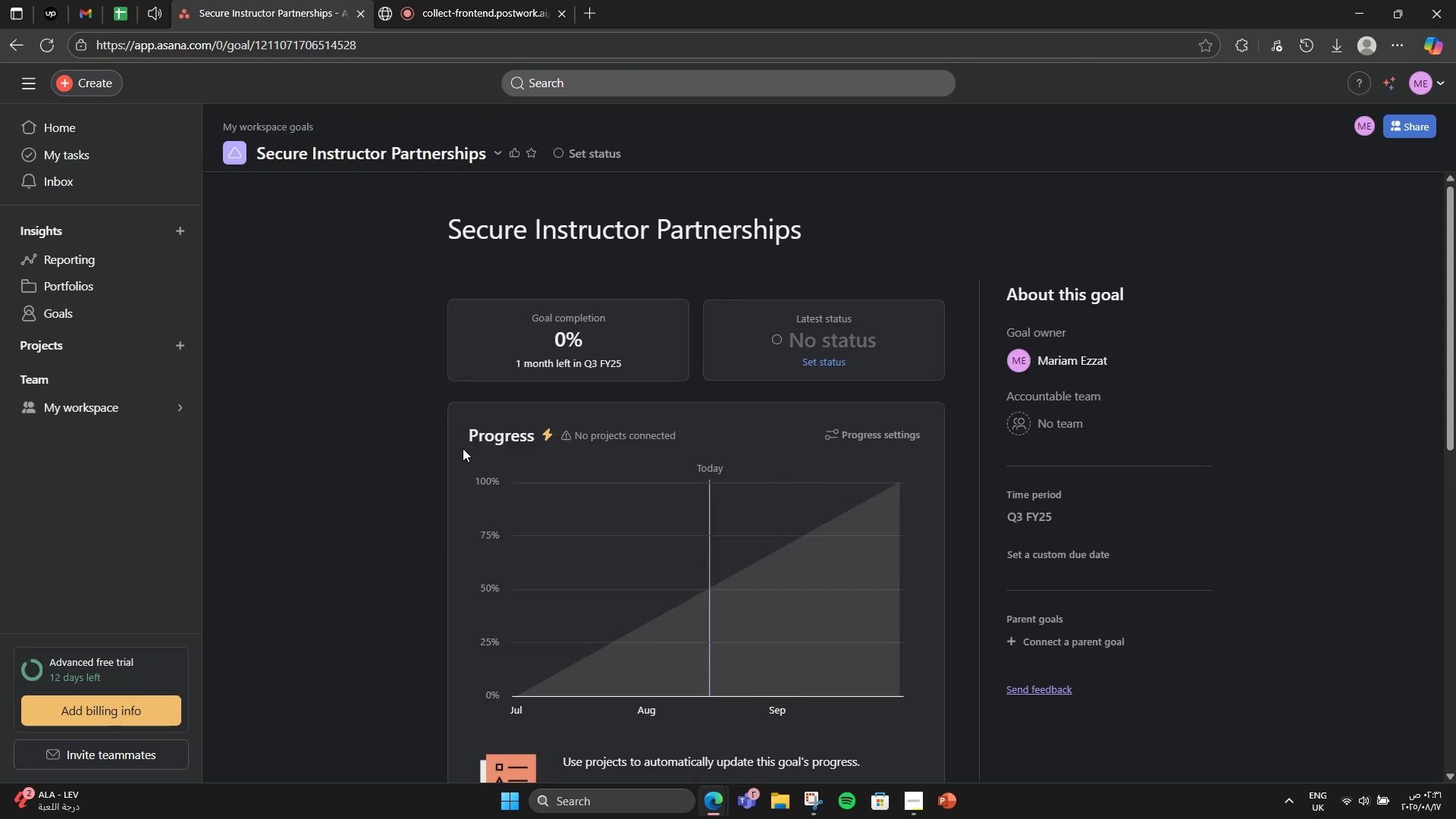 
scroll: coordinate [465, 463], scroll_direction: down, amount: 6.0
 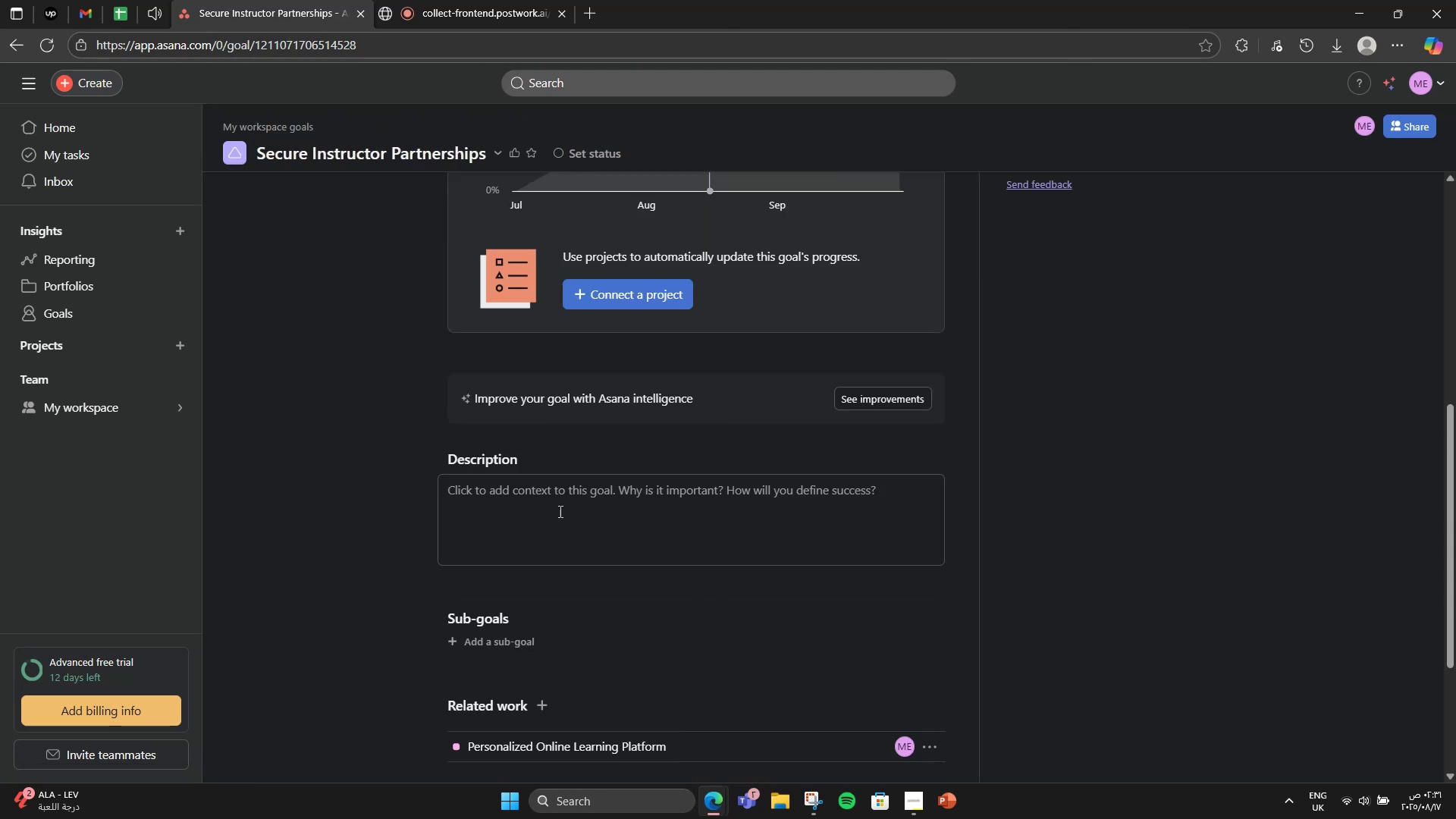 
left_click([560, 511])
 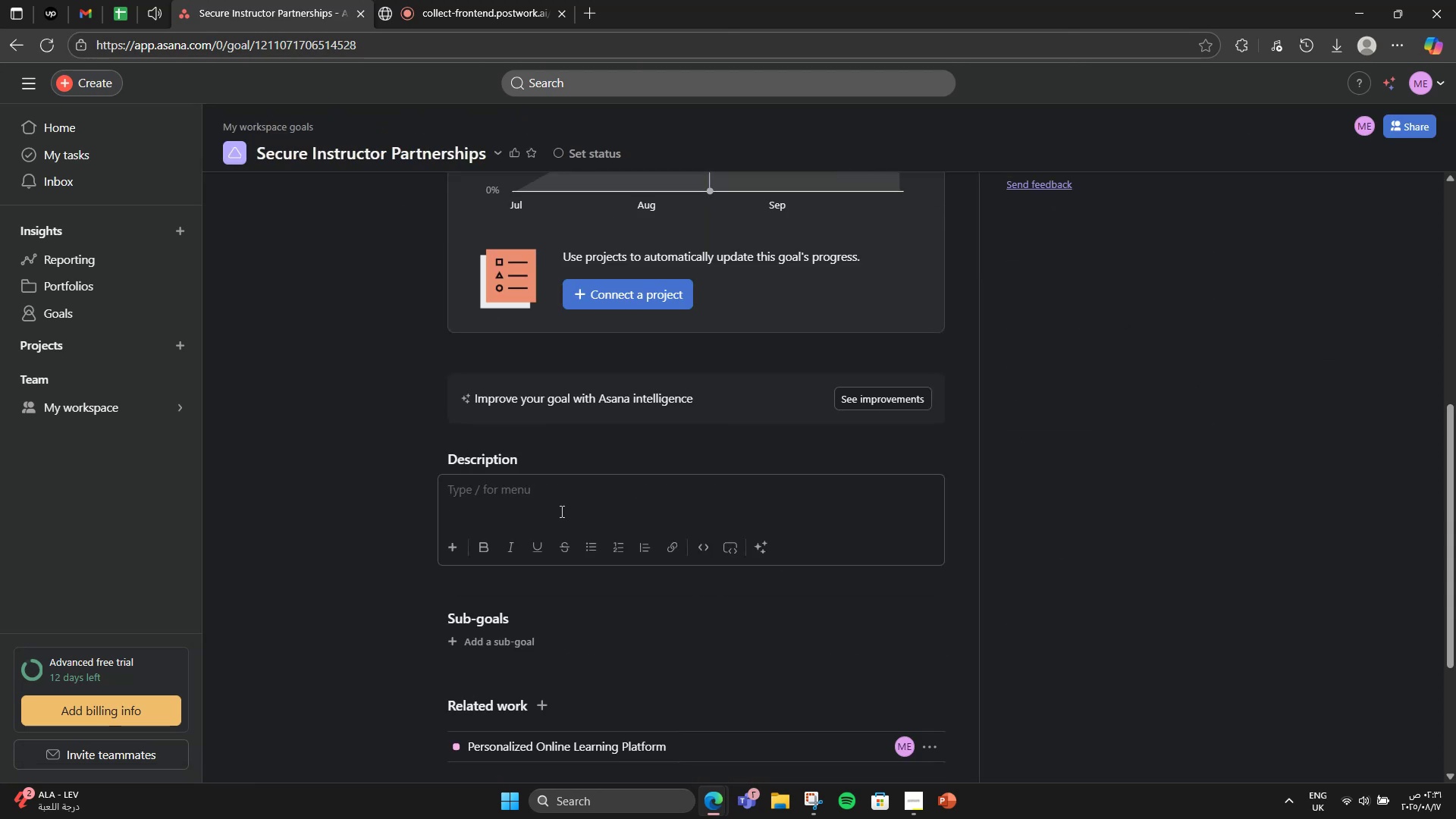 
type(Onboard expert instructors and institutions to provide high )
key(Backspace)
type(-quality course content)
 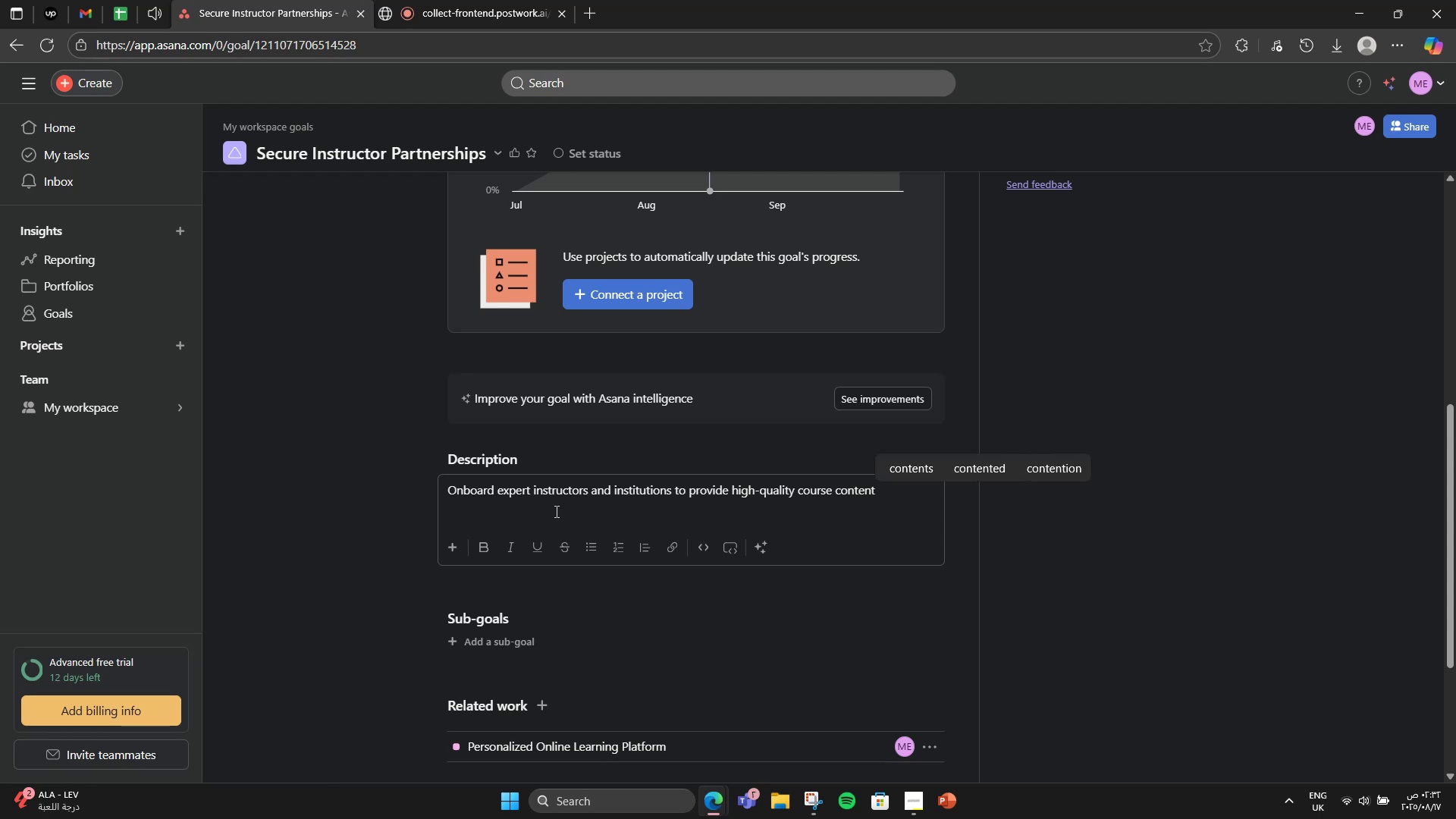 
key(Period)
 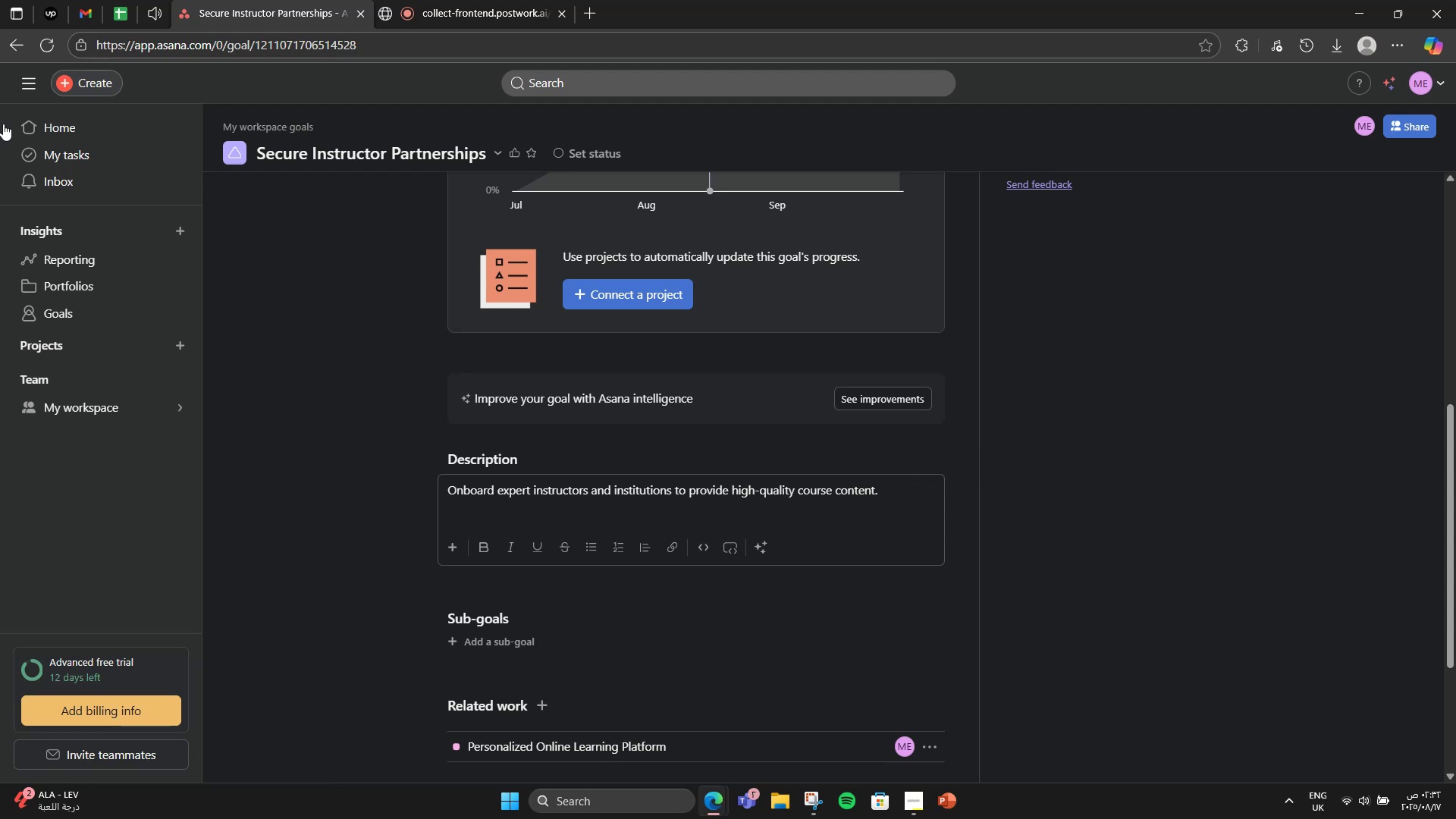 
left_click([0, 52])
 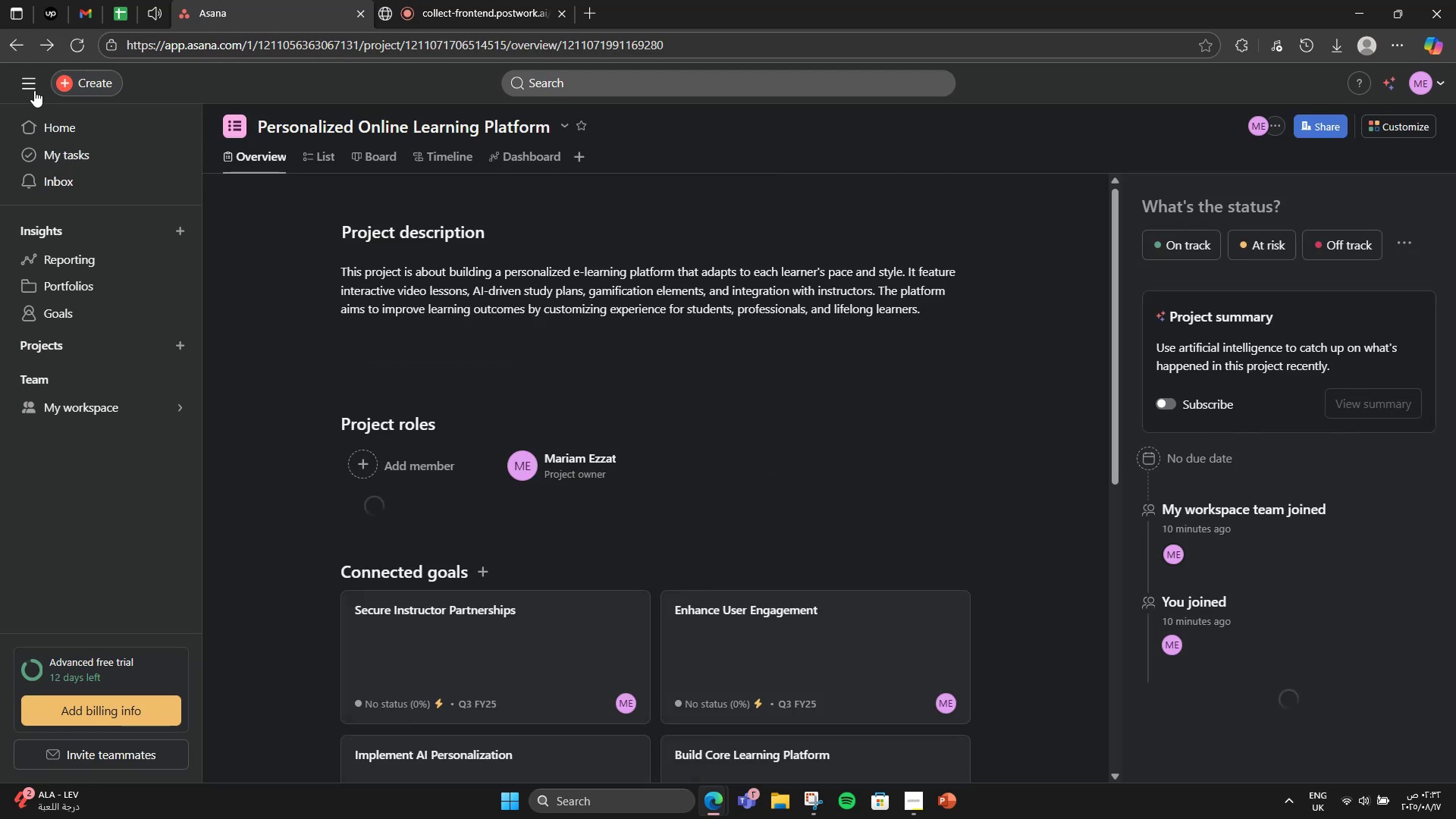 
scroll: coordinate [614, 460], scroll_direction: down, amount: 3.0
 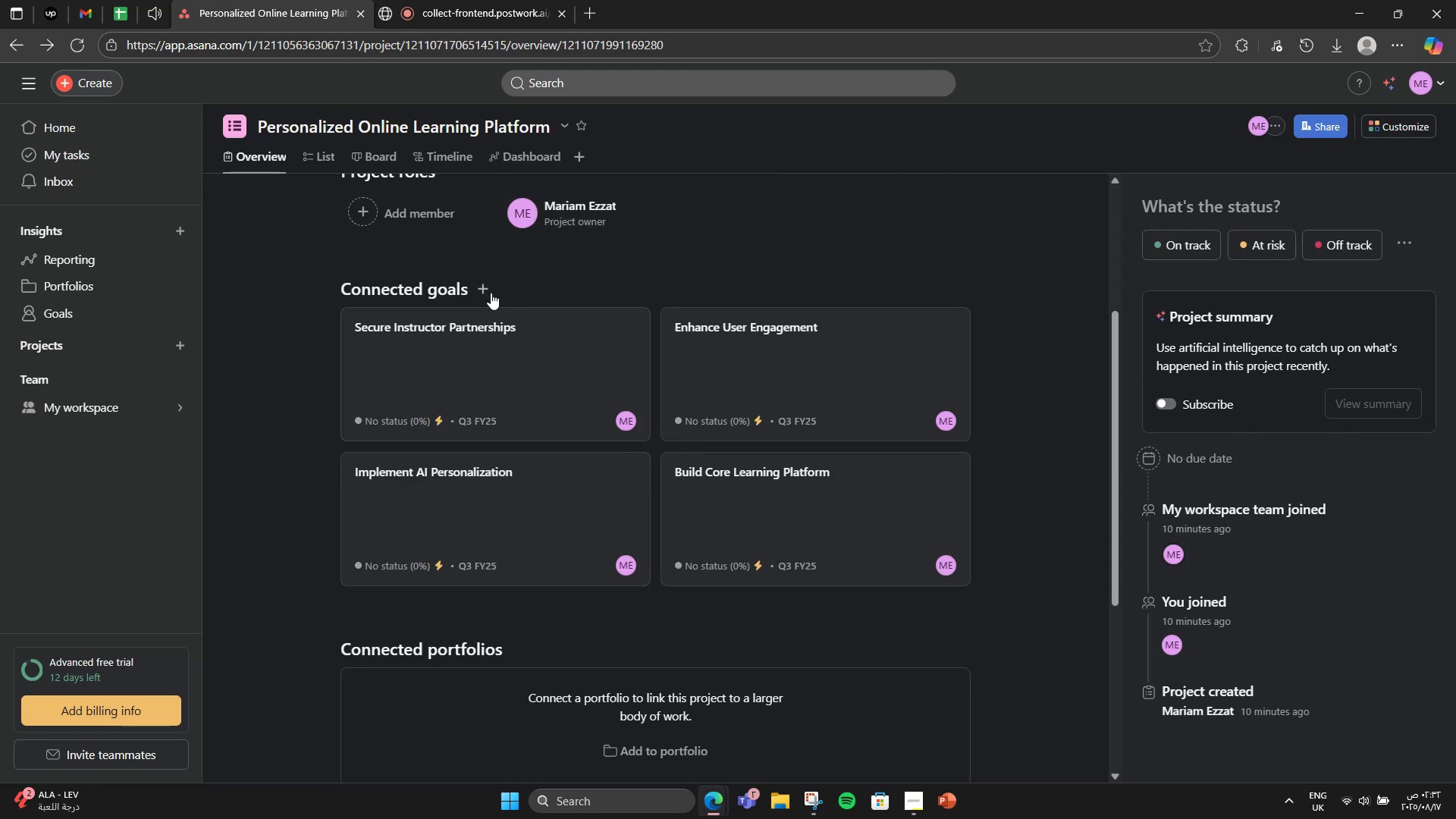 
left_click([490, 292])
 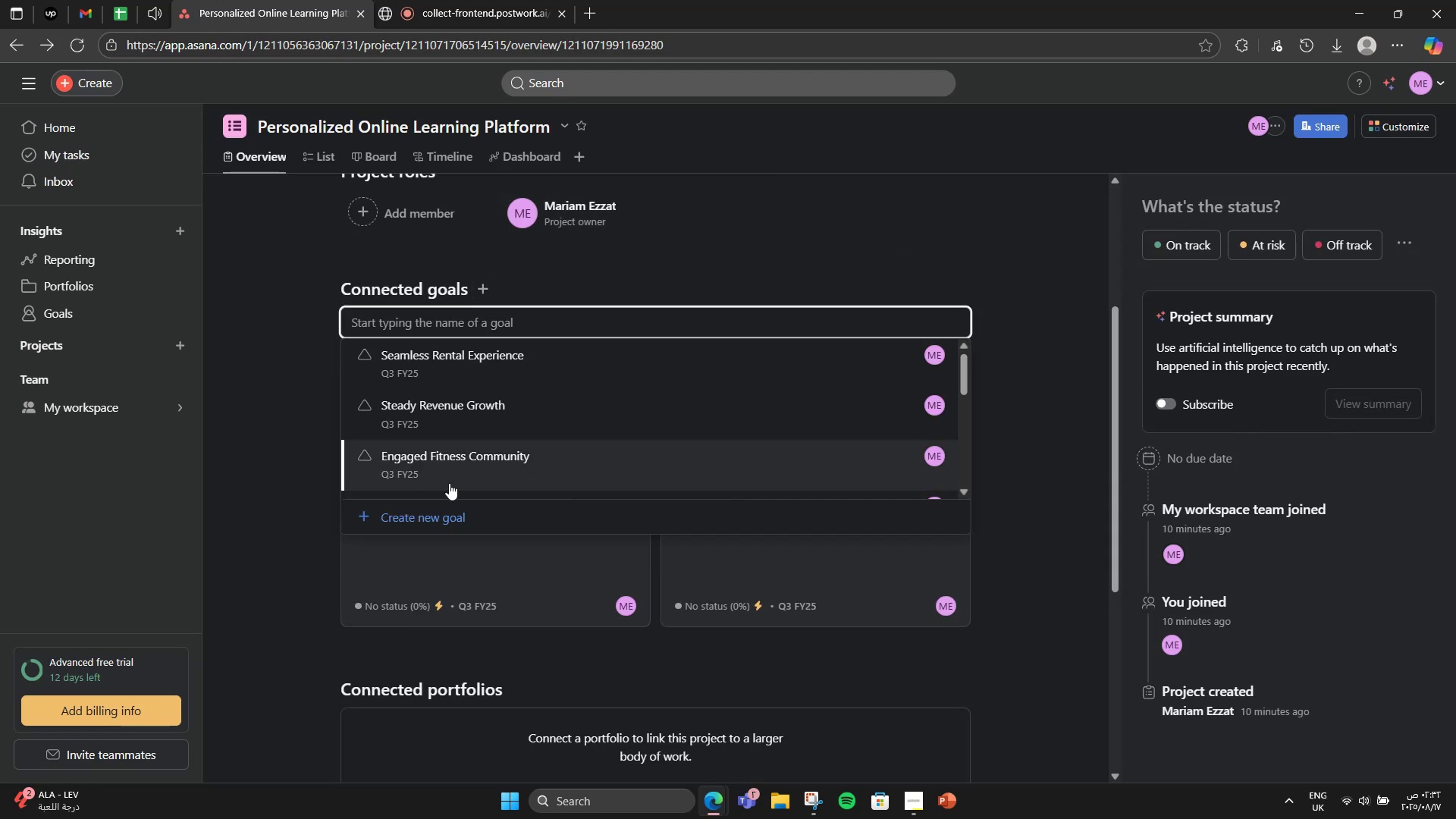 
left_click([432, 504])
 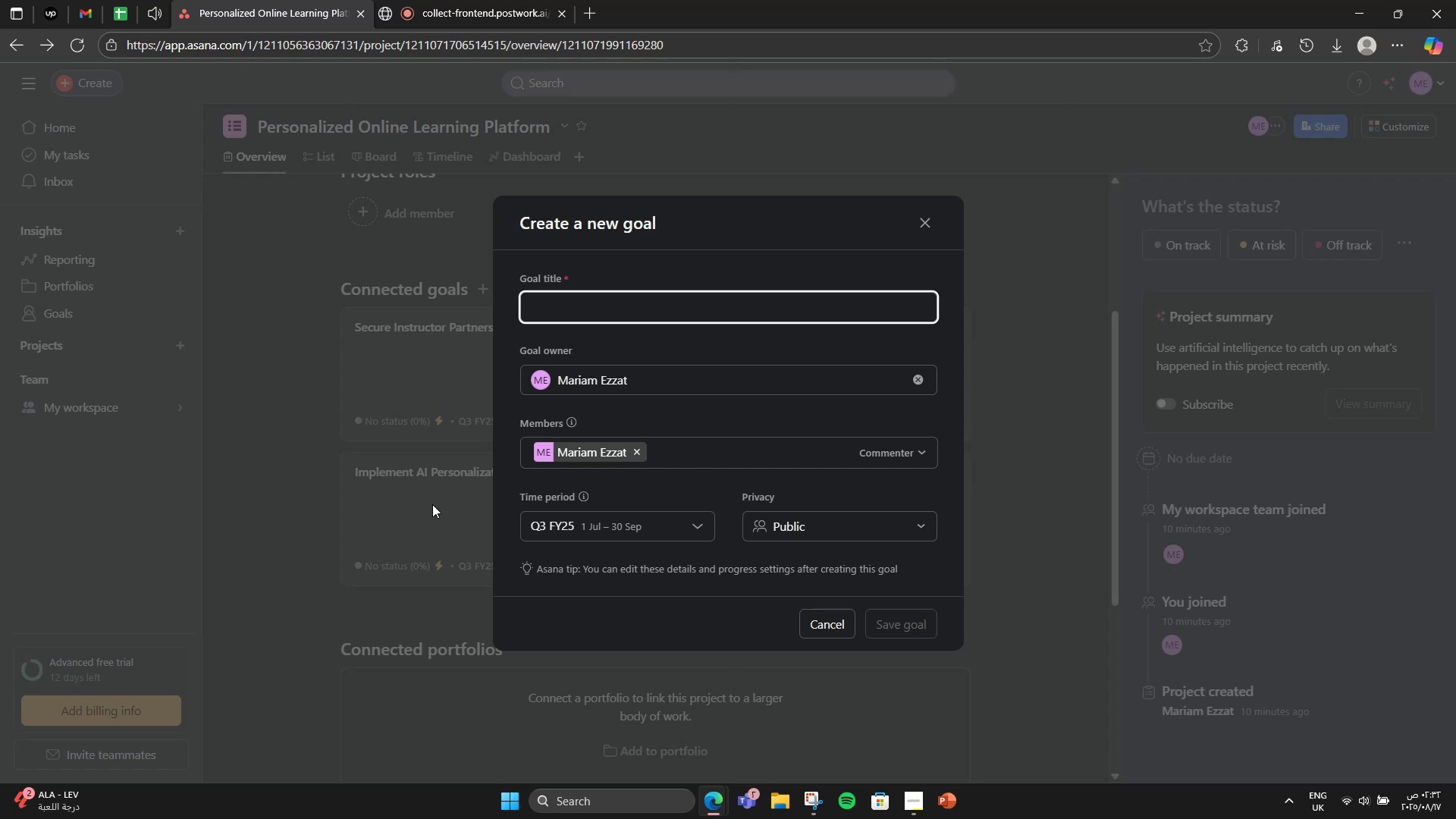 
type(Launch & Market the Platform)
 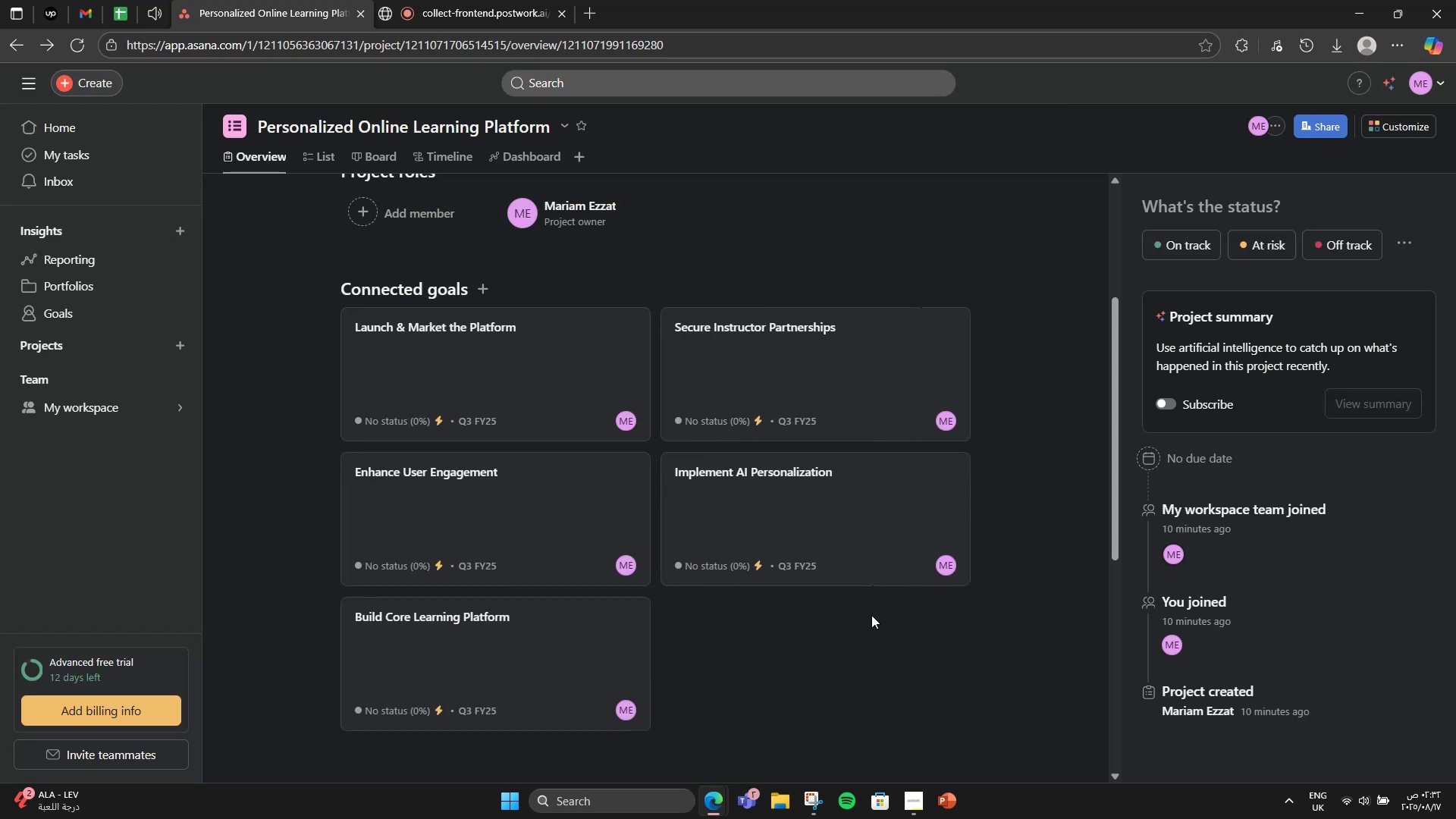 
left_click([457, 364])
 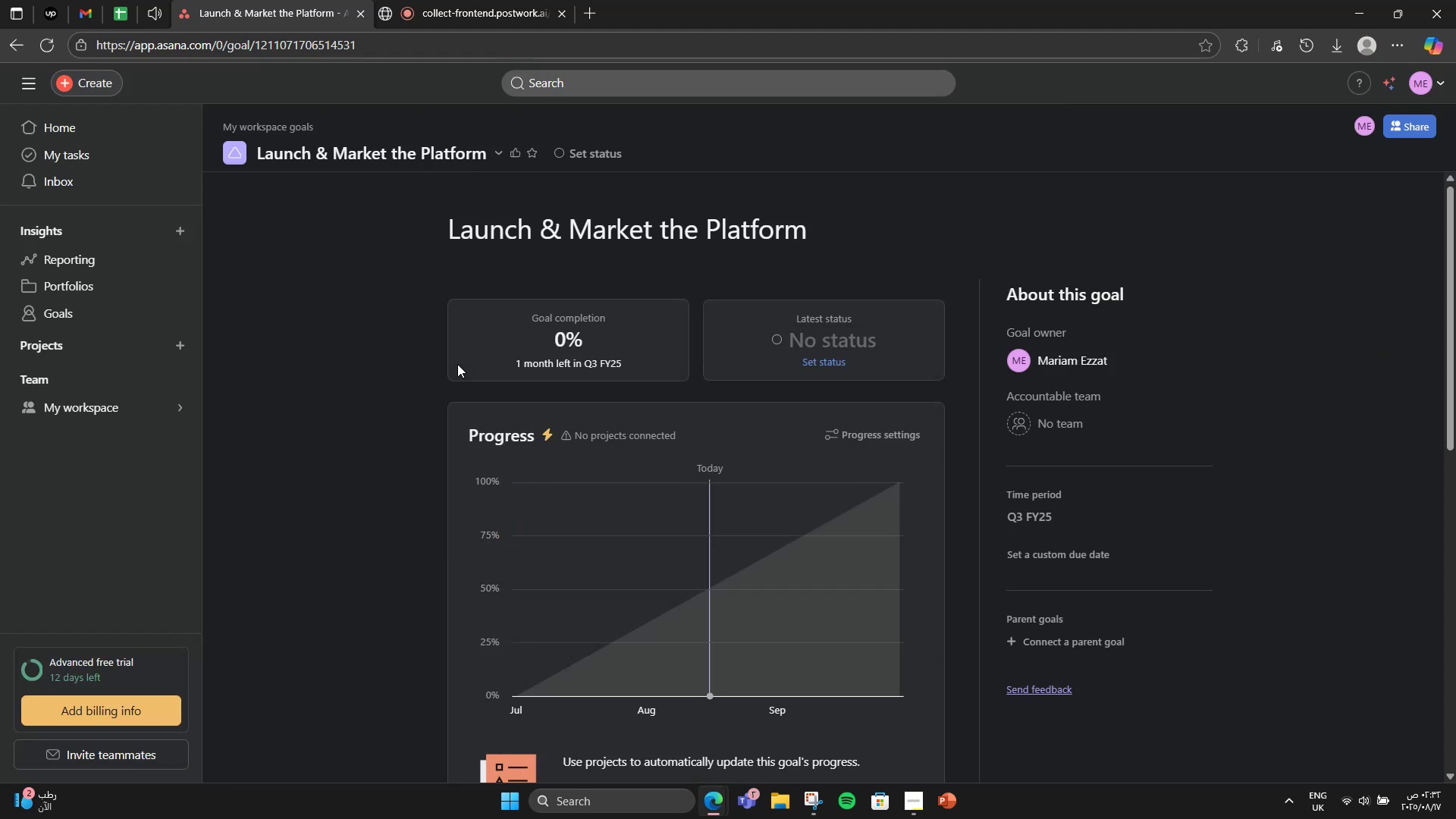 
scroll: coordinate [612, 538], scroll_direction: down, amount: 8.0
 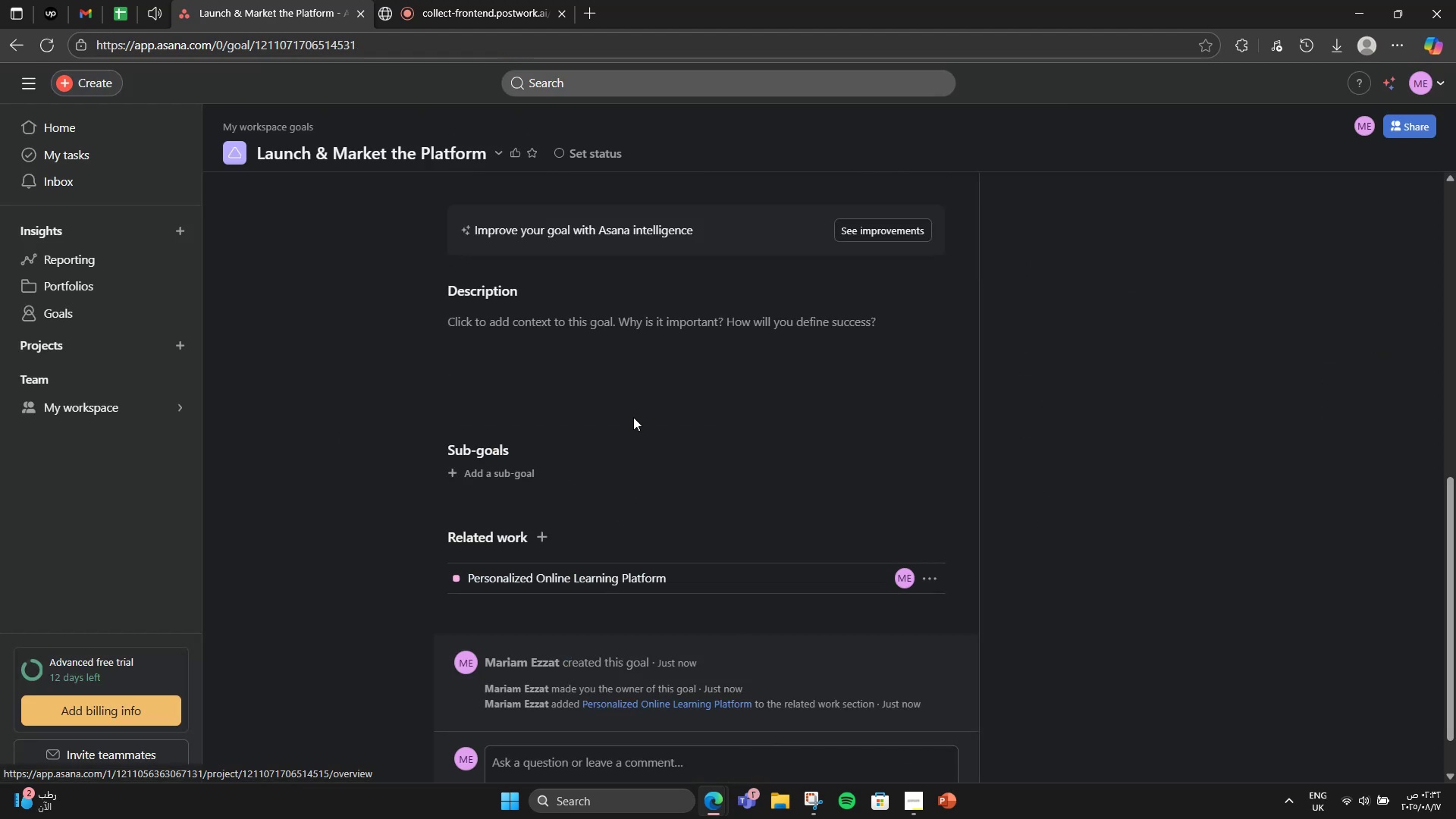 
left_click([626, 358])
 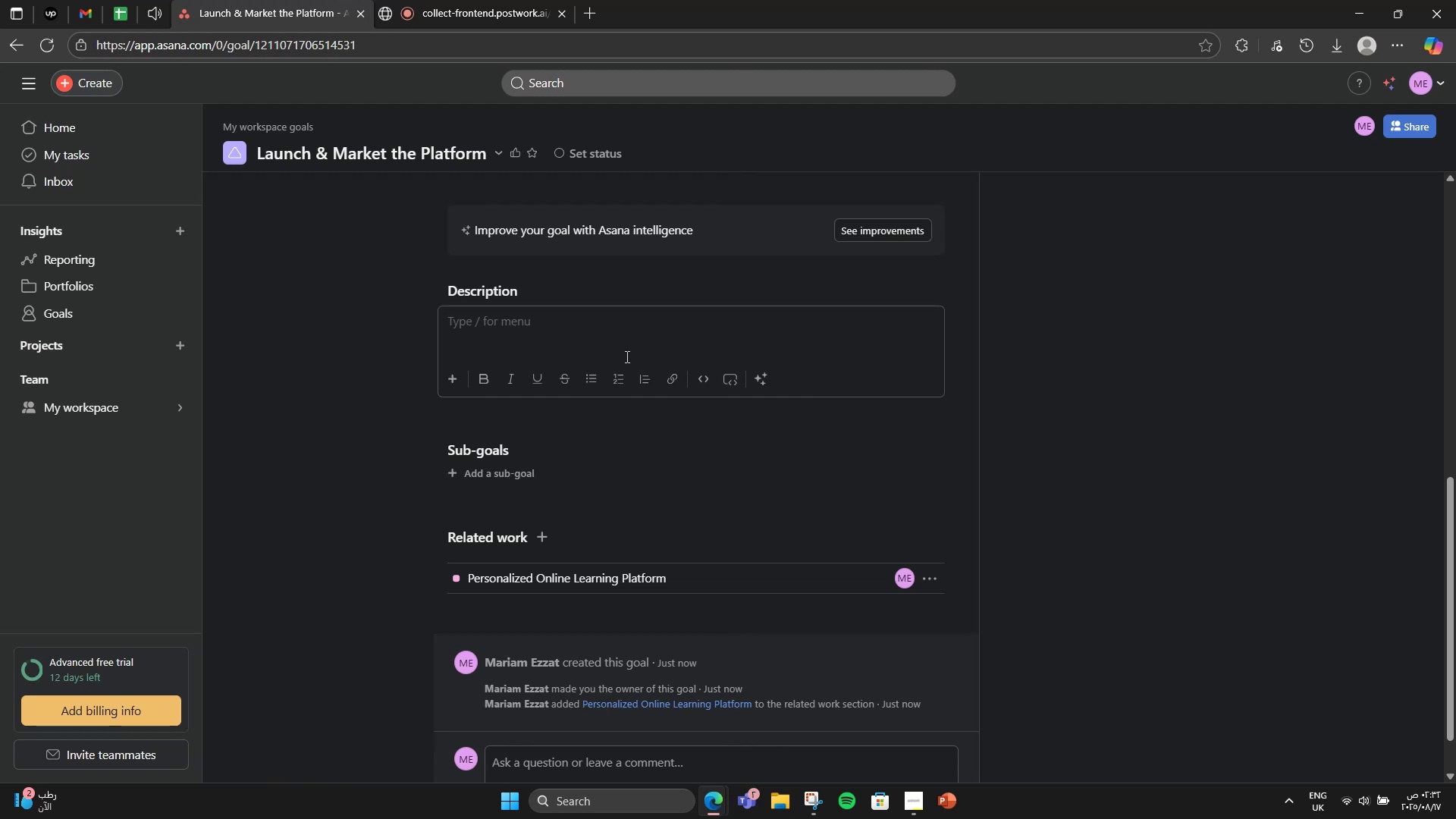 
type(Release MVP,run )
key(Backspace)
key(Backspace)
key(Backspace)
key(Backspace)
type( run marketing campaigns, )
 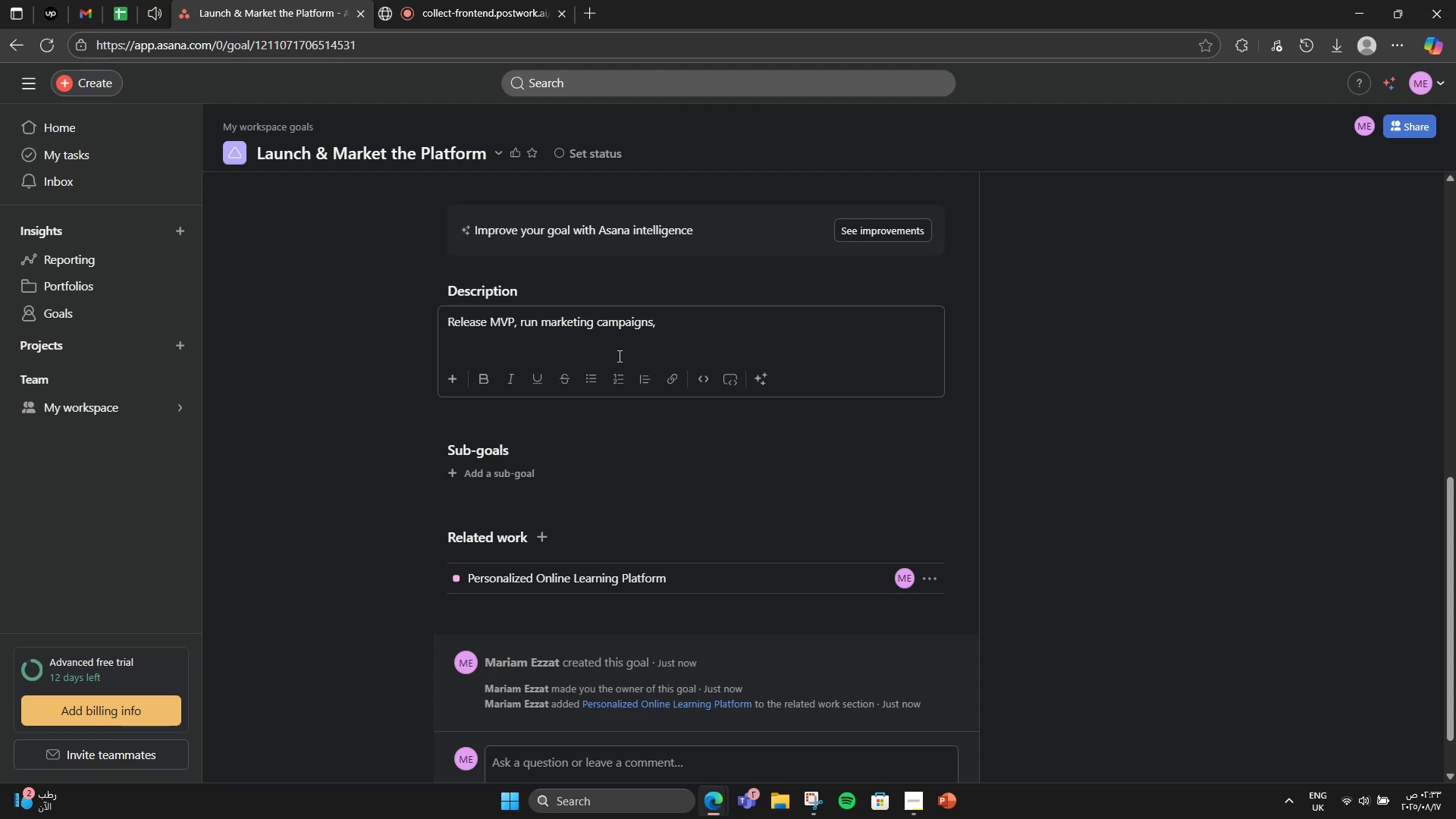 
type(and attract r)
key(Backspace)
type(early adopters.)
 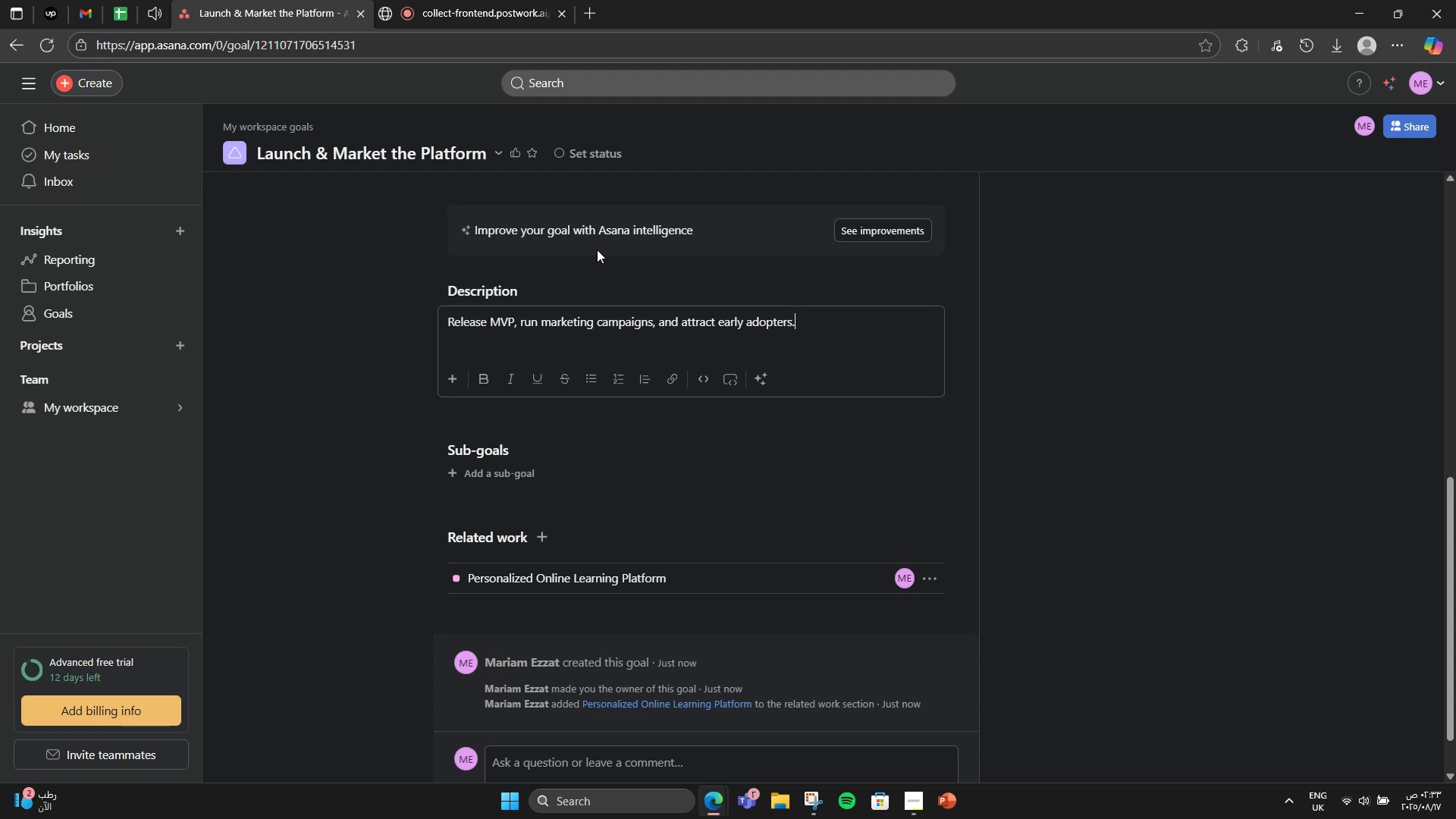 
left_click([6, 38])
 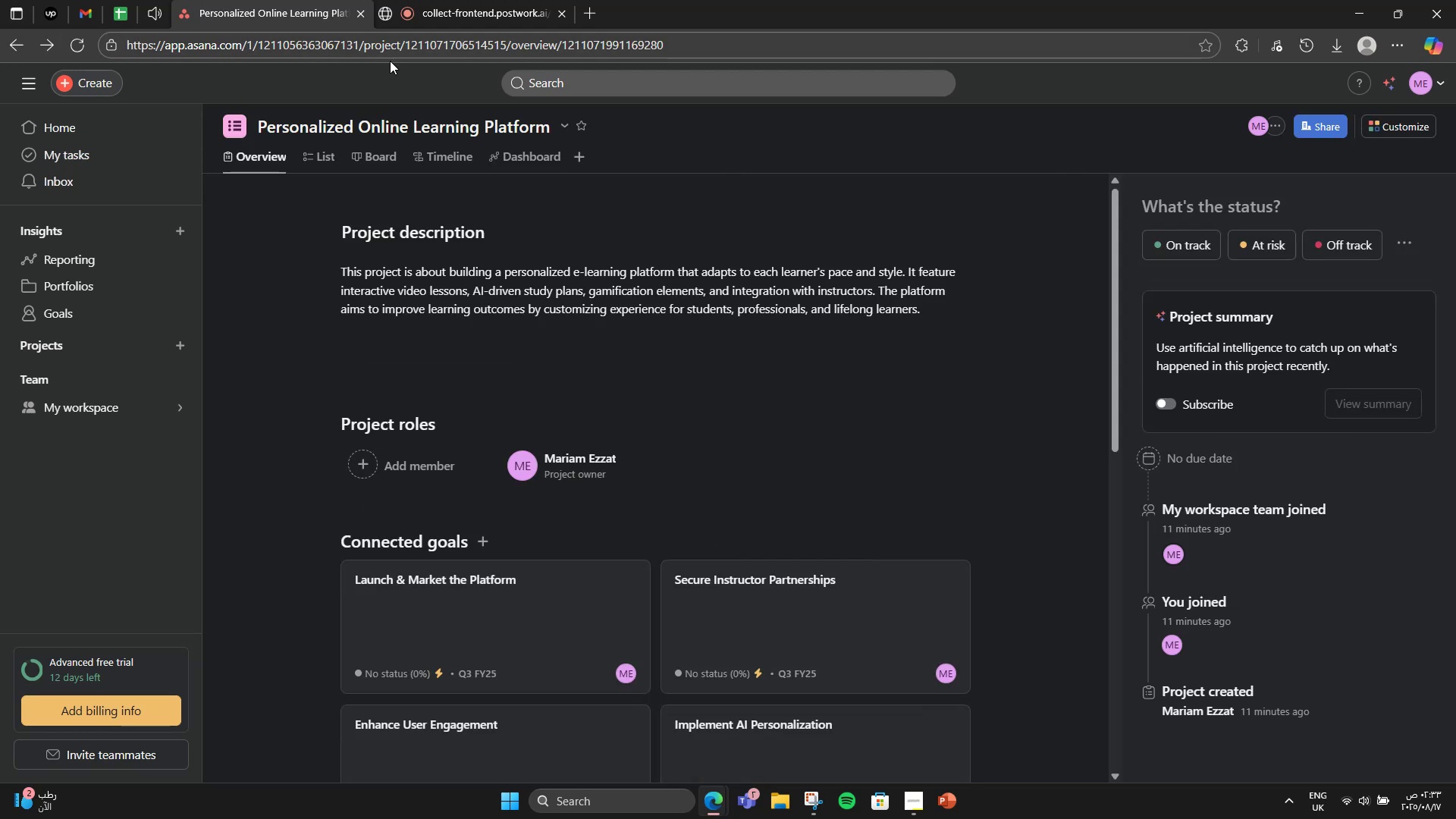 
scroll: coordinate [419, 445], scroll_direction: down, amount: 3.0
 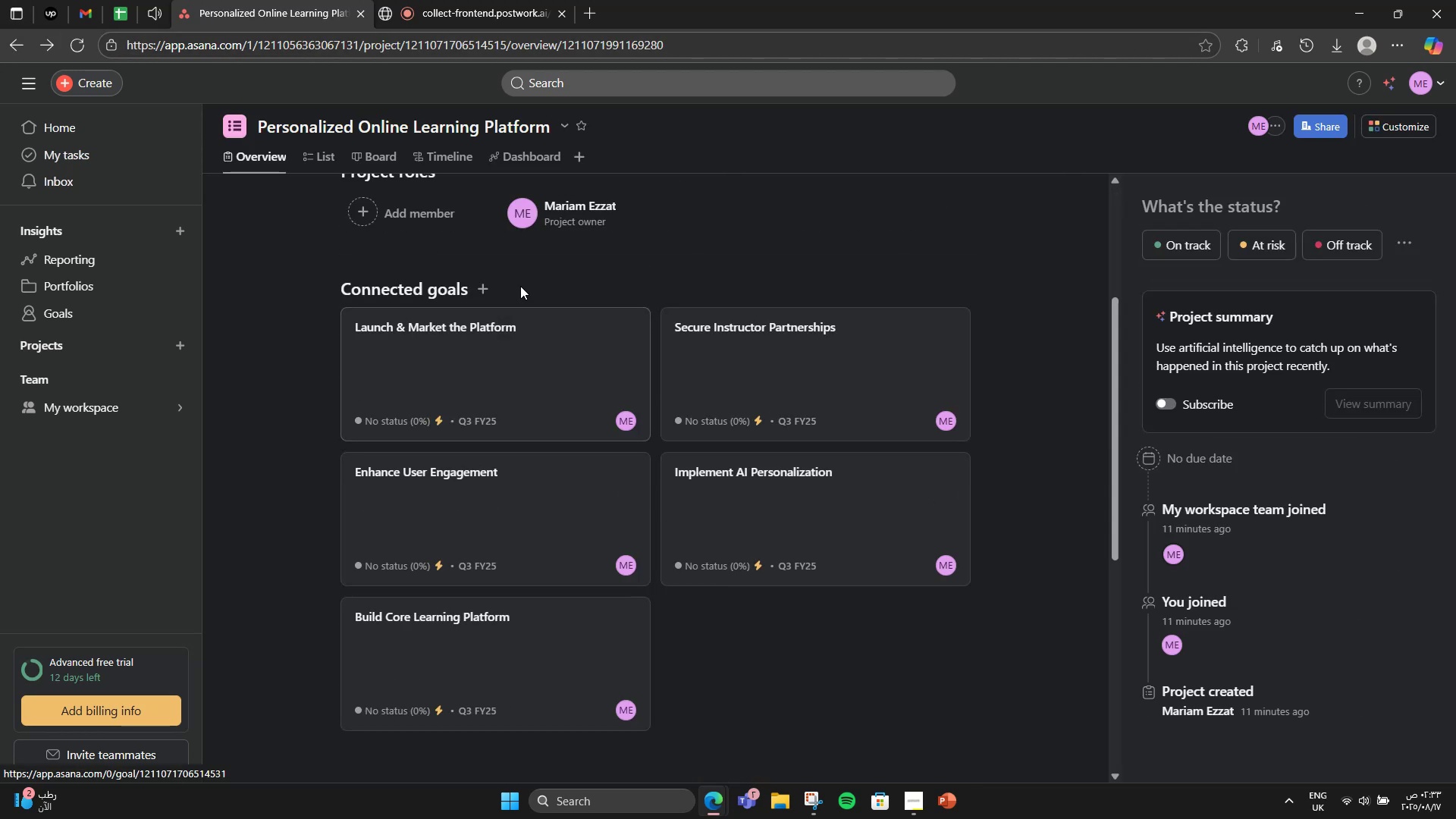 
left_click([479, 283])
 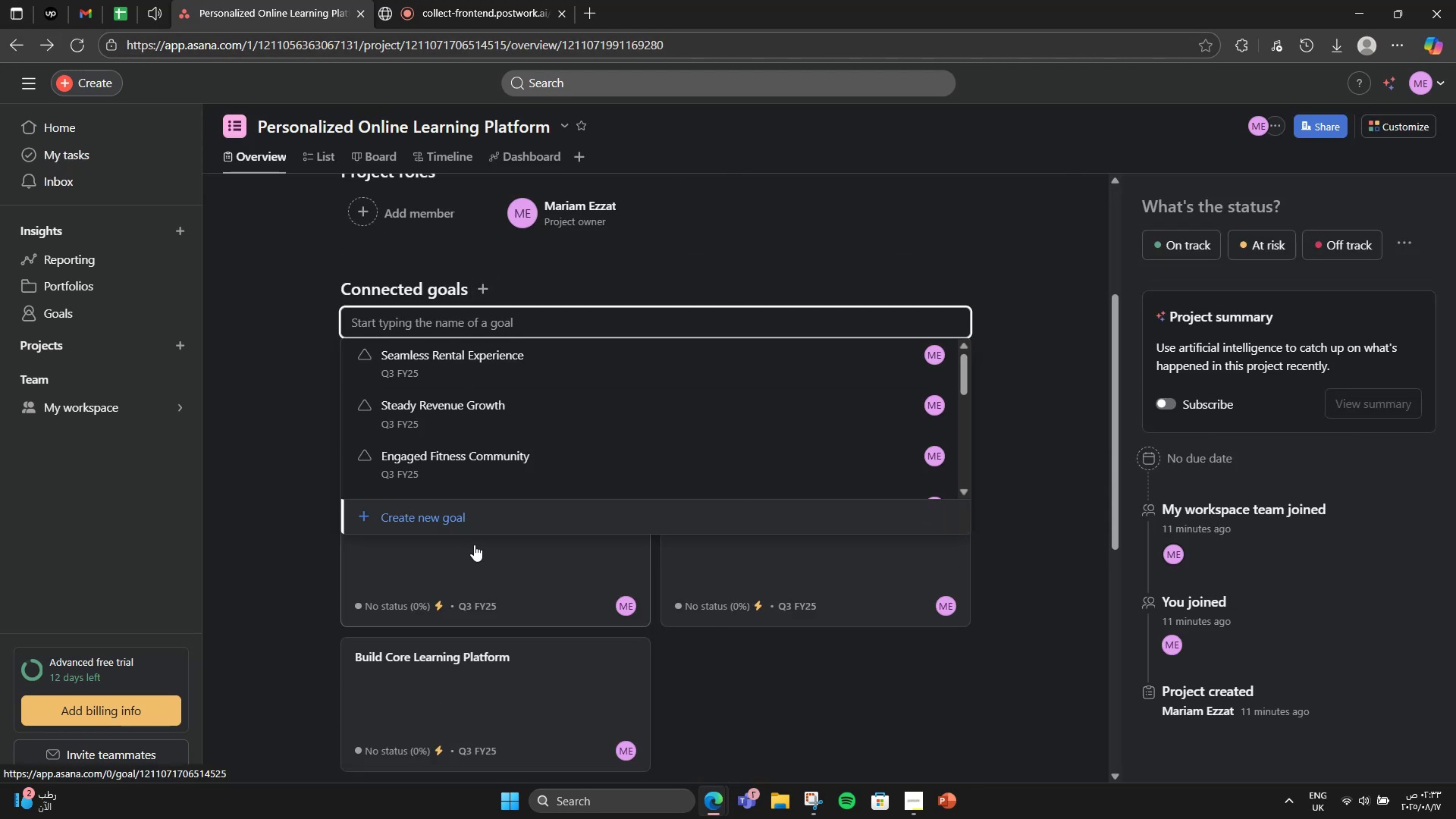 
left_click([429, 522])
 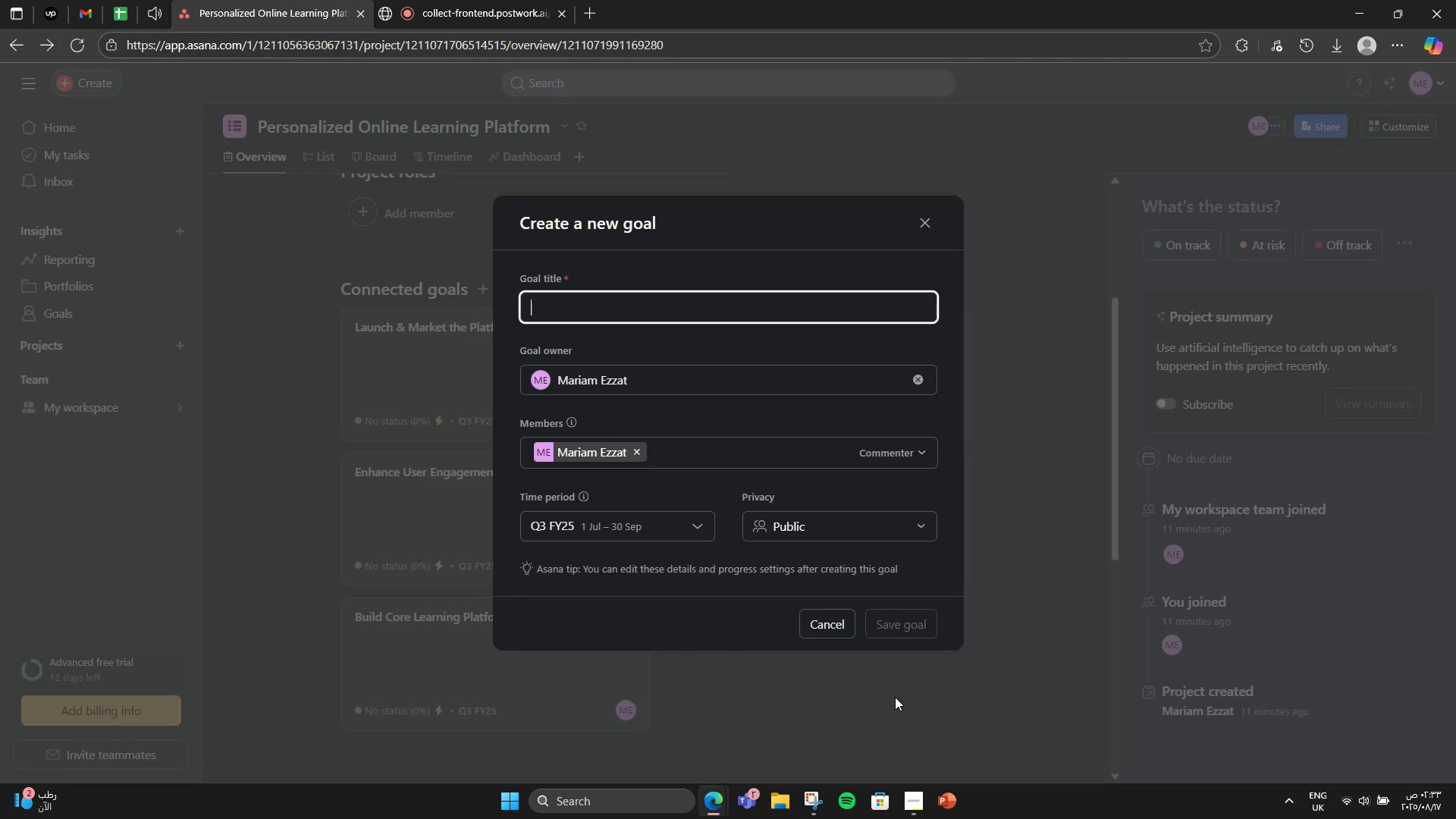 
type(Drive Growth)
 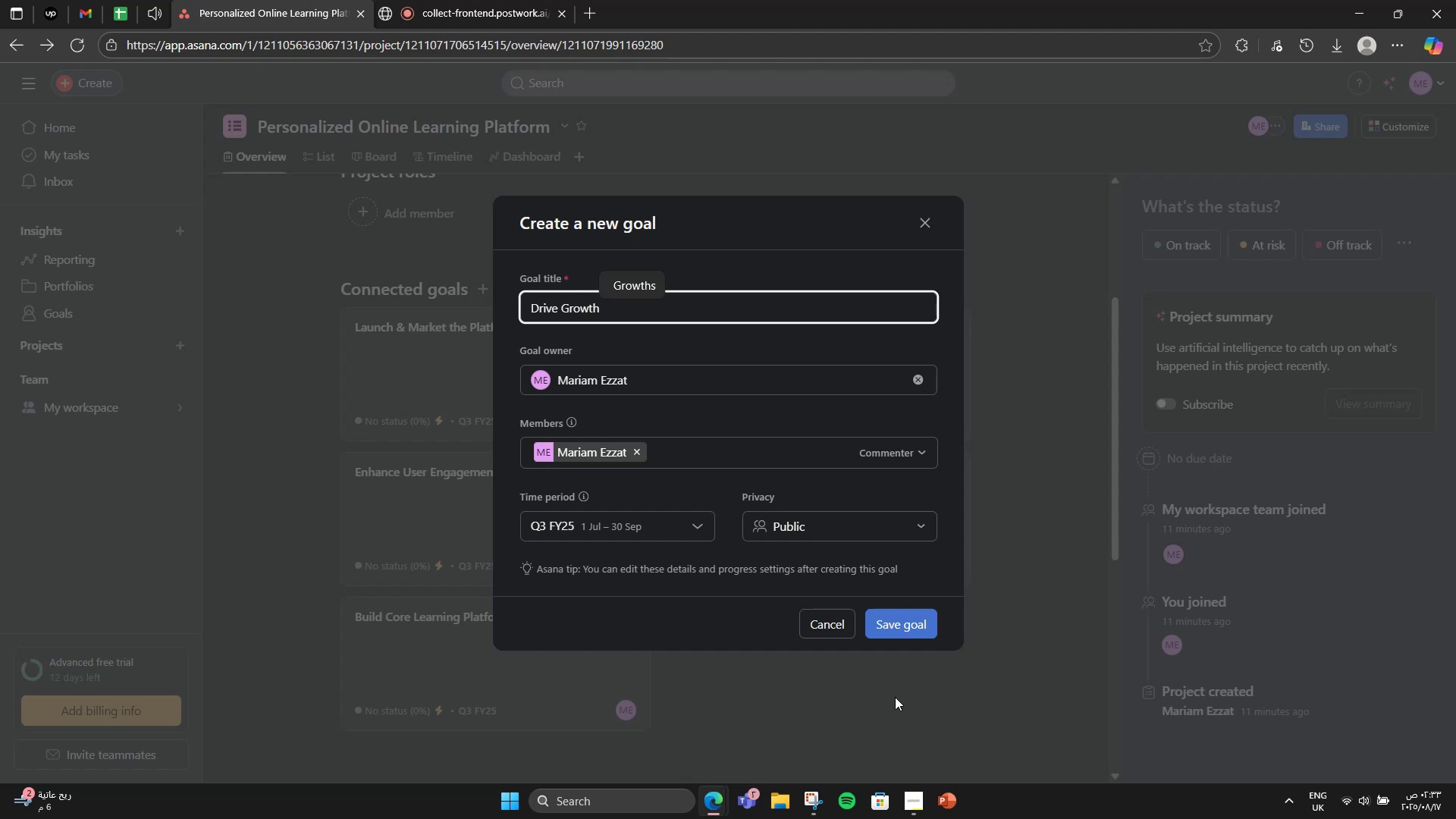 
type( & Ren)
key(Backspace)
type(tention)
 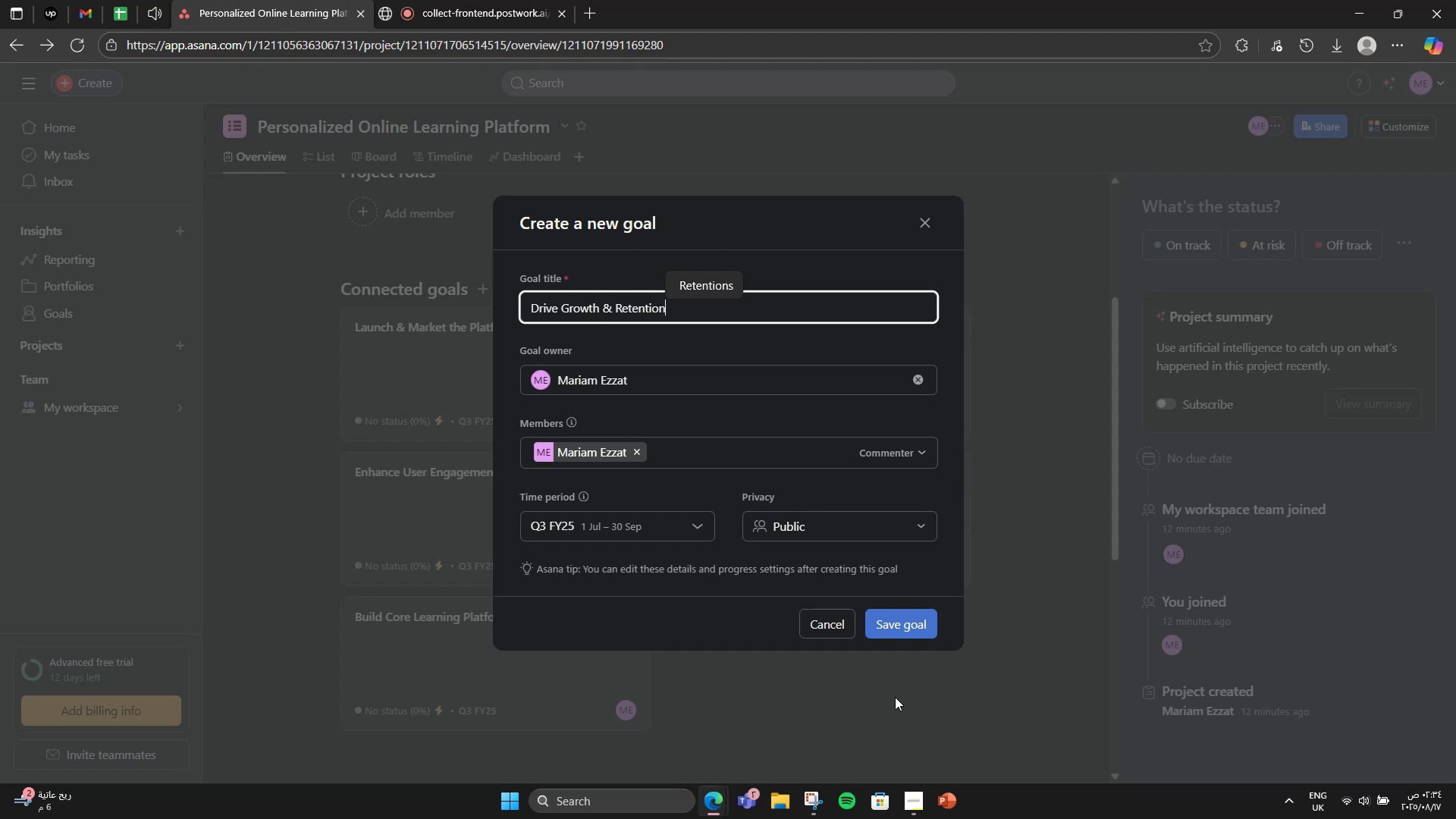 
left_click([909, 639])
 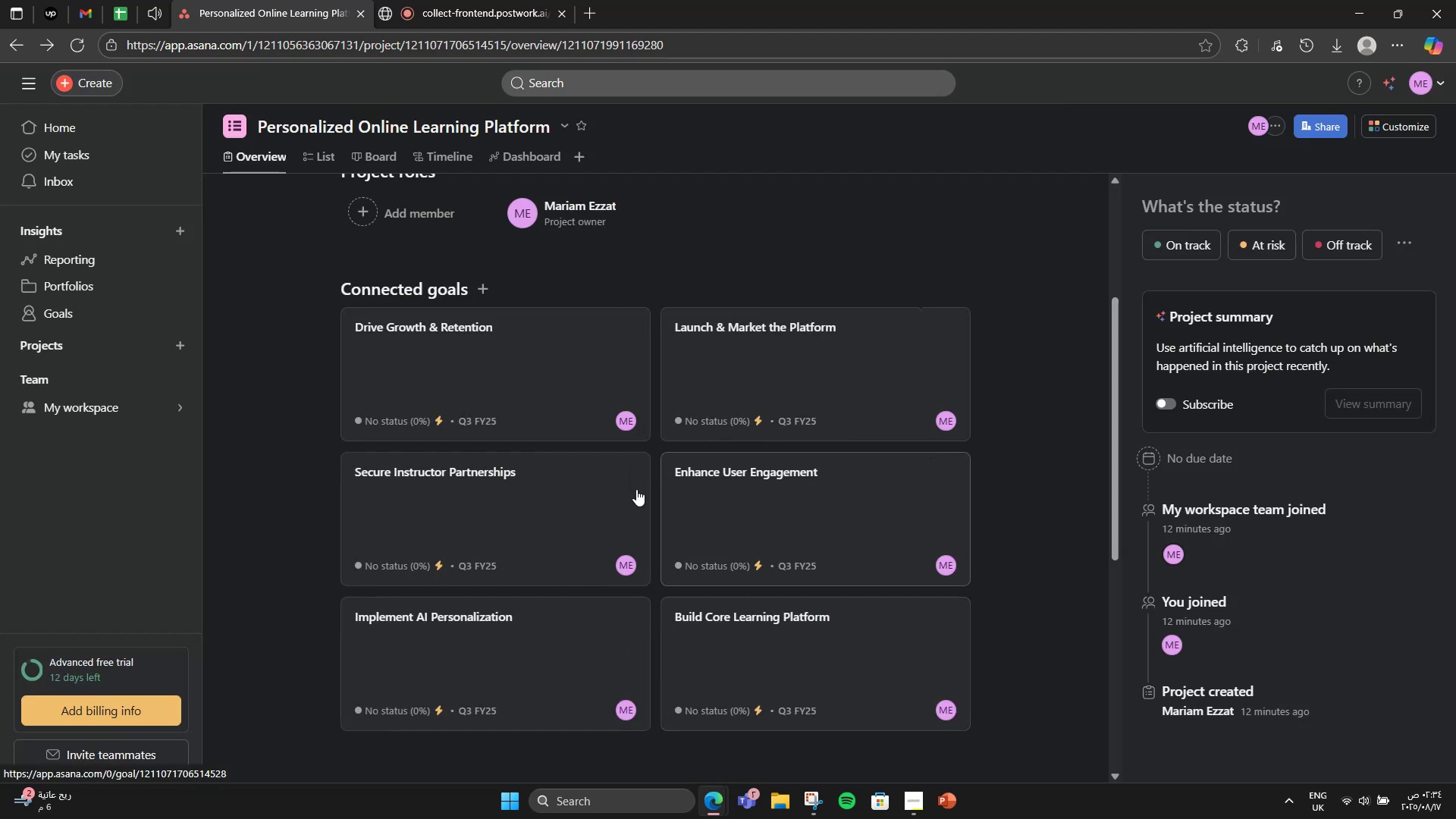 
left_click([573, 437])
 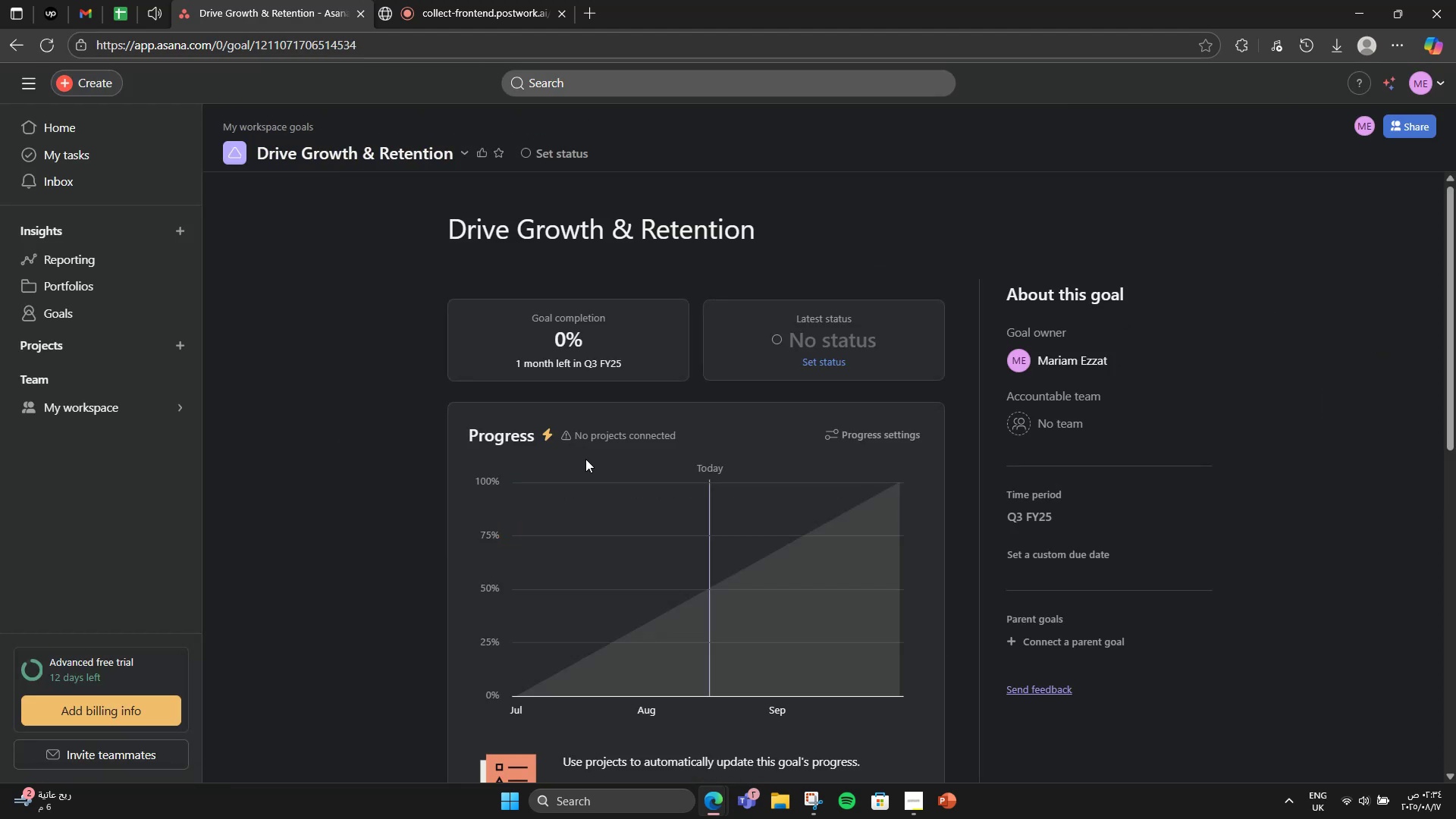 
scroll: coordinate [642, 575], scroll_direction: down, amount: 6.0
 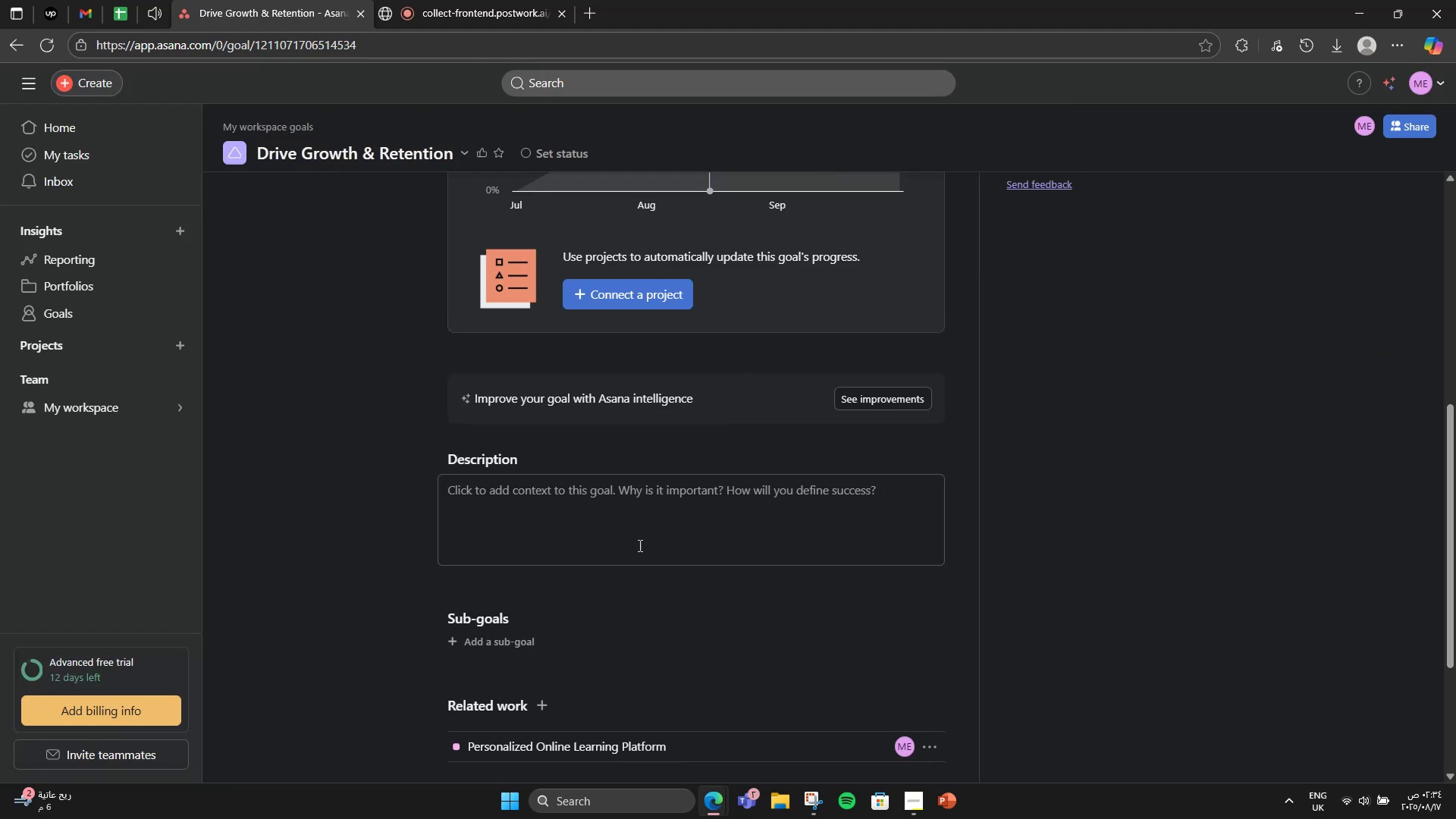 
left_click([607, 505])
 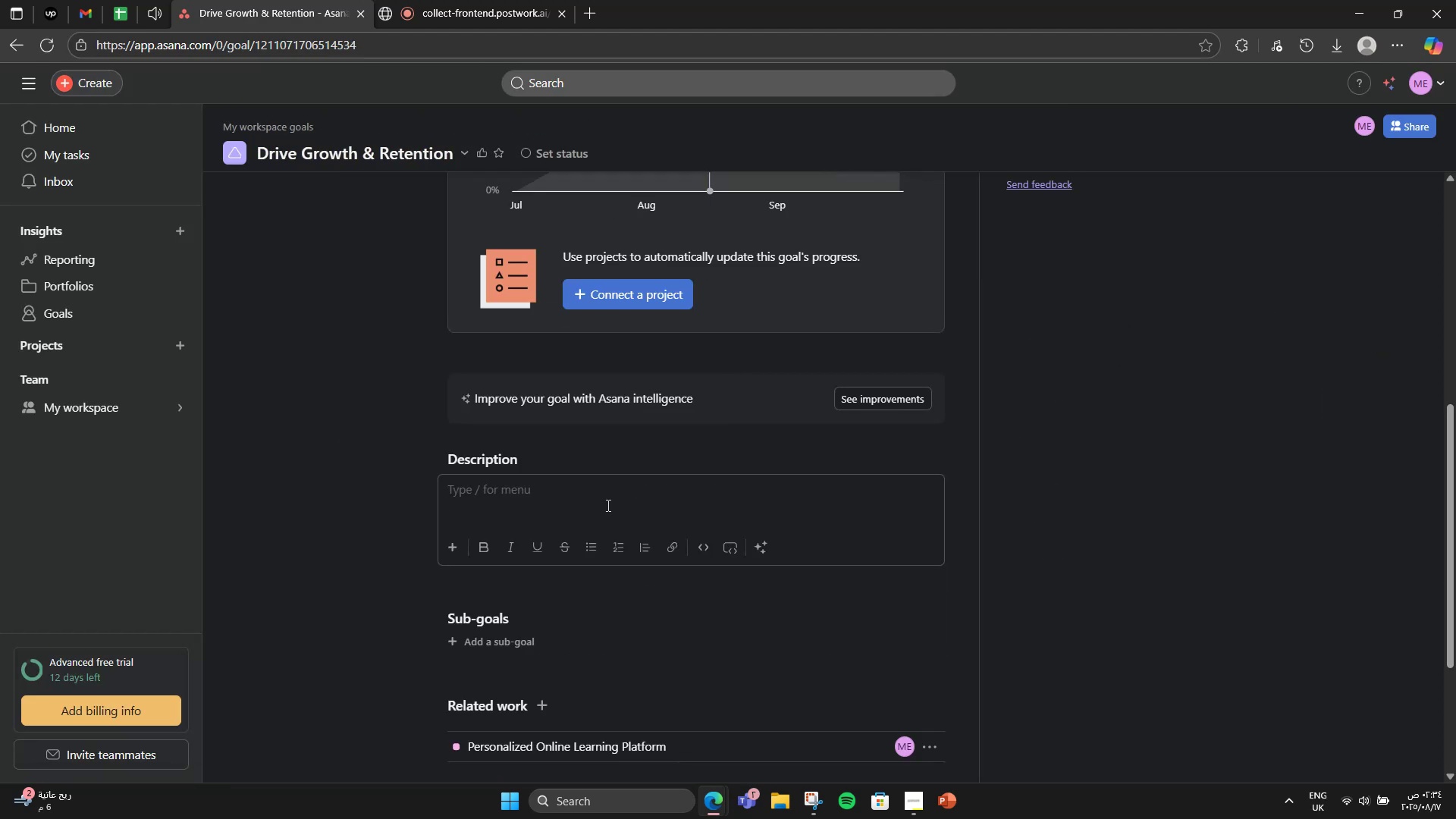 
type(Use analytics and community features to retain users and increase paid subscriptions.)
 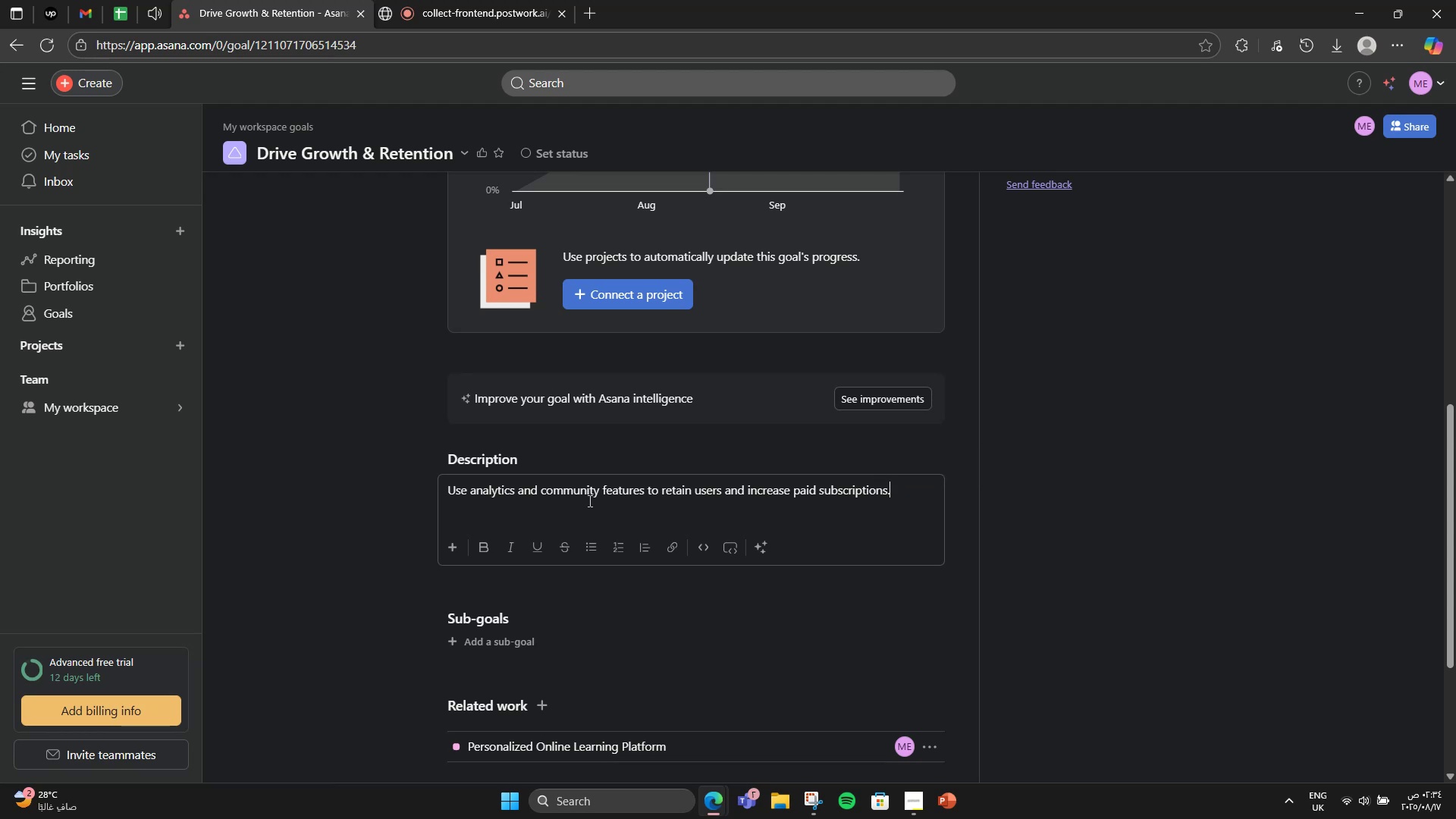 
scroll: coordinate [943, 552], scroll_direction: down, amount: 9.0
 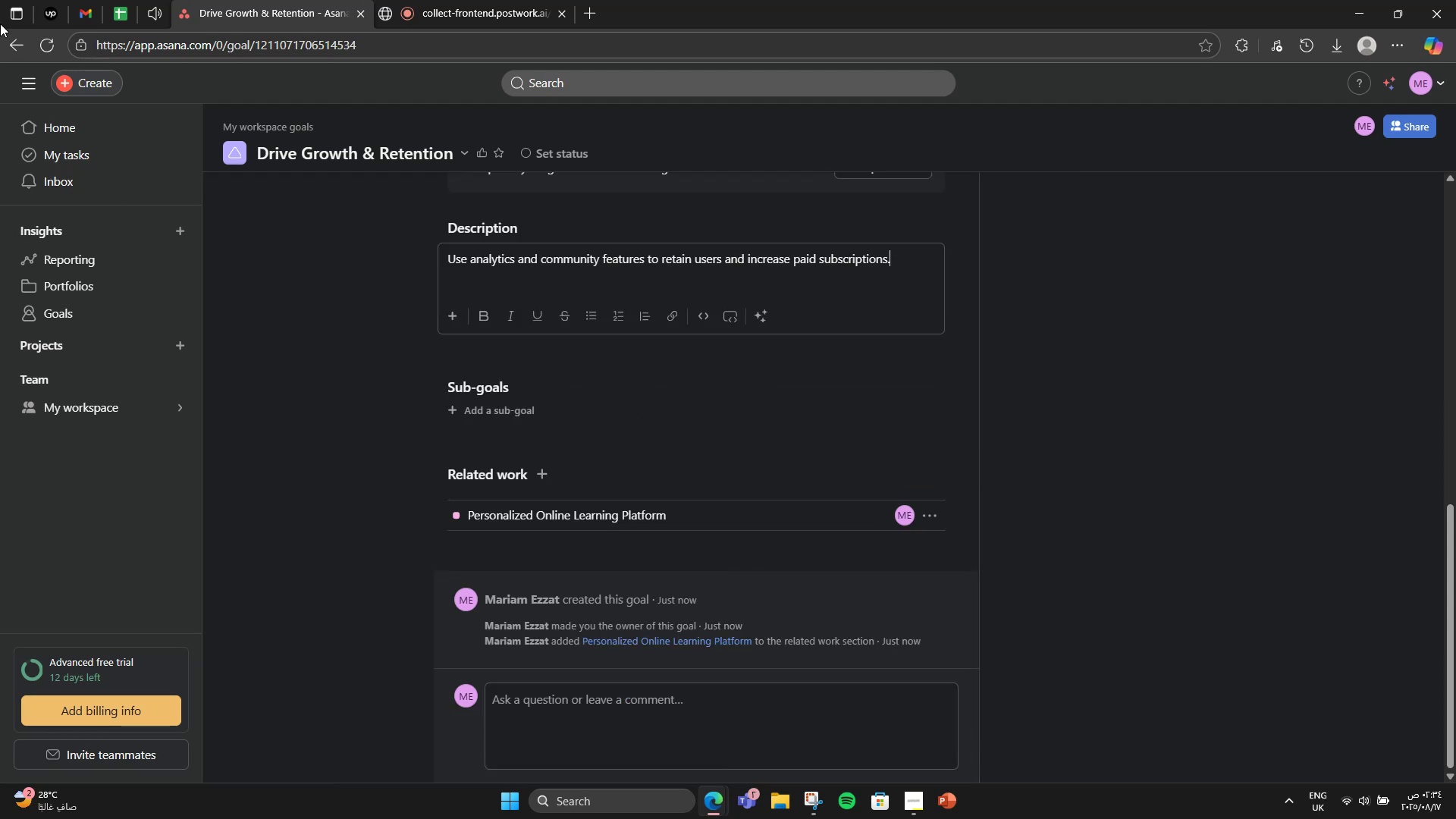 
left_click([0, 42])
 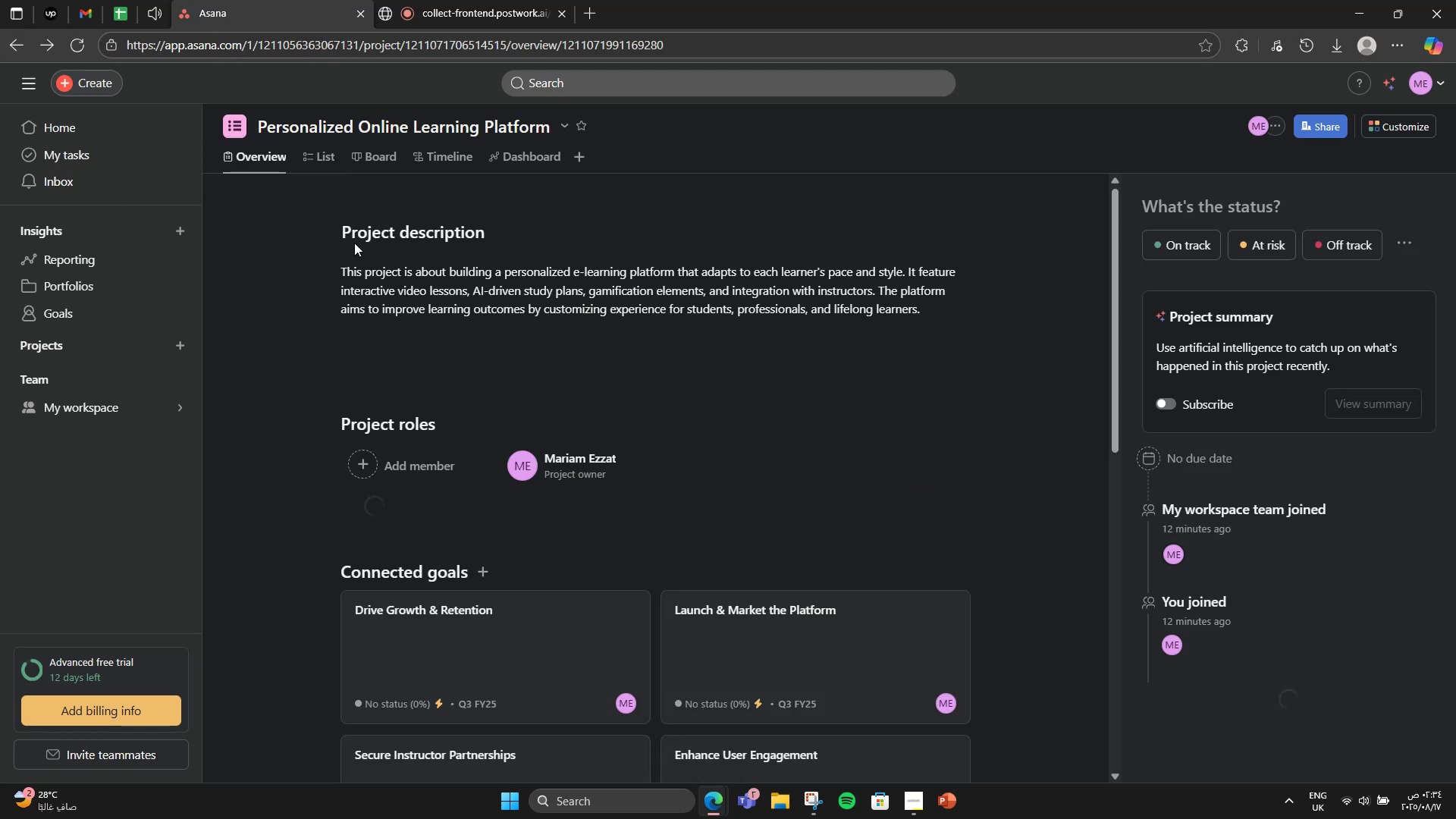 
scroll: coordinate [548, 287], scroll_direction: down, amount: 5.0
 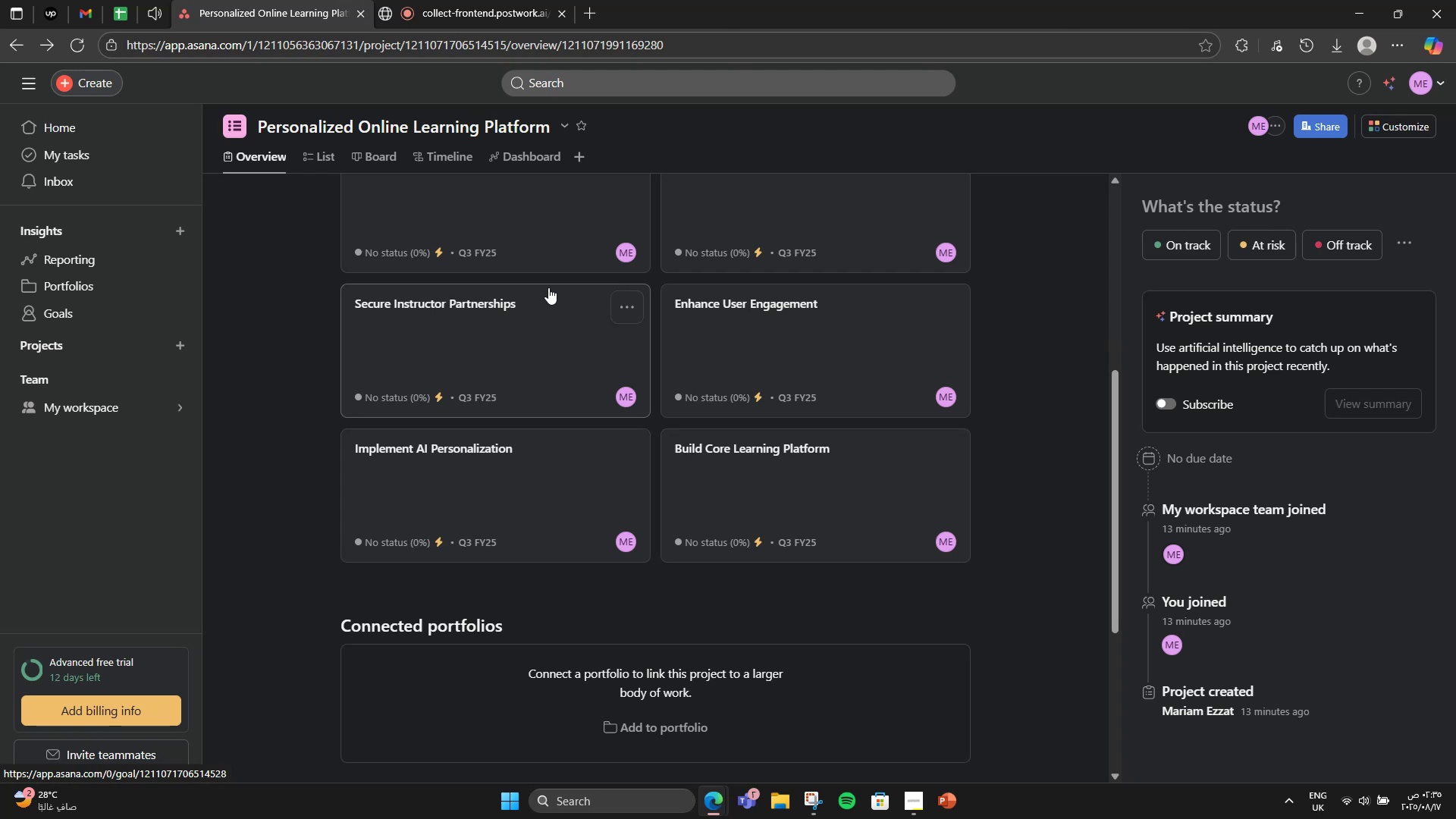 
wait(6.9)
 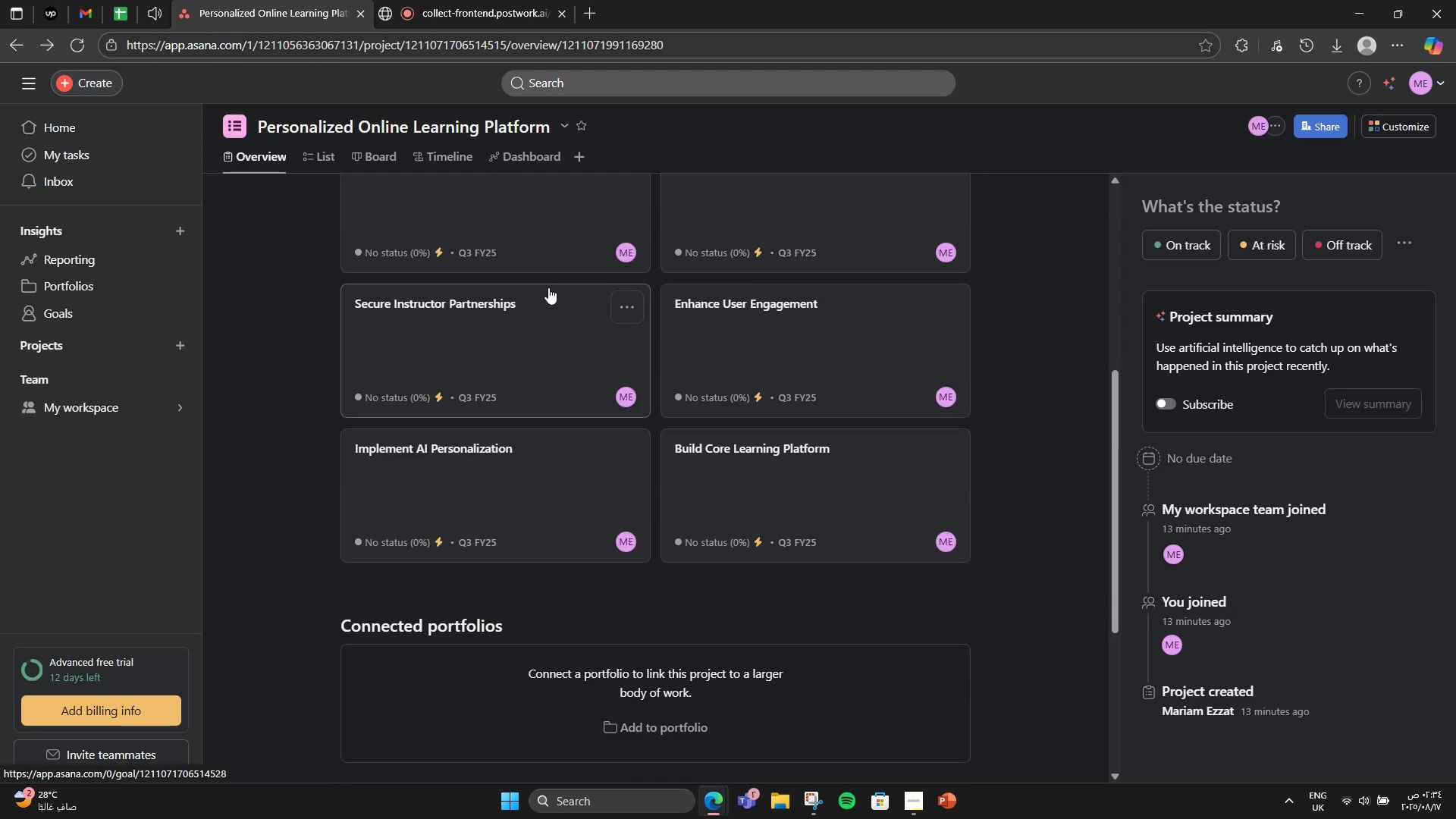 
left_click([303, 145])
 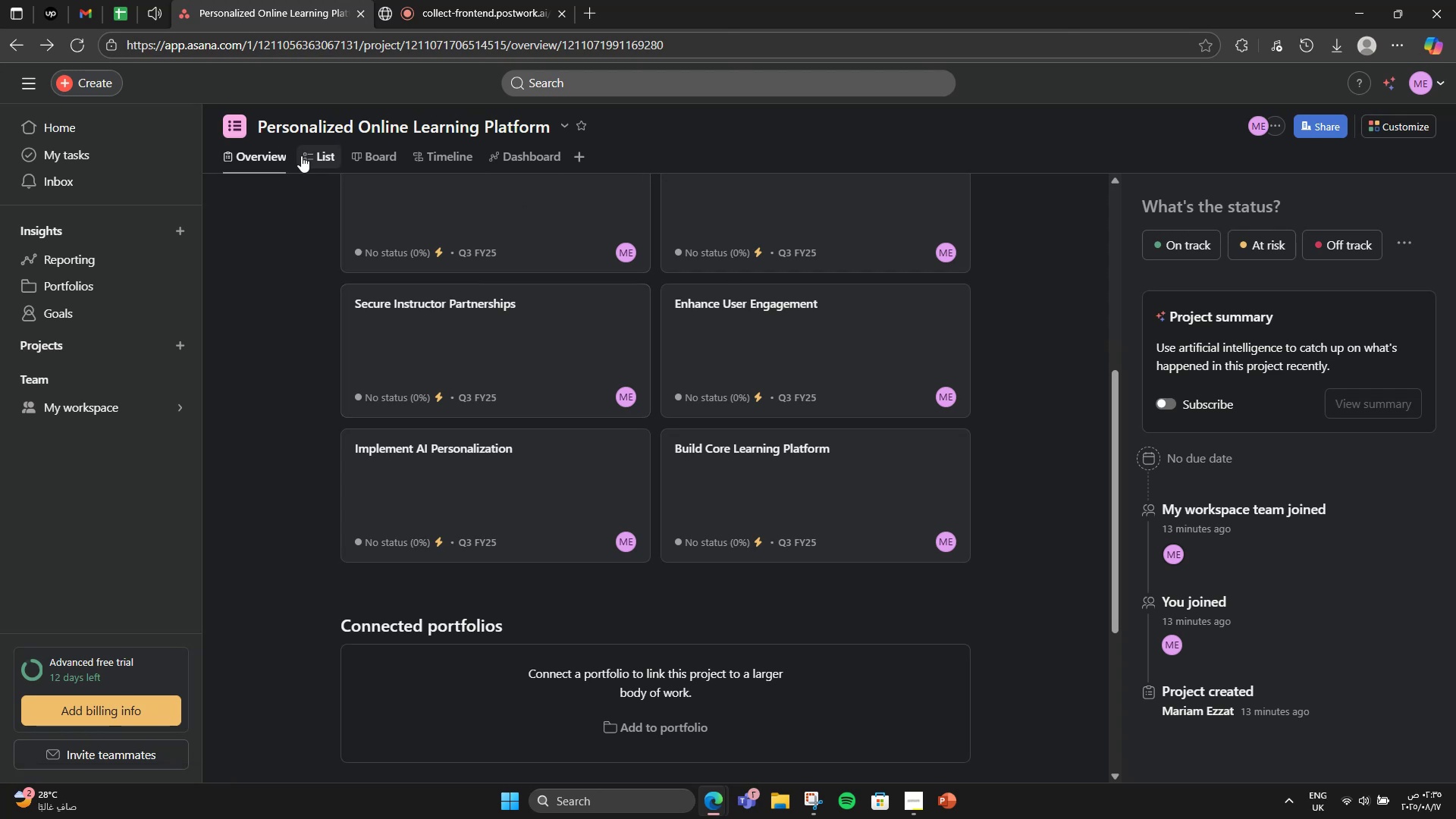 
left_click([306, 146])
 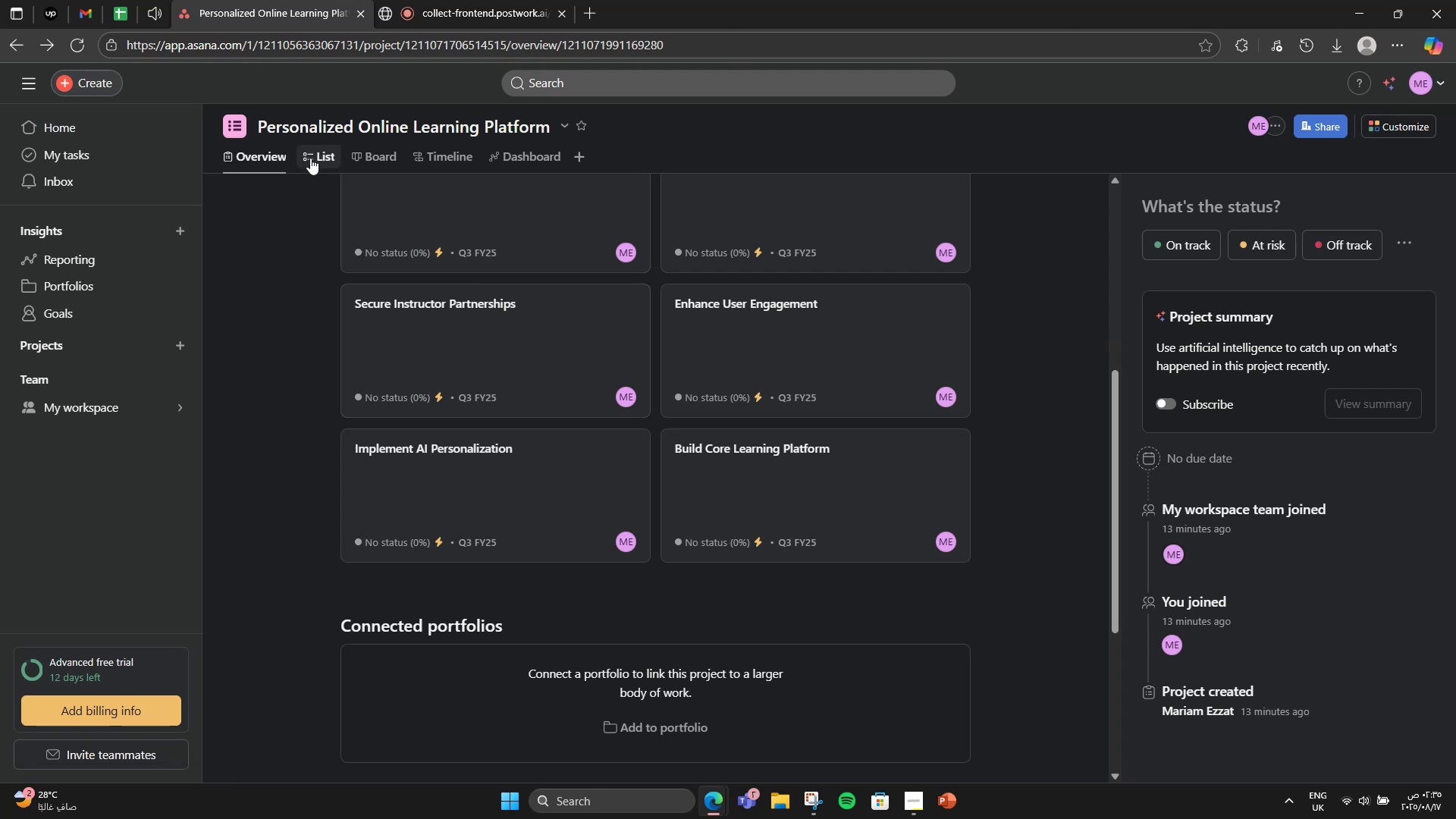 
left_click([316, 165])
 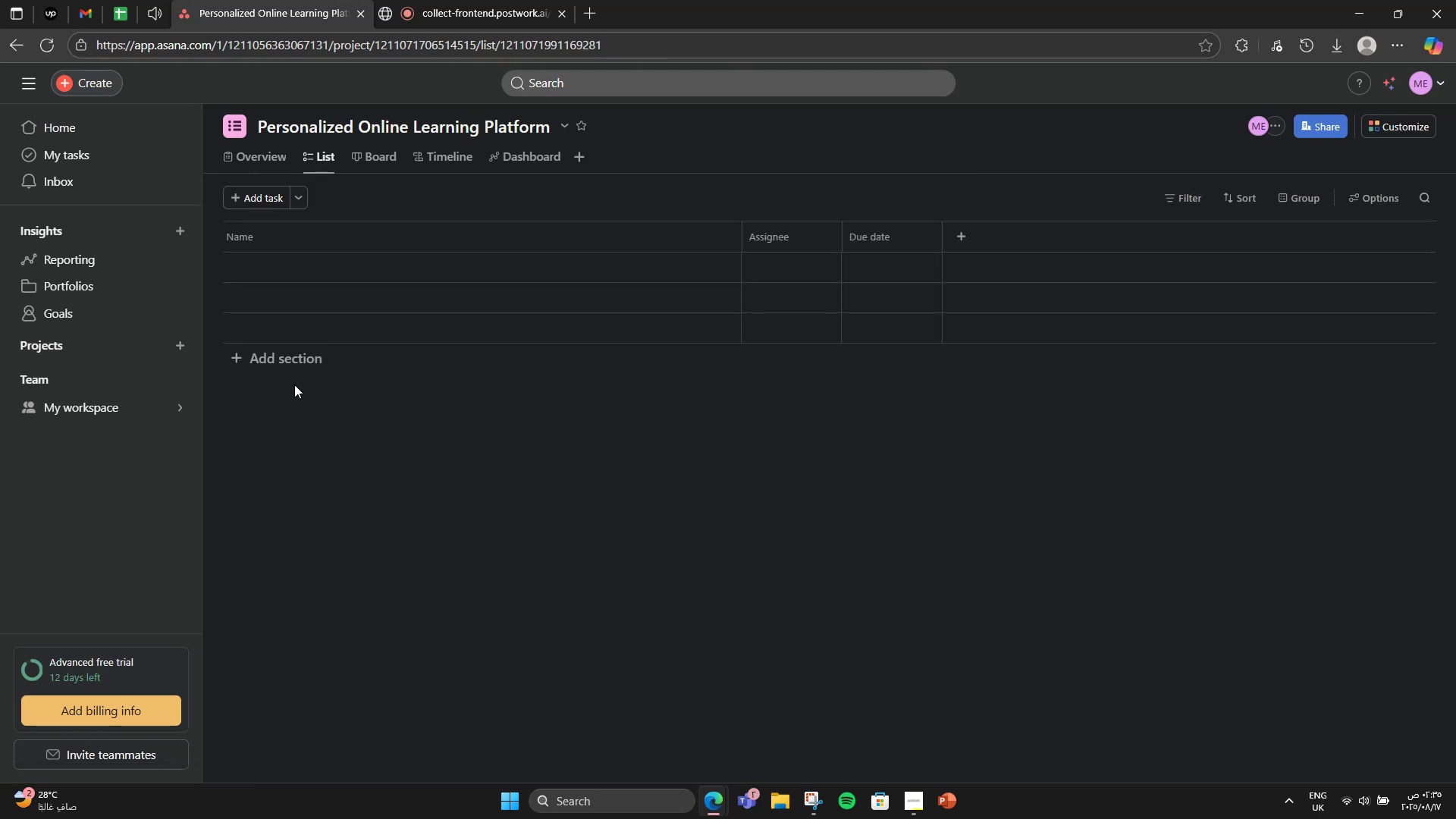 
left_click([298, 361])
 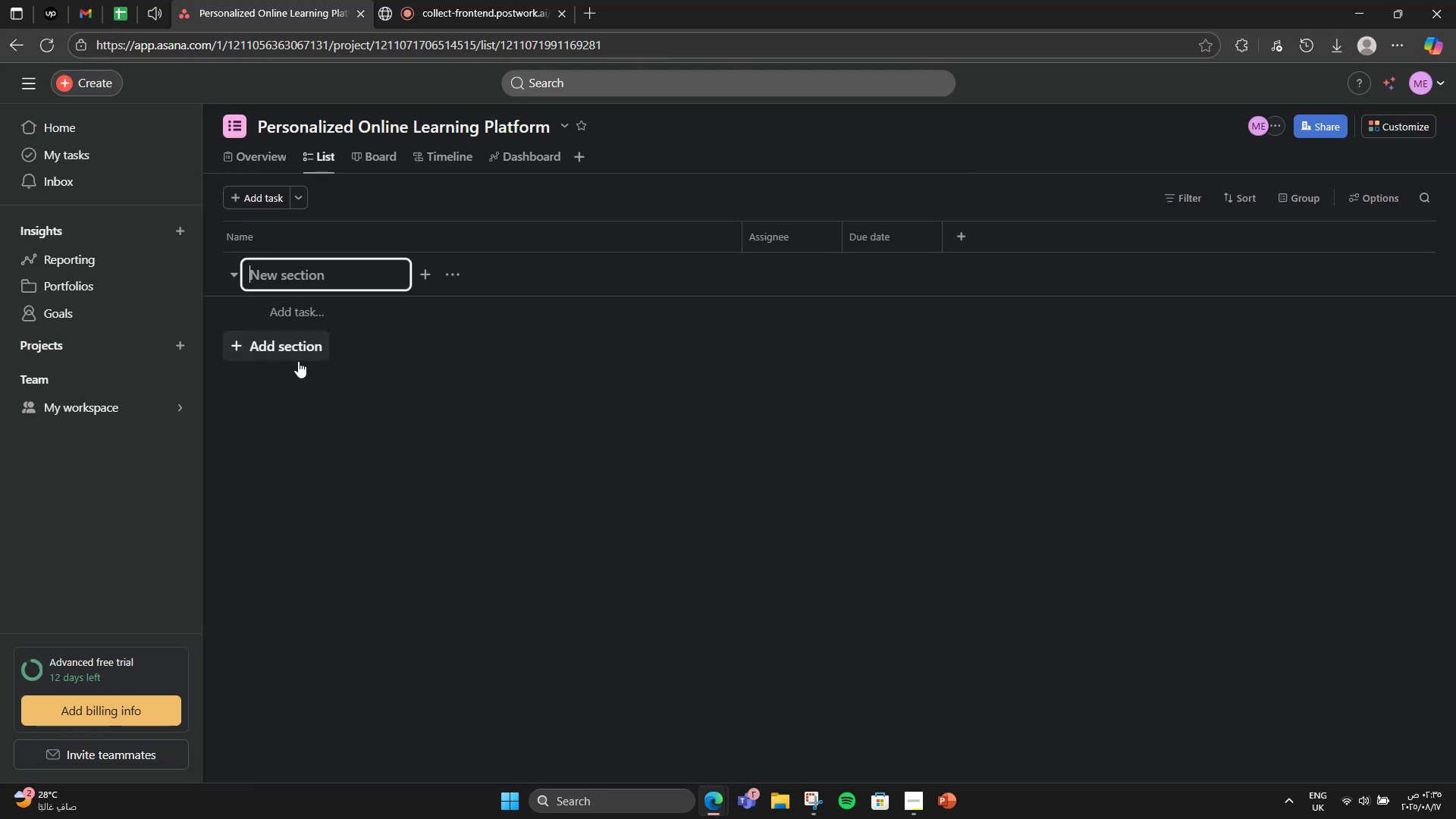 
type(Development)
 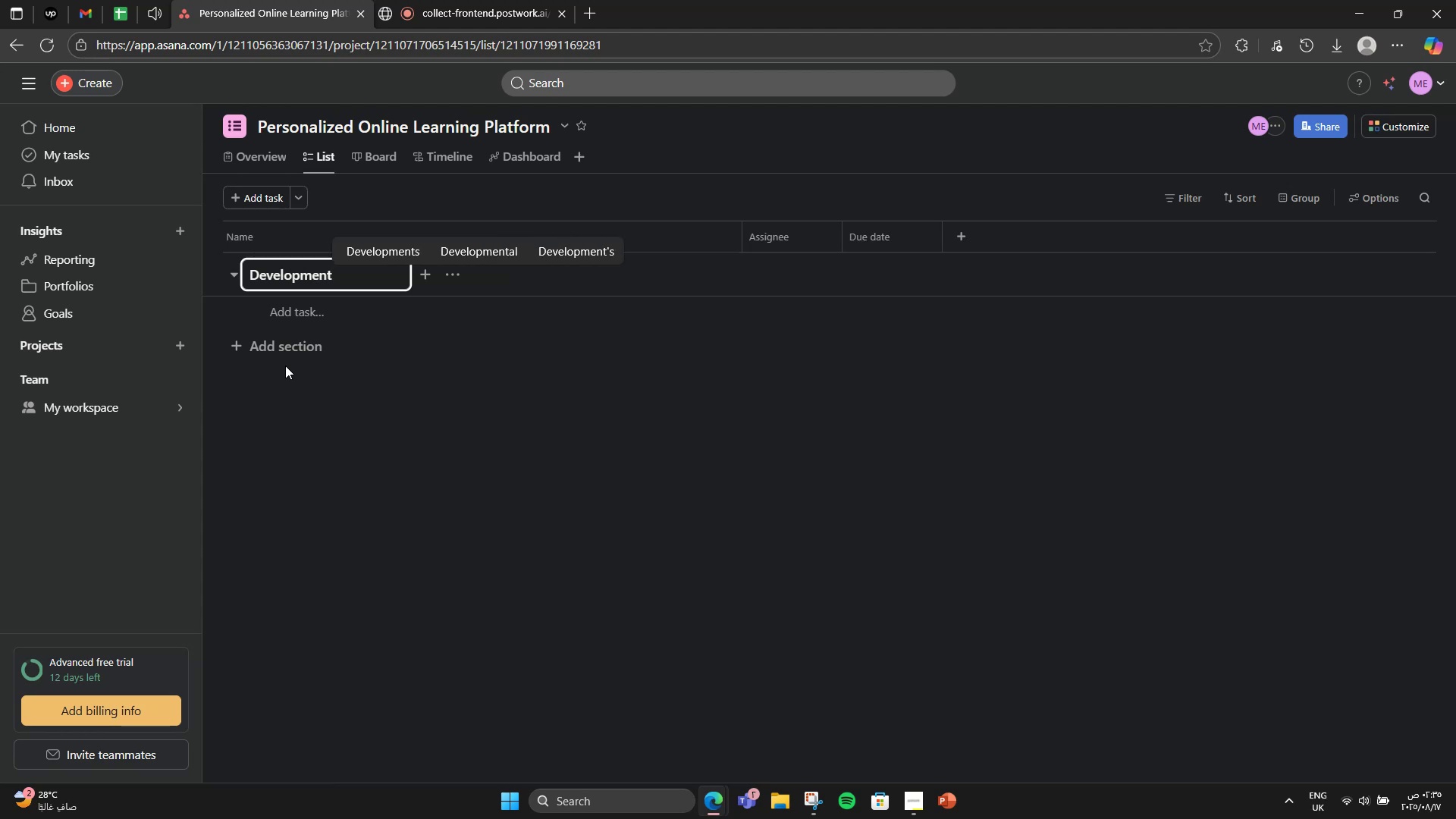 
key(Enter)
 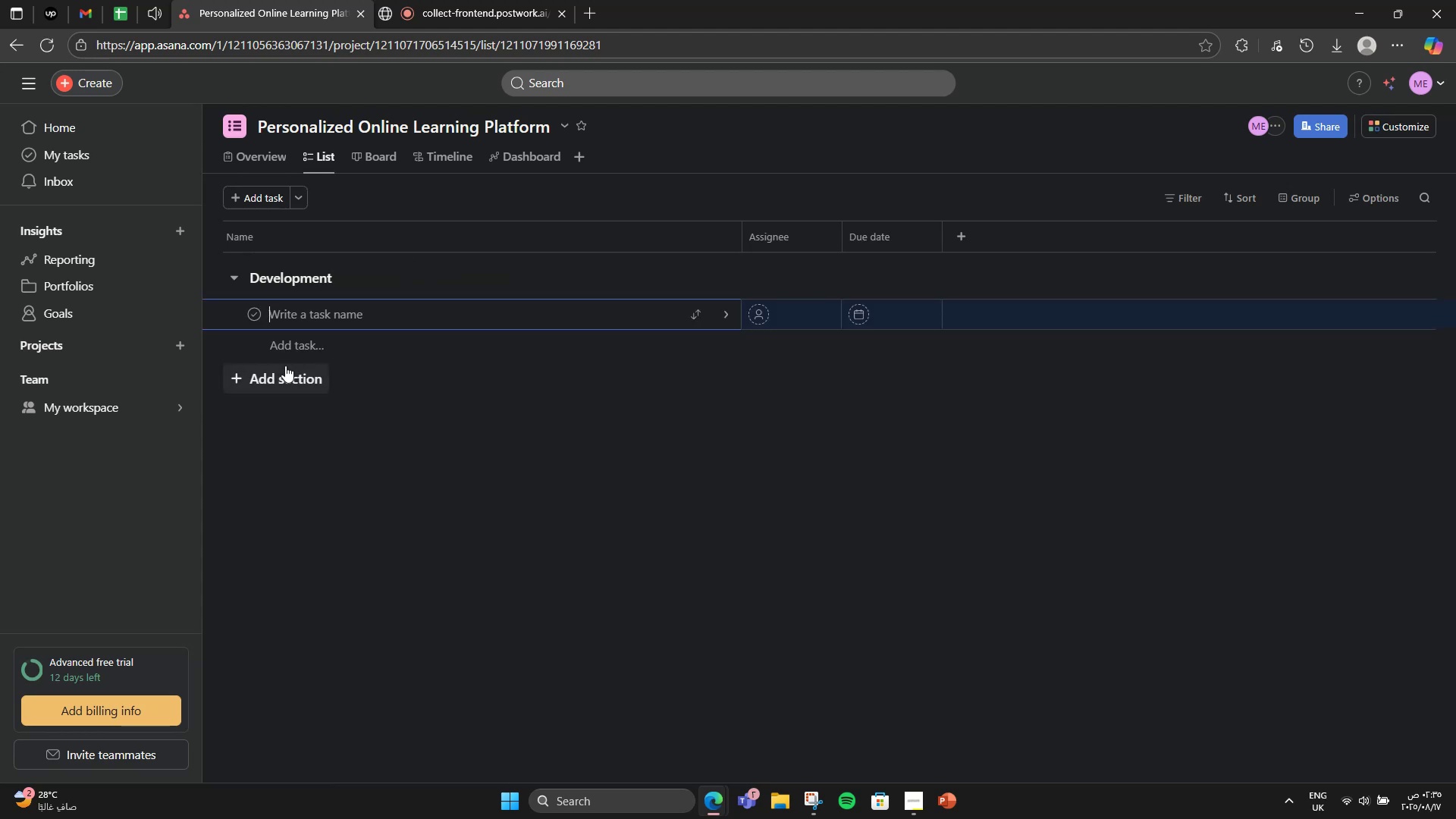 
type(Set up learning platform architecture)
 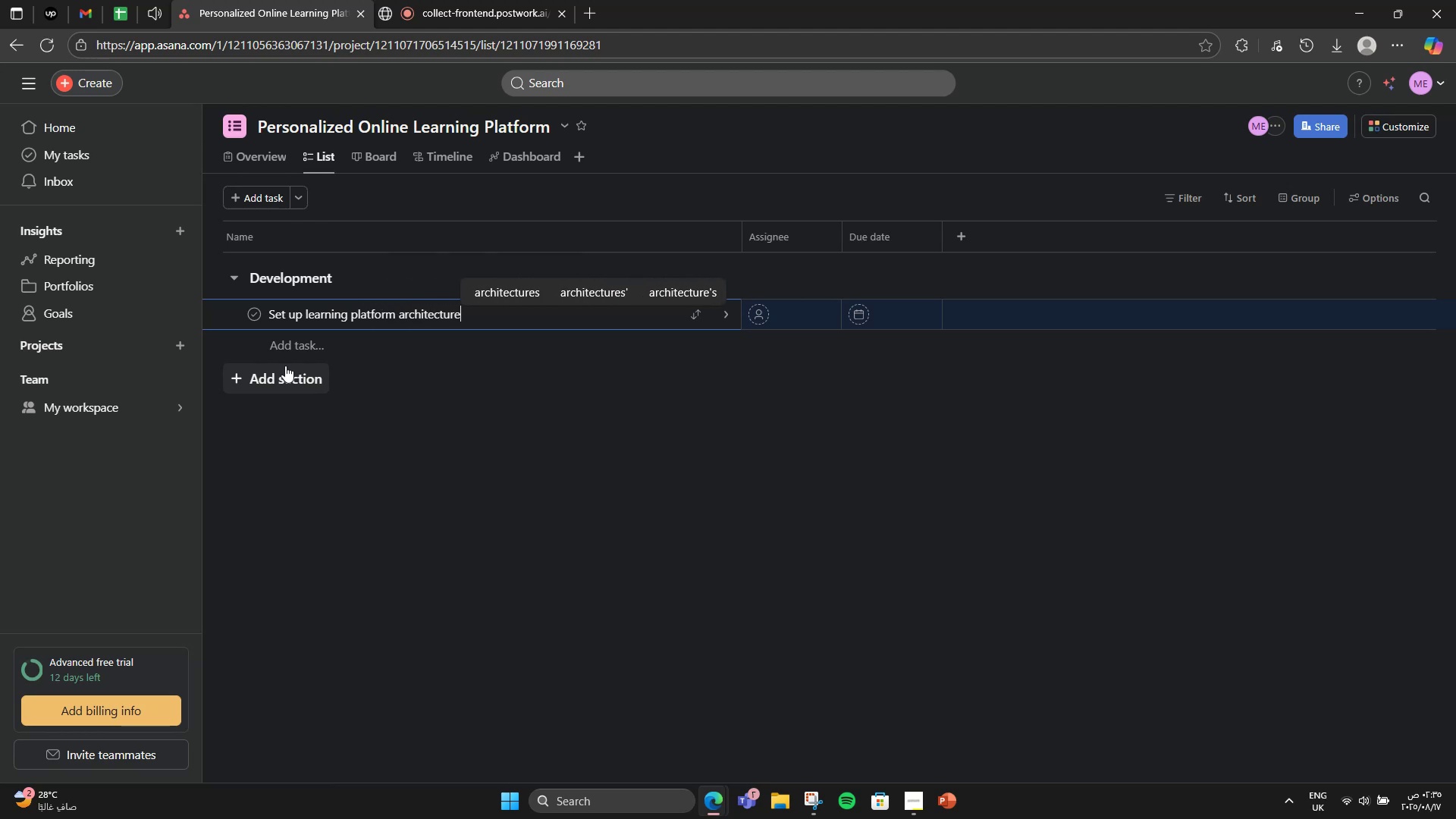 
key(Enter)
 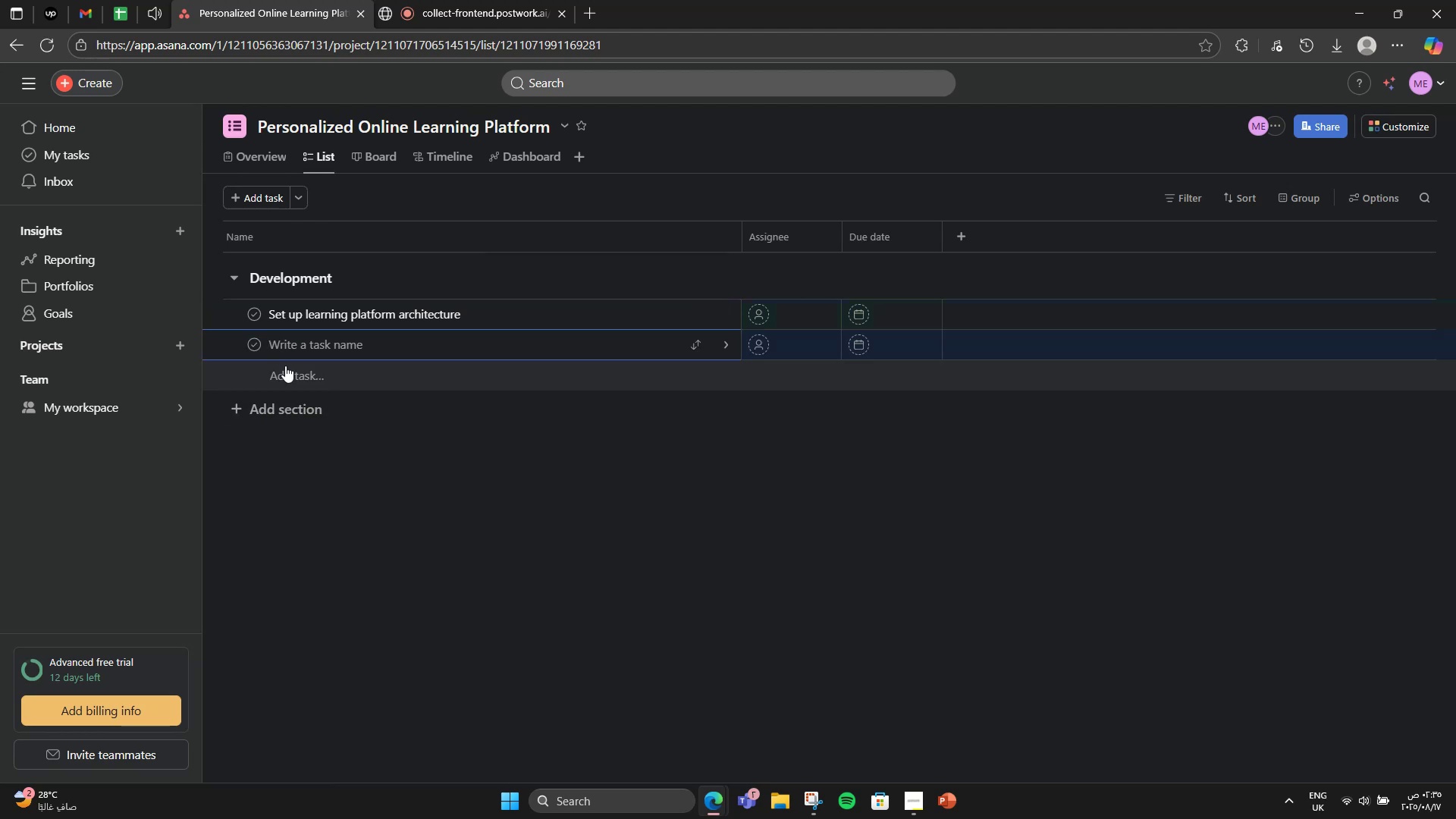 
type(Video player integration)
 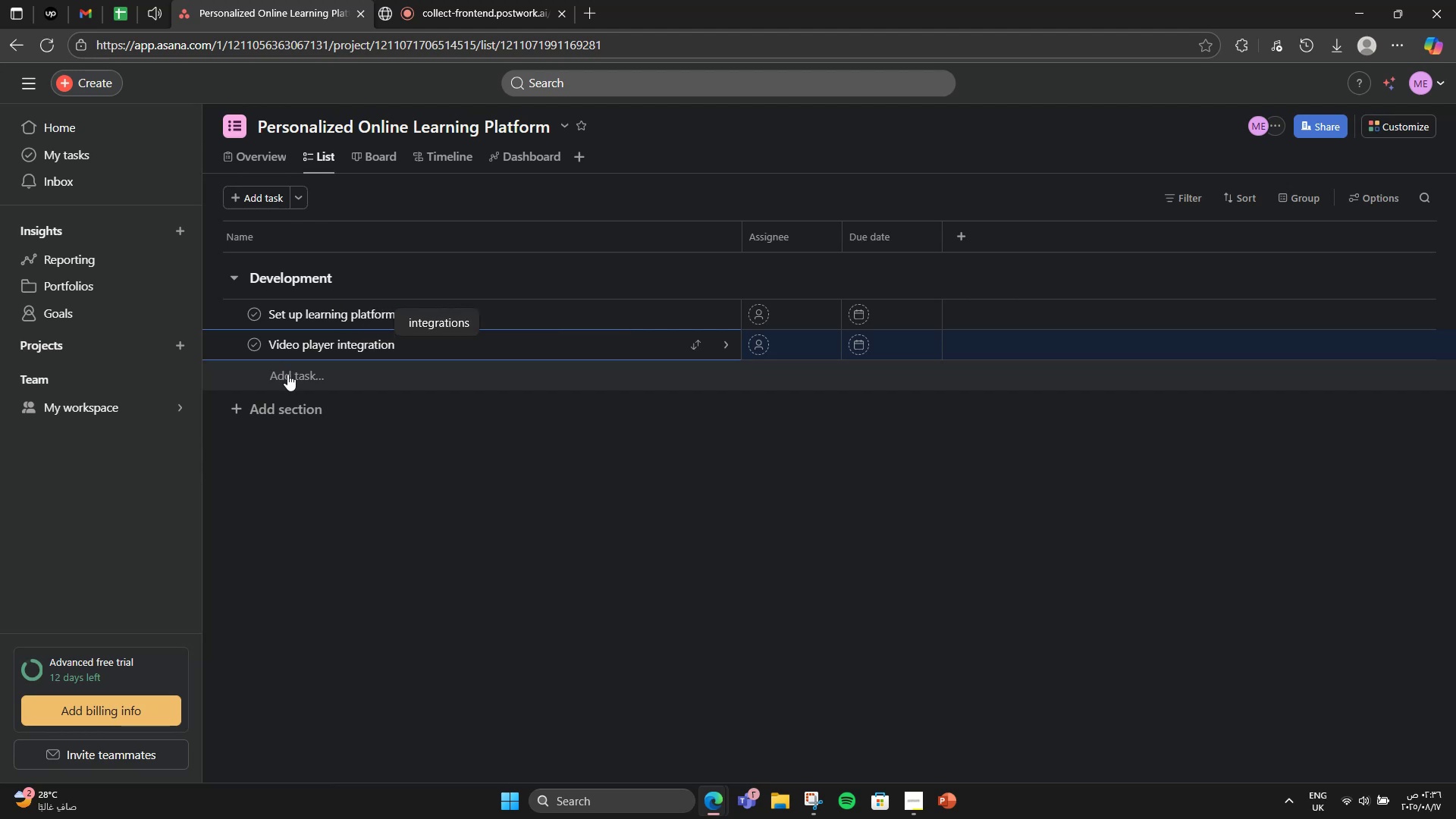 
wait(5.17)
 